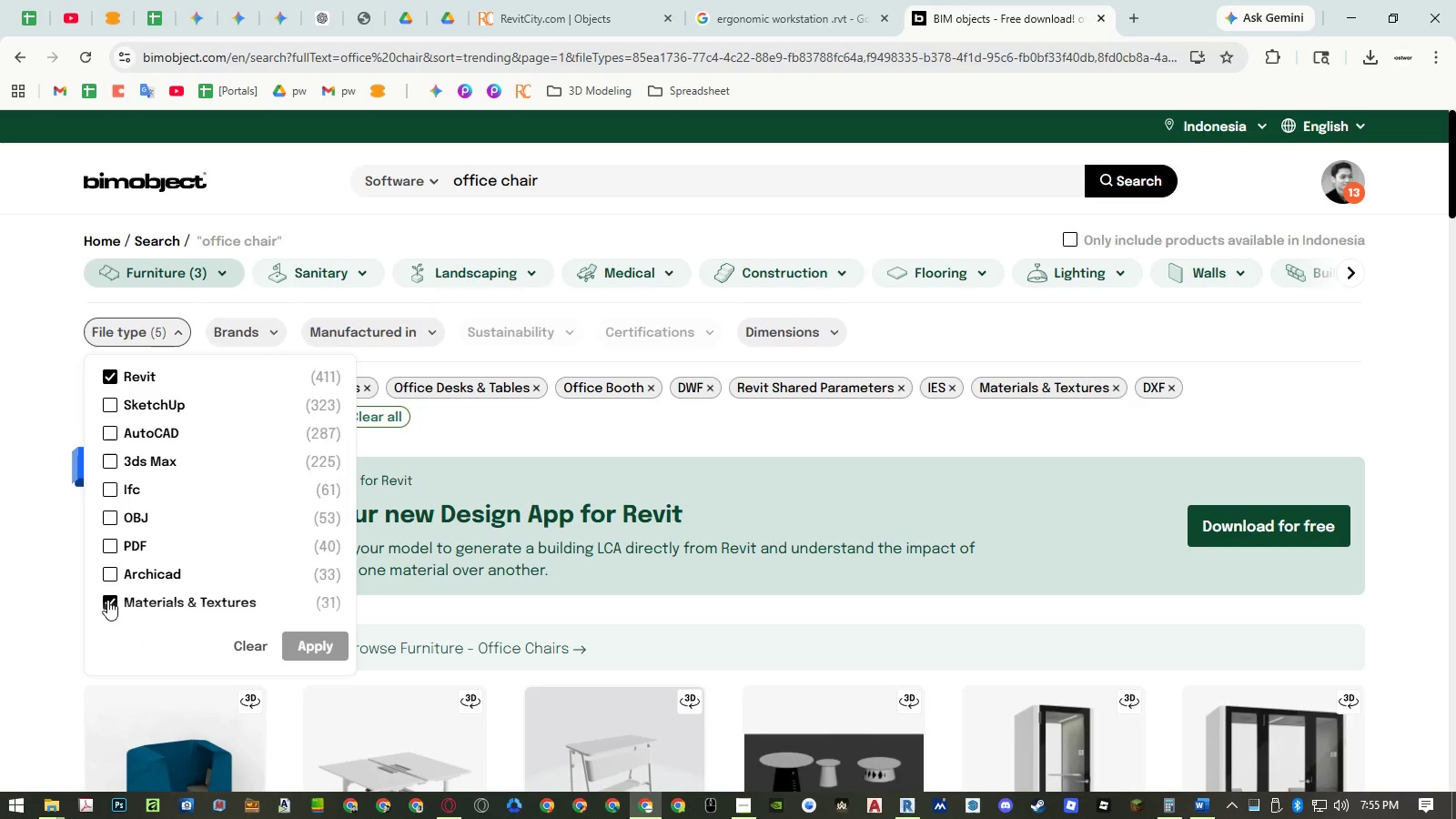 
double_click([284, 643])
 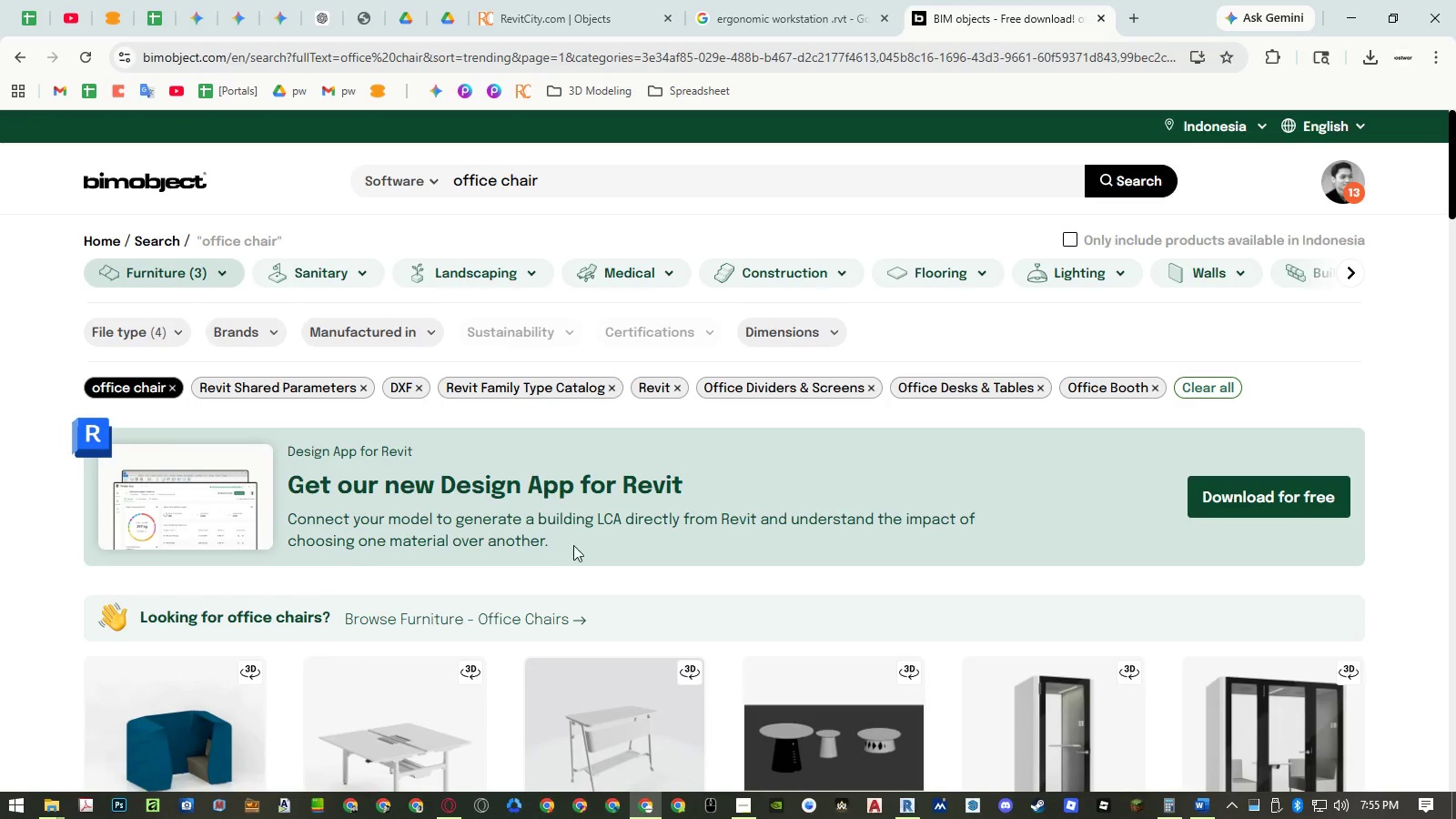 
scroll: coordinate [611, 469], scroll_direction: down, amount: 14.0
 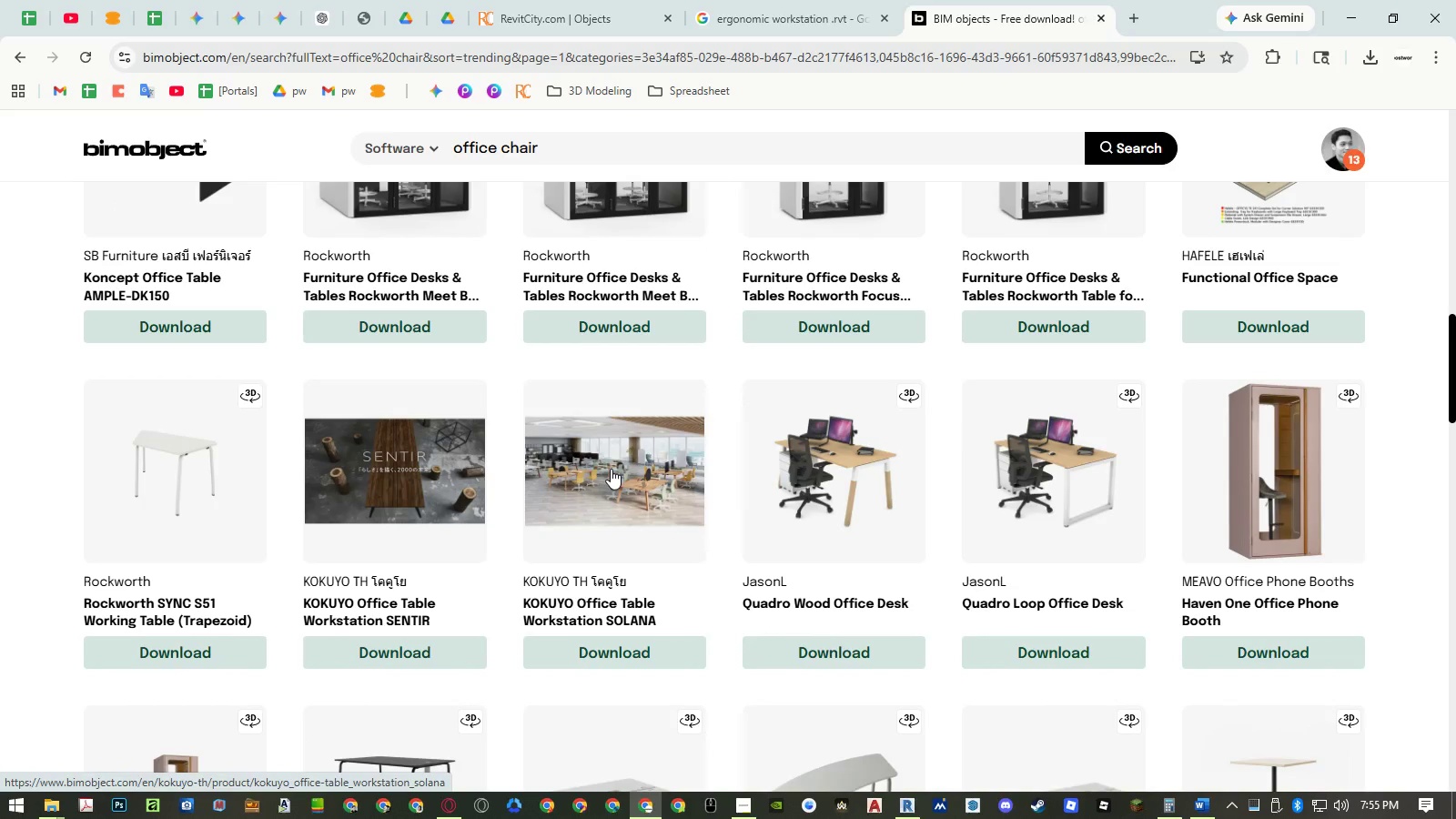 
scroll: coordinate [613, 456], scroll_direction: up, amount: 13.0
 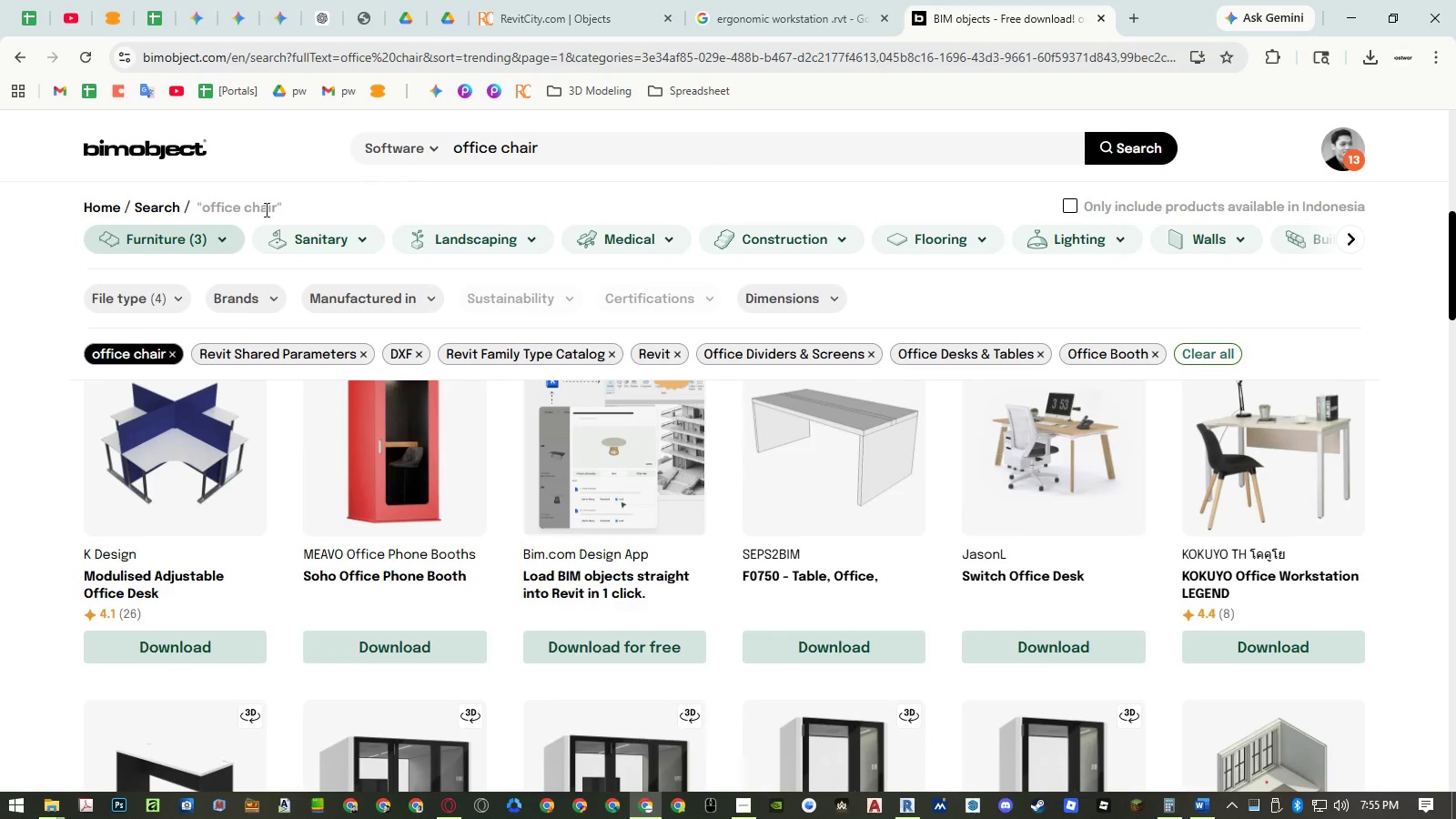 
left_click([207, 243])
 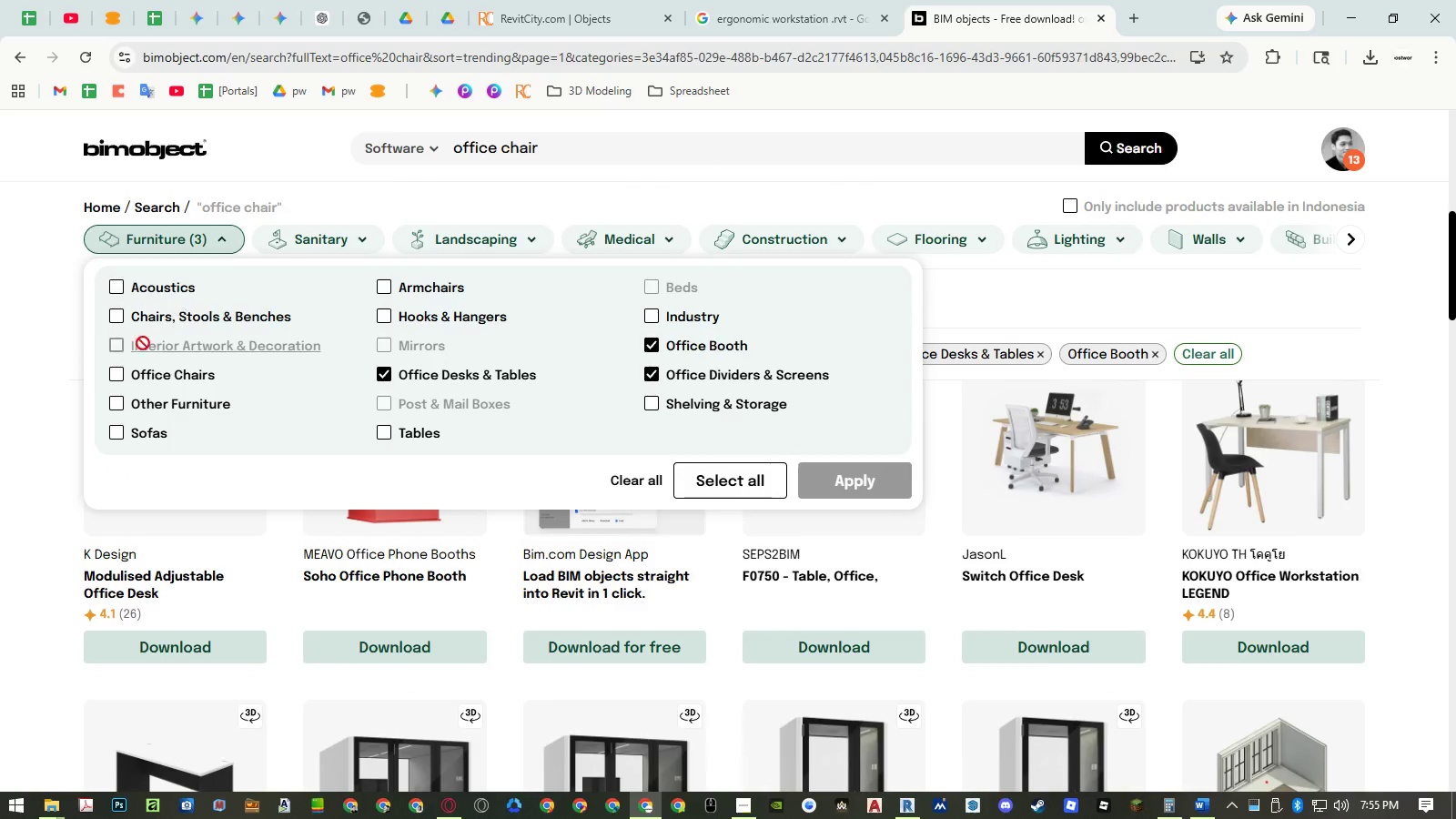 
left_click([119, 375])
 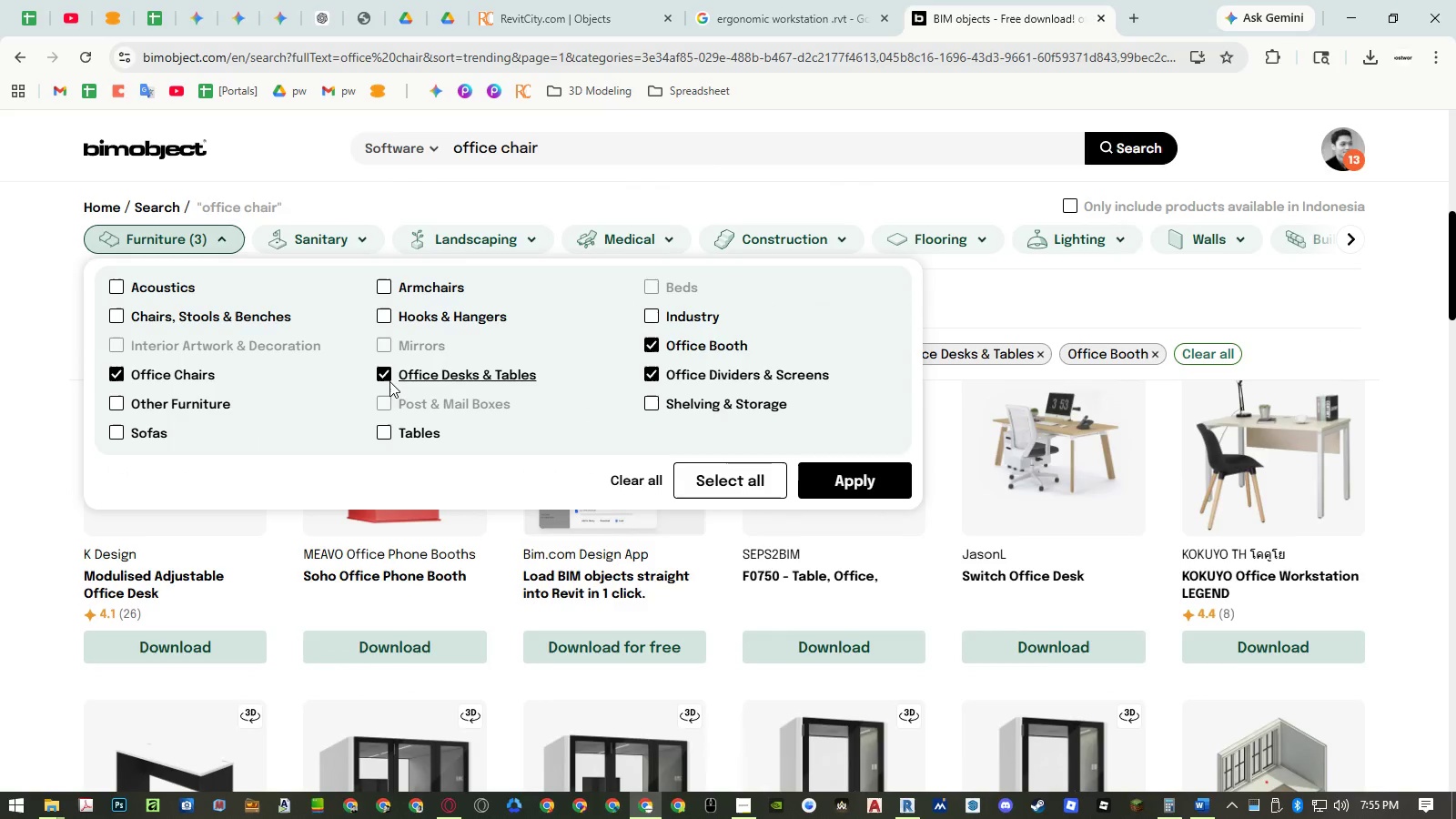 
left_click([389, 381])
 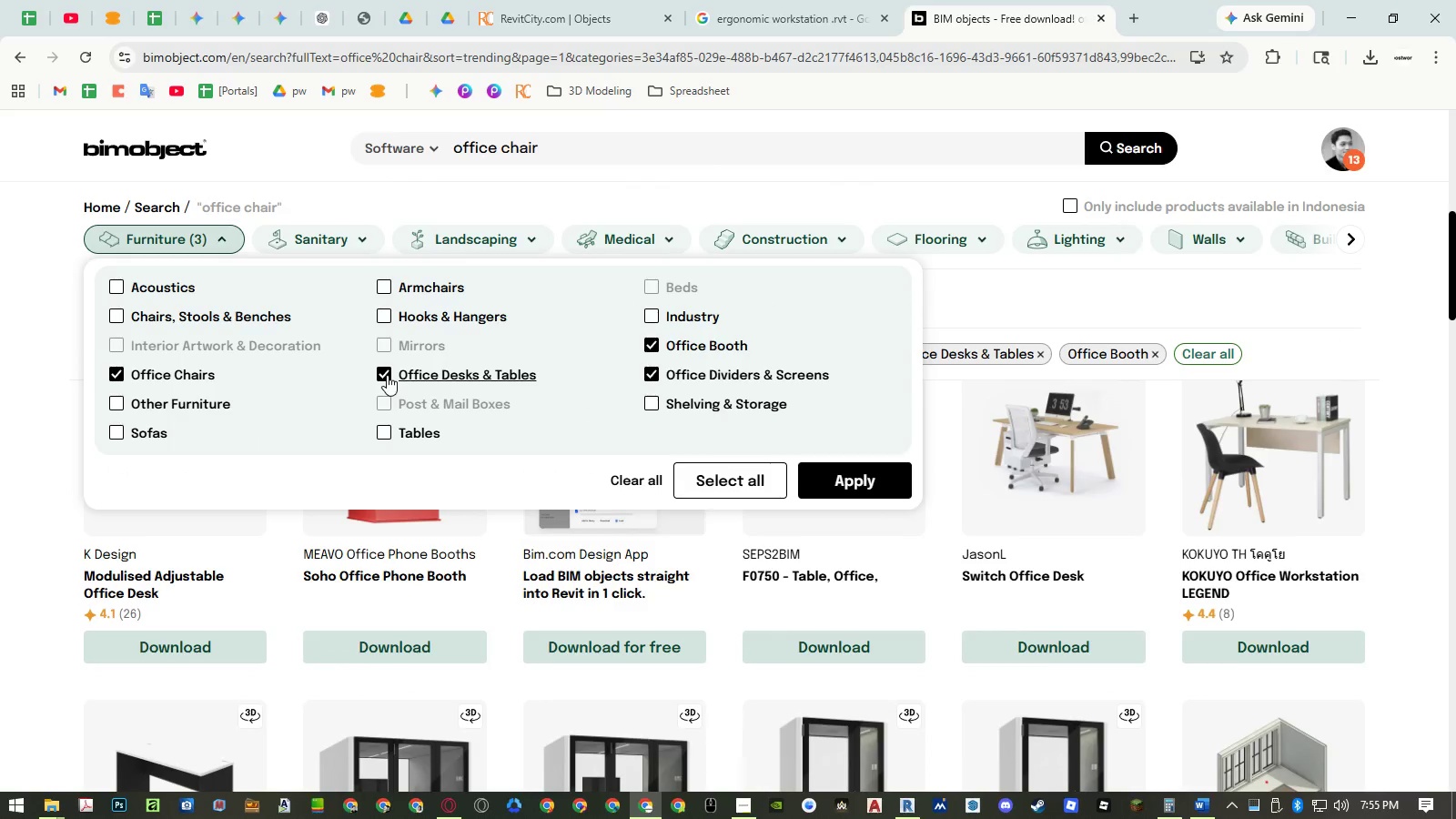 
left_click([382, 375])
 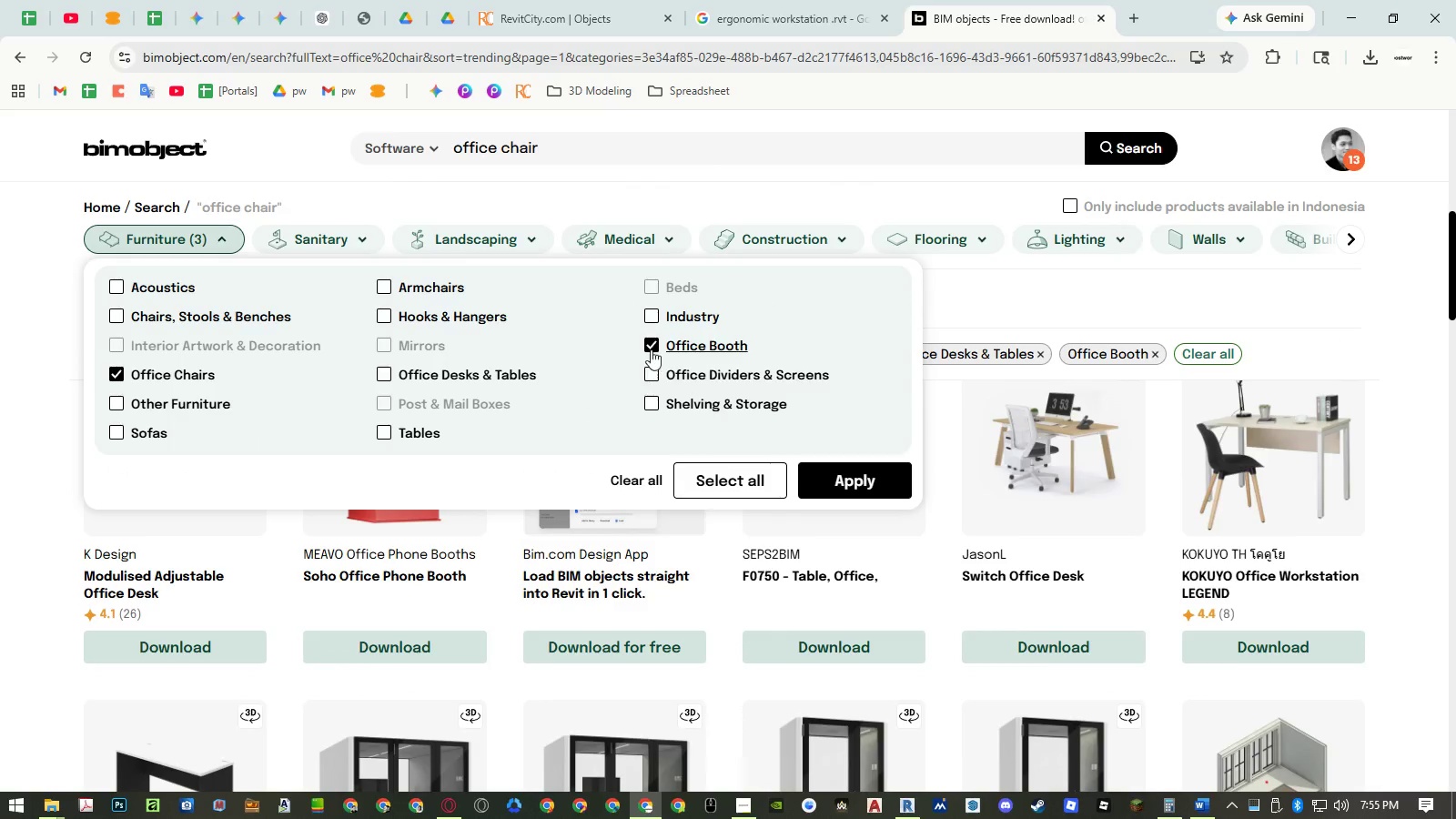 
double_click([651, 342])
 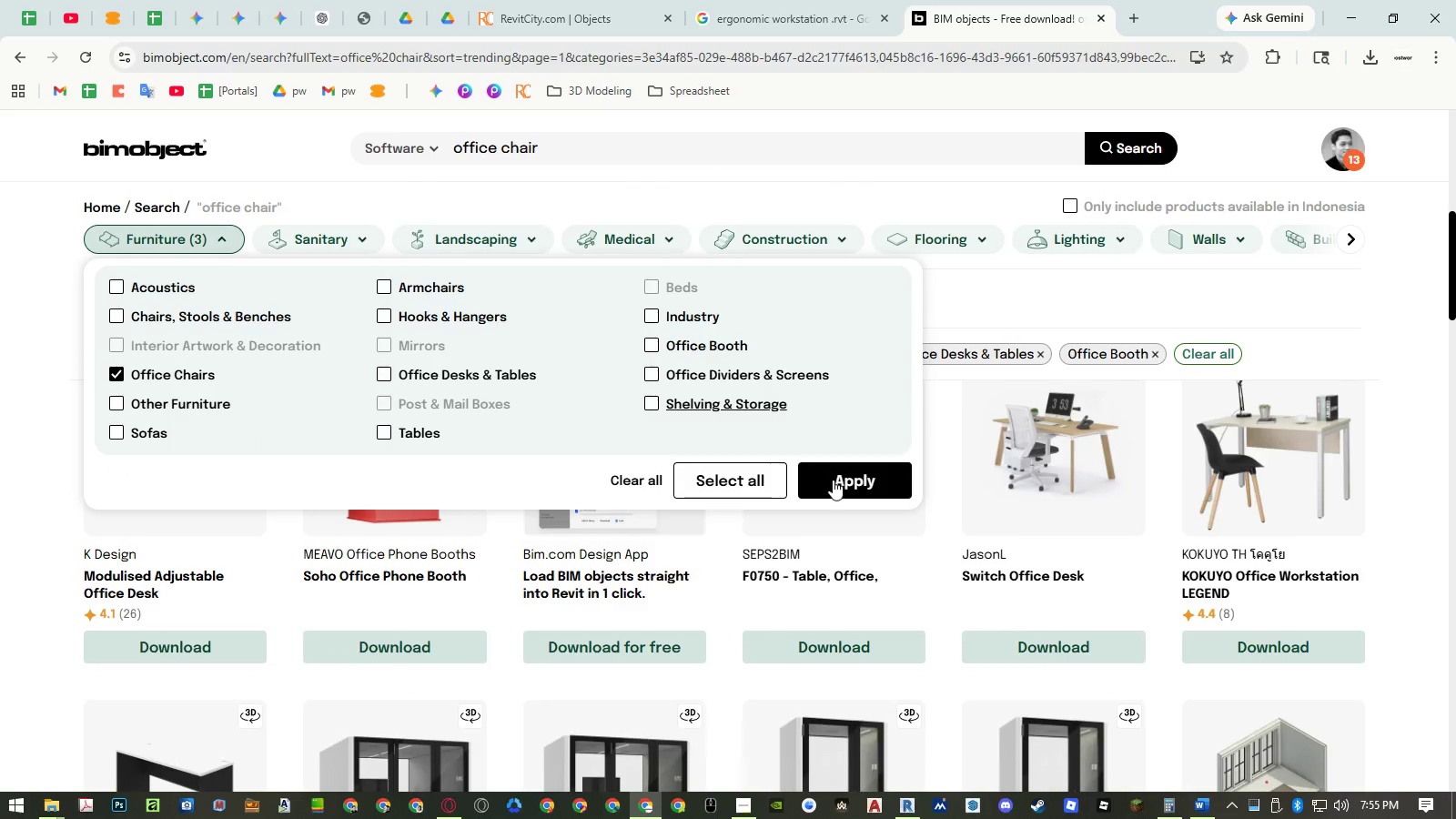 
left_click([857, 485])
 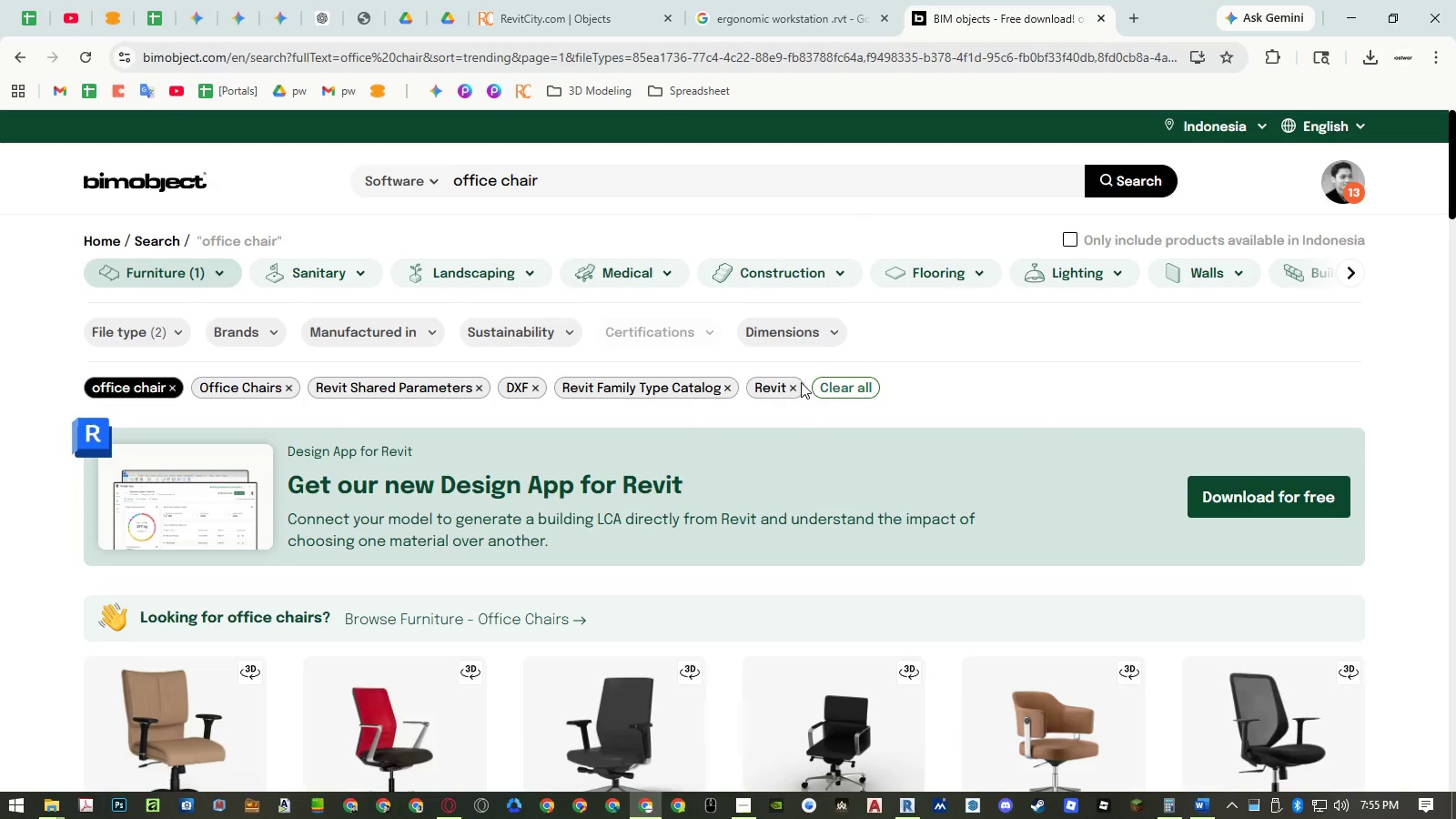 
scroll: coordinate [812, 347], scroll_direction: down, amount: 3.0
 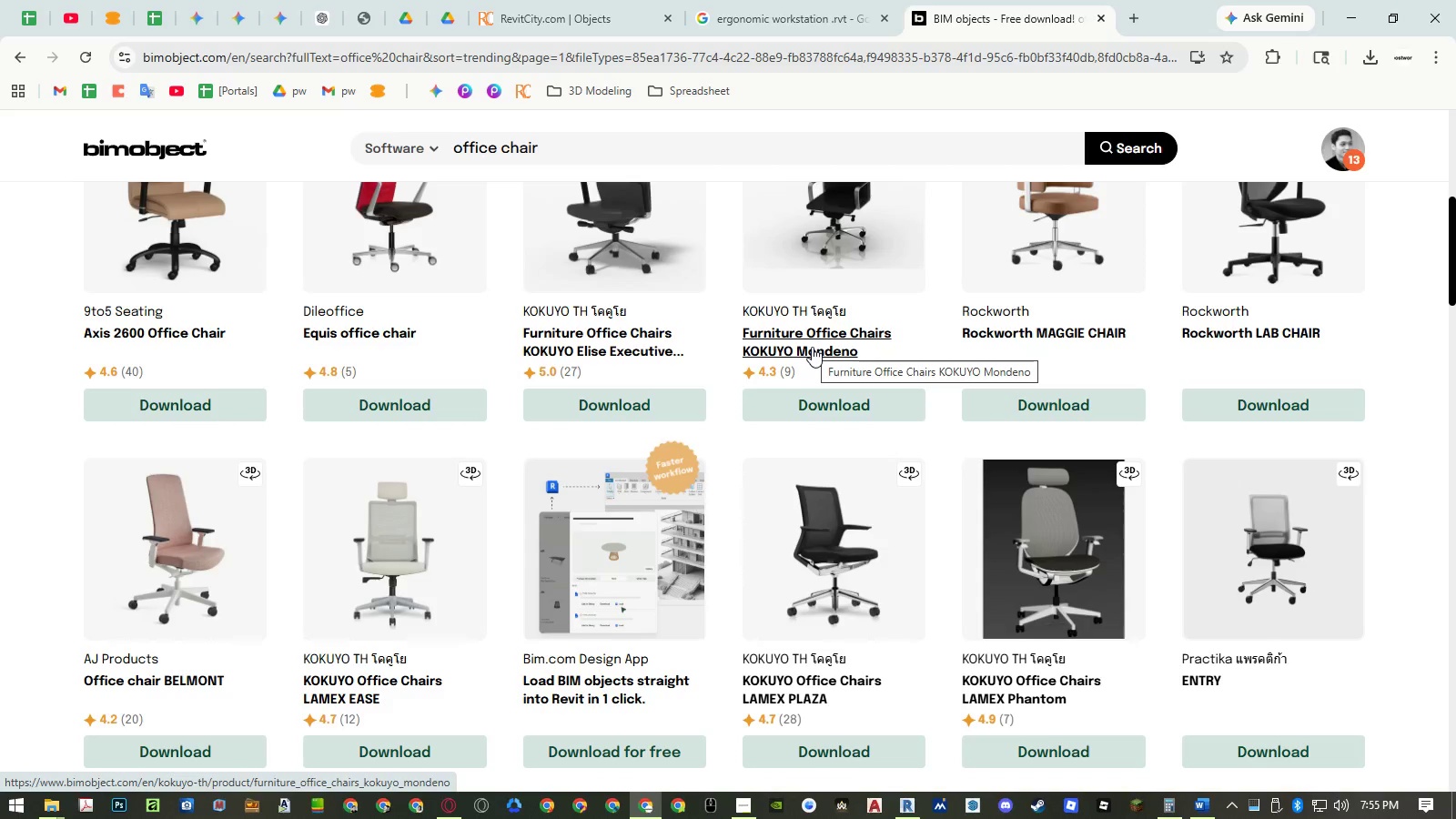 
scroll: coordinate [812, 347], scroll_direction: up, amount: 2.0
 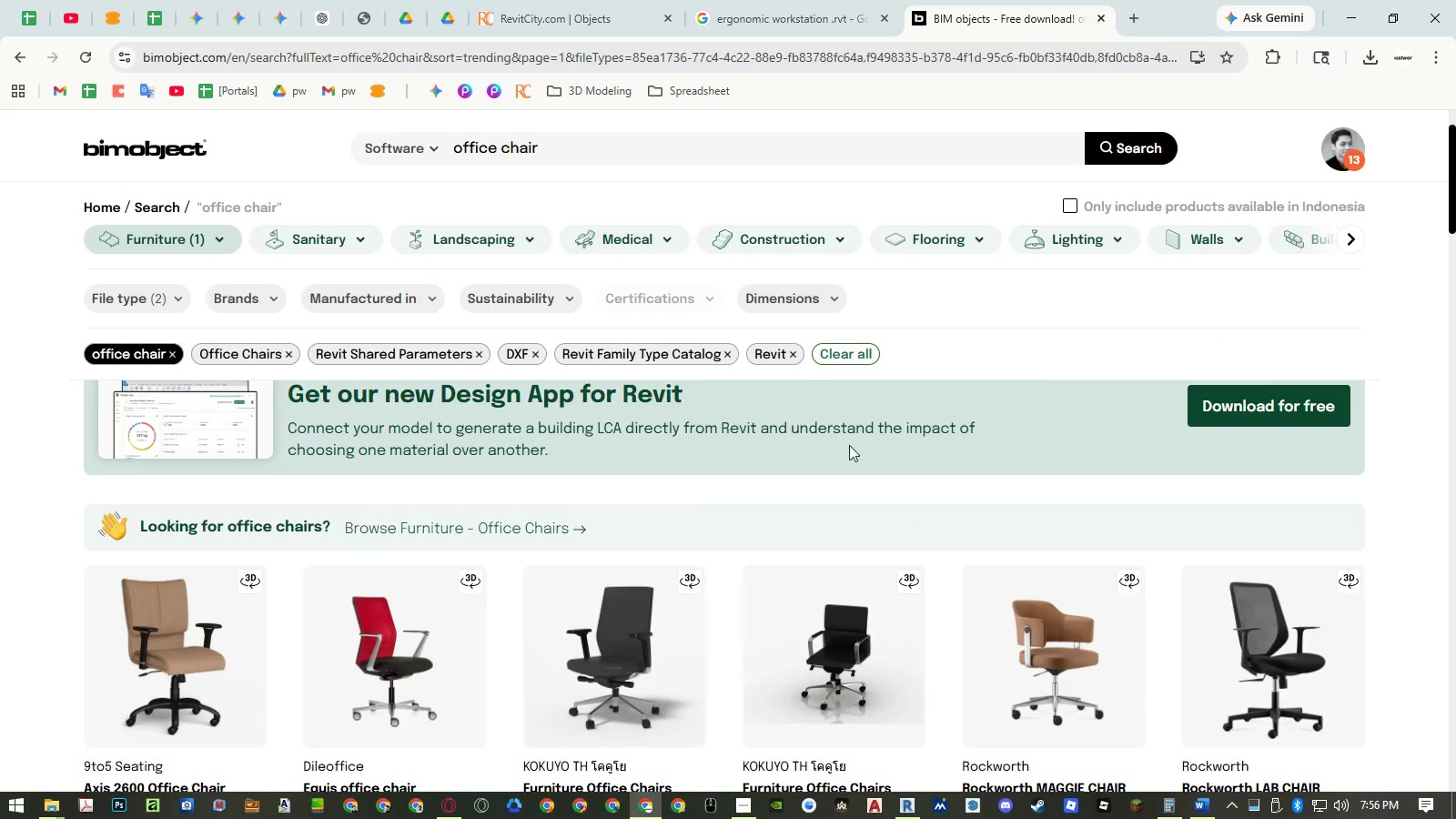 
scroll: coordinate [628, 617], scroll_direction: down, amount: 15.0
 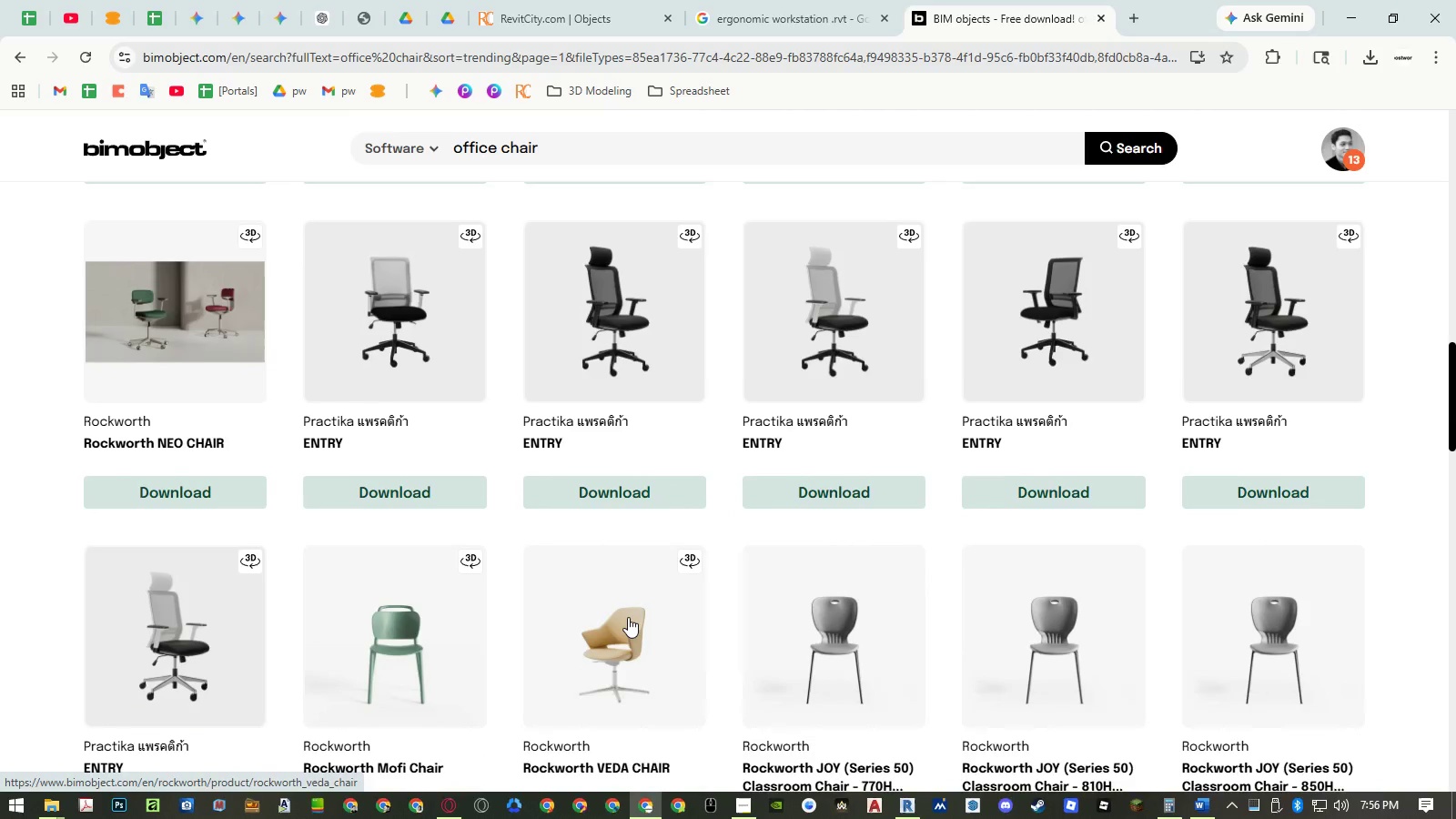 
scroll: coordinate [628, 617], scroll_direction: down, amount: 2.0
 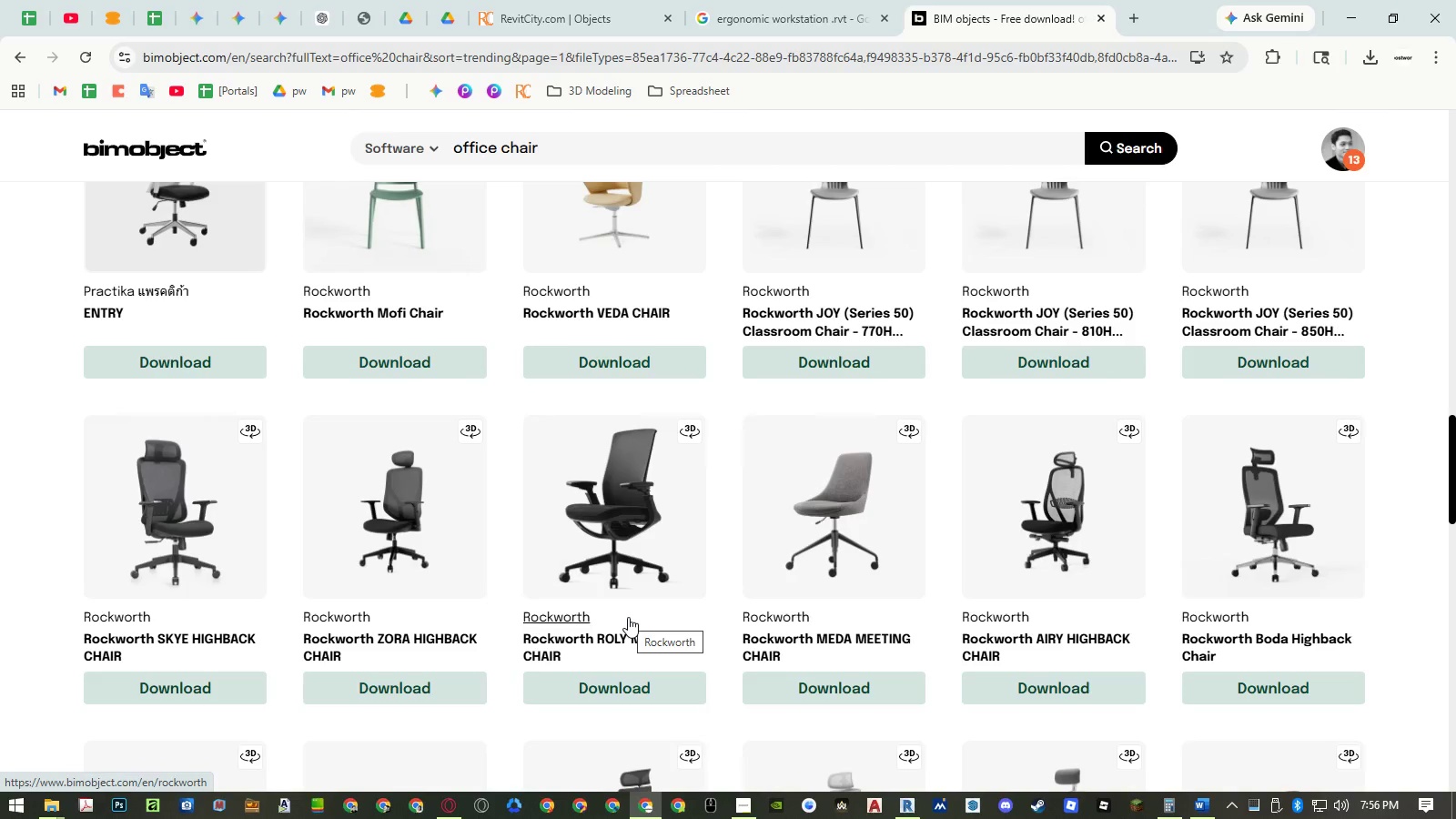 
middle_click([612, 636])
 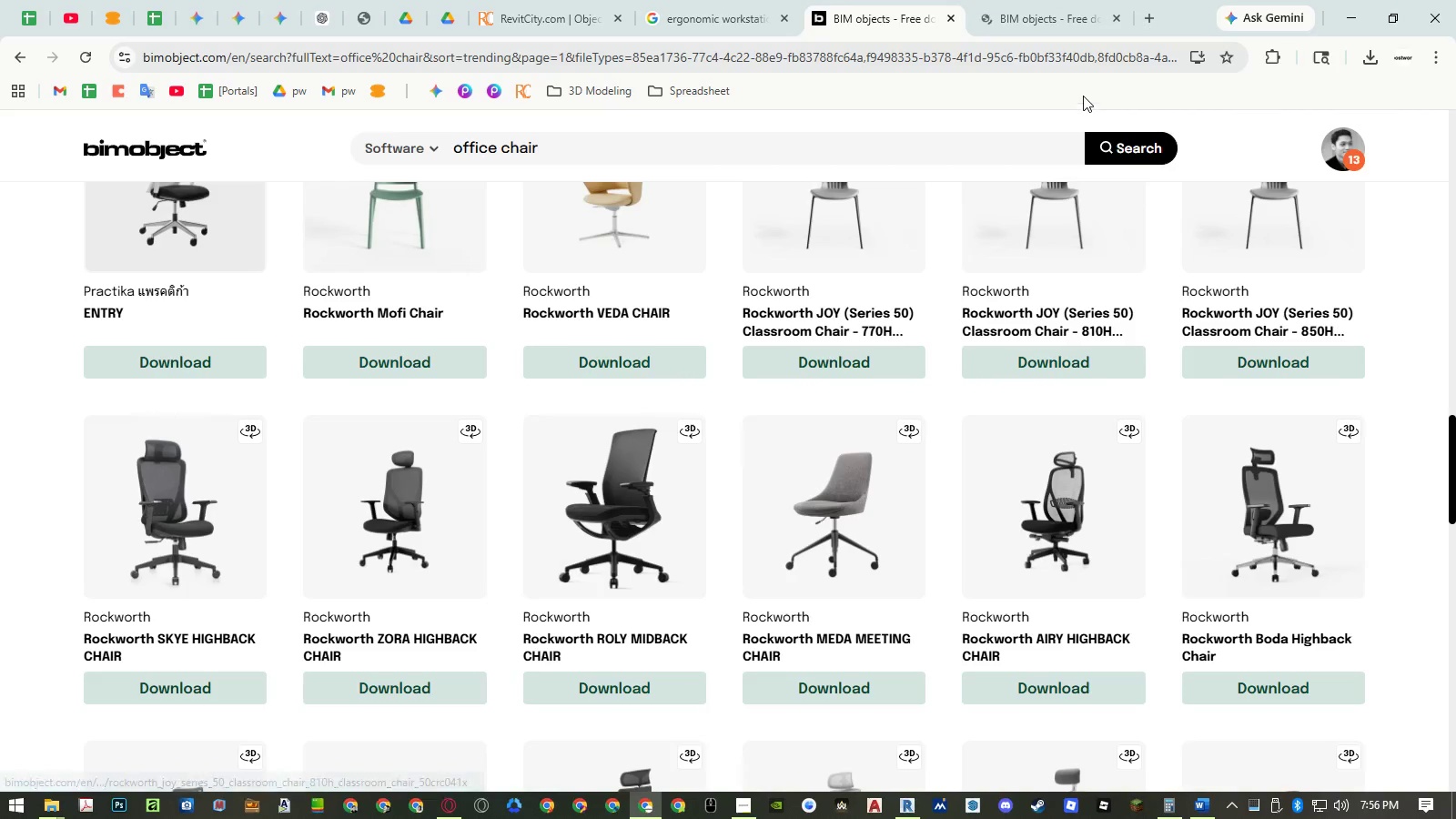 
left_click([1048, 26])
 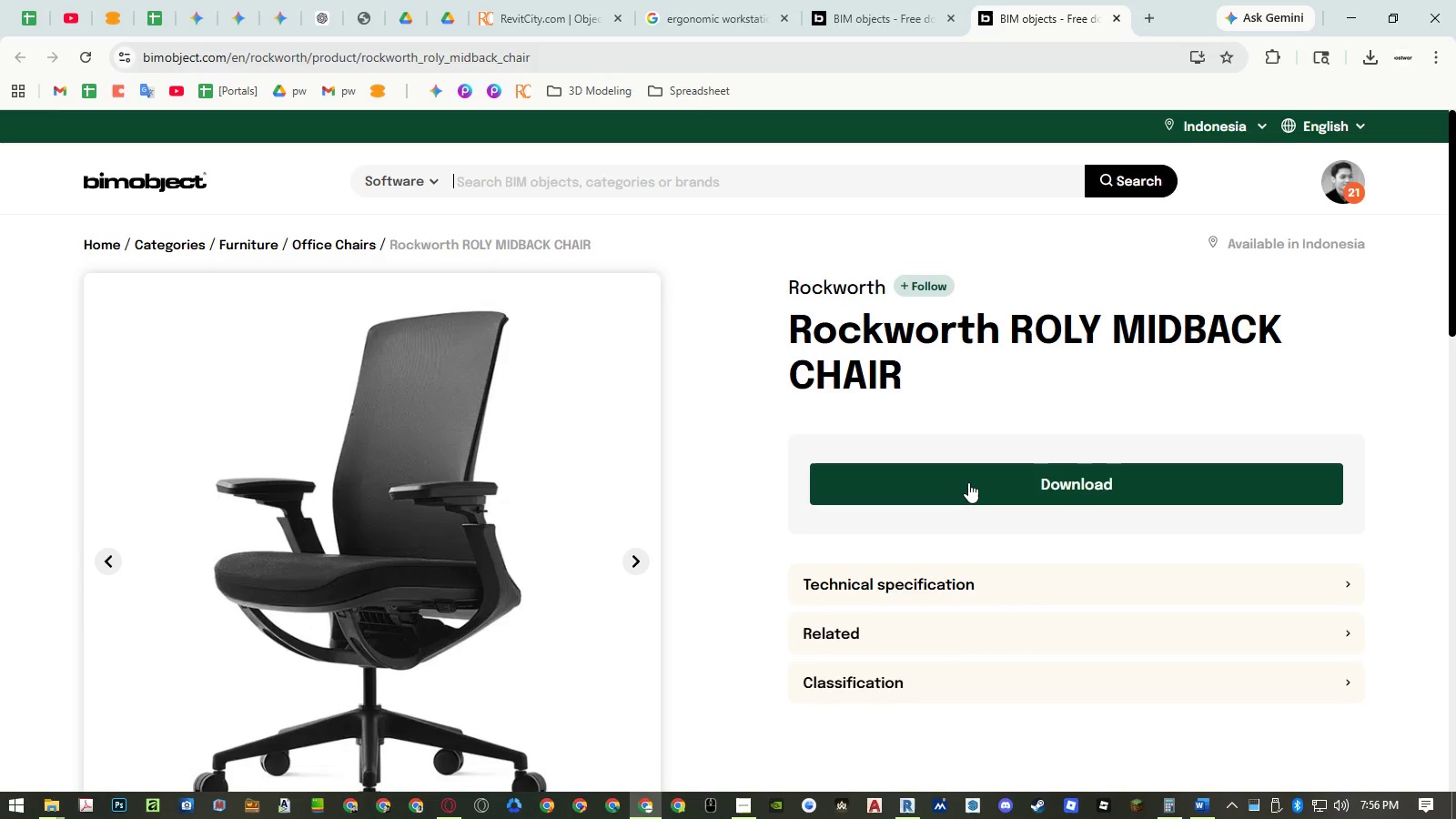 
left_click([968, 482])
 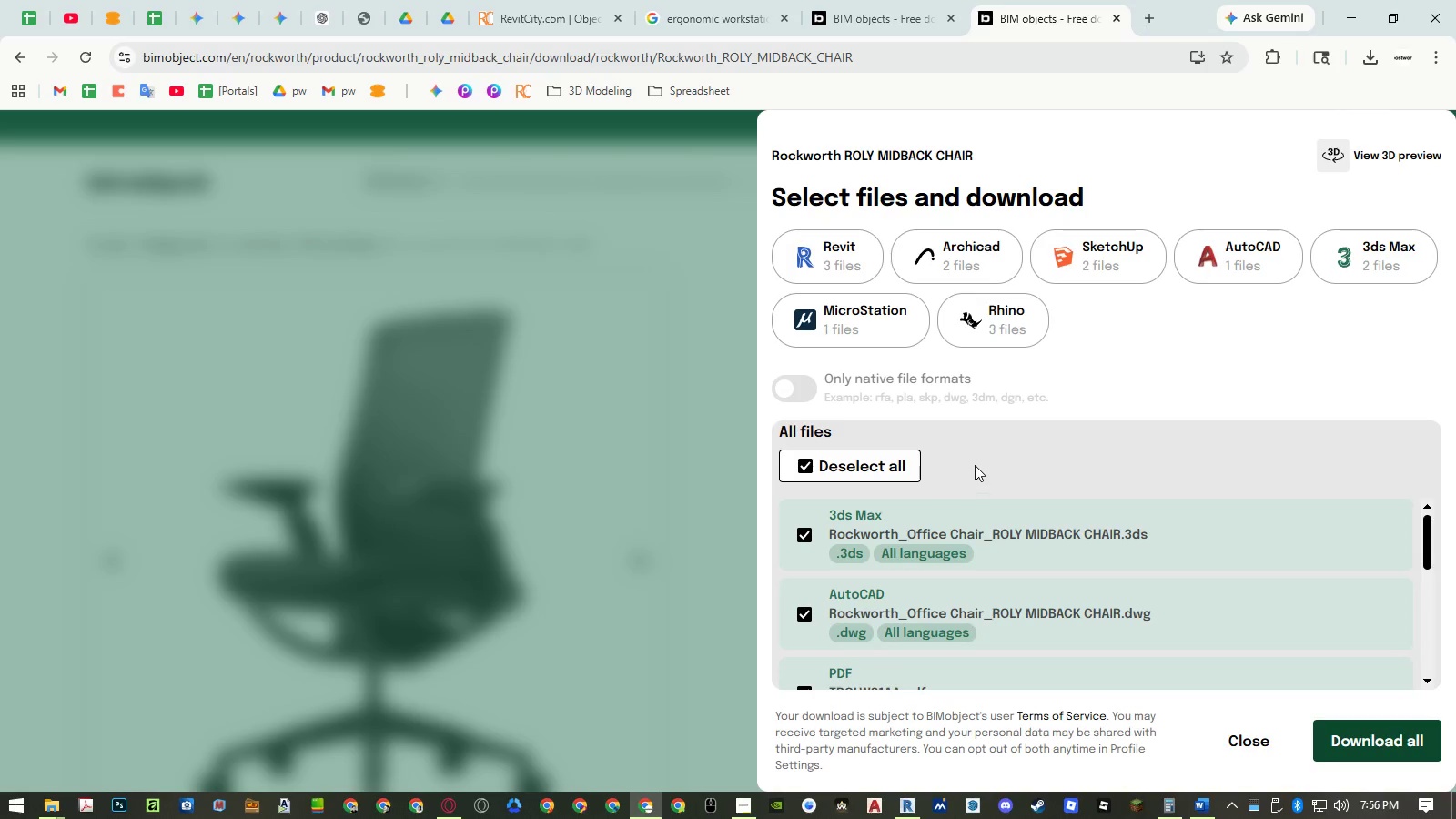 
left_click([809, 249])
 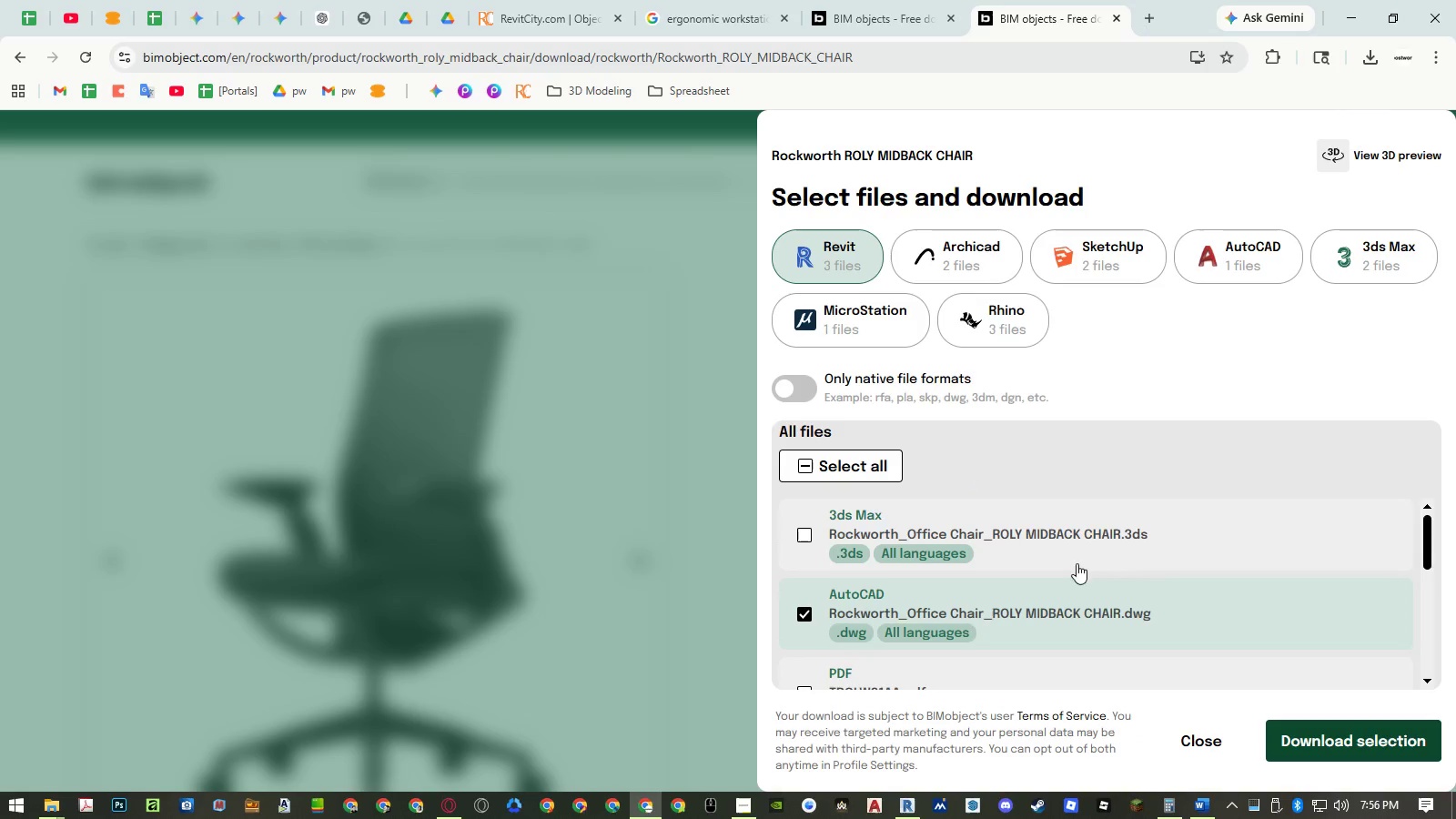 
left_click([1089, 606])
 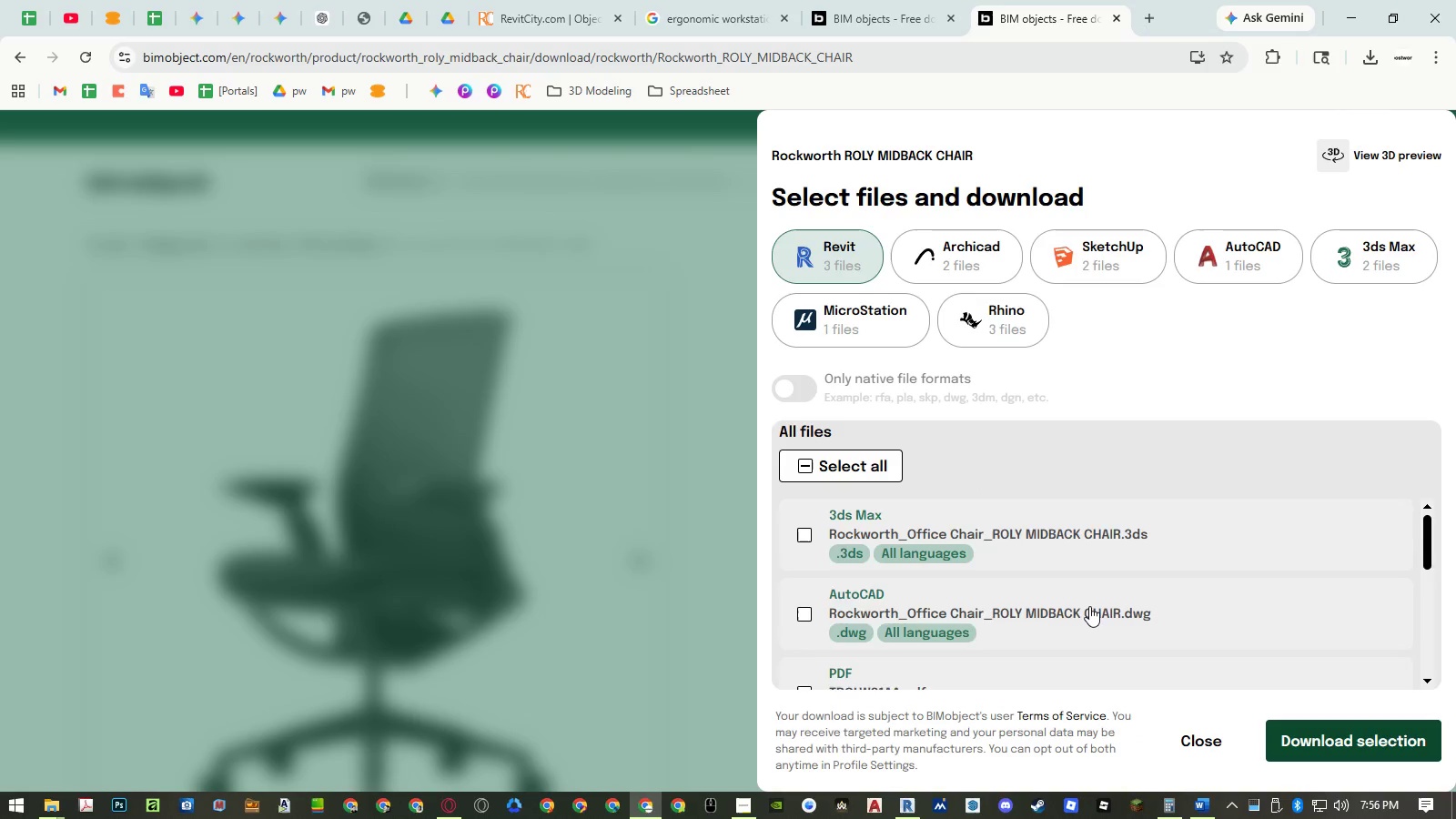 
scroll: coordinate [1089, 606], scroll_direction: down, amount: 4.0
 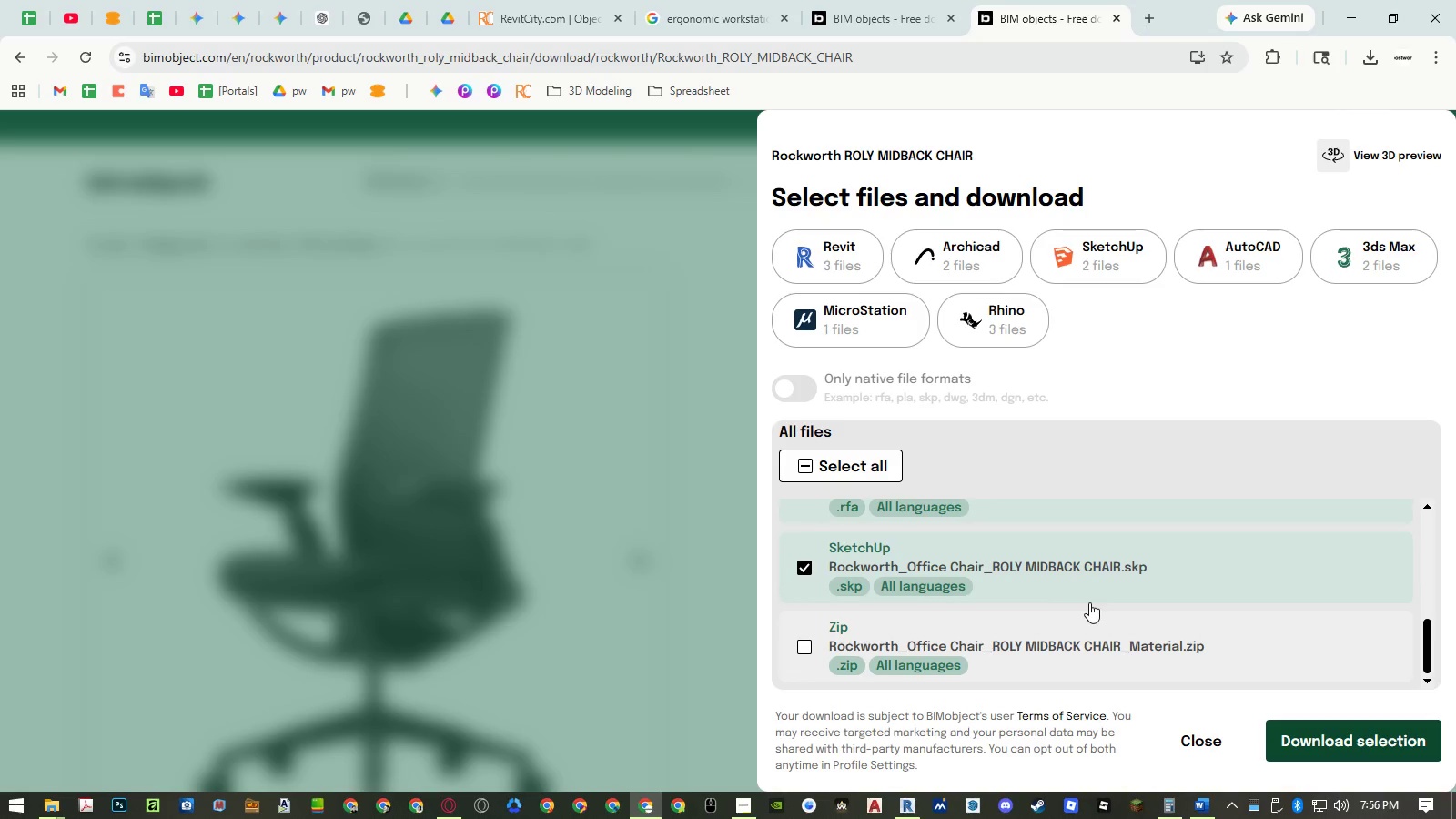 
scroll: coordinate [1089, 602], scroll_direction: up, amount: 2.0
 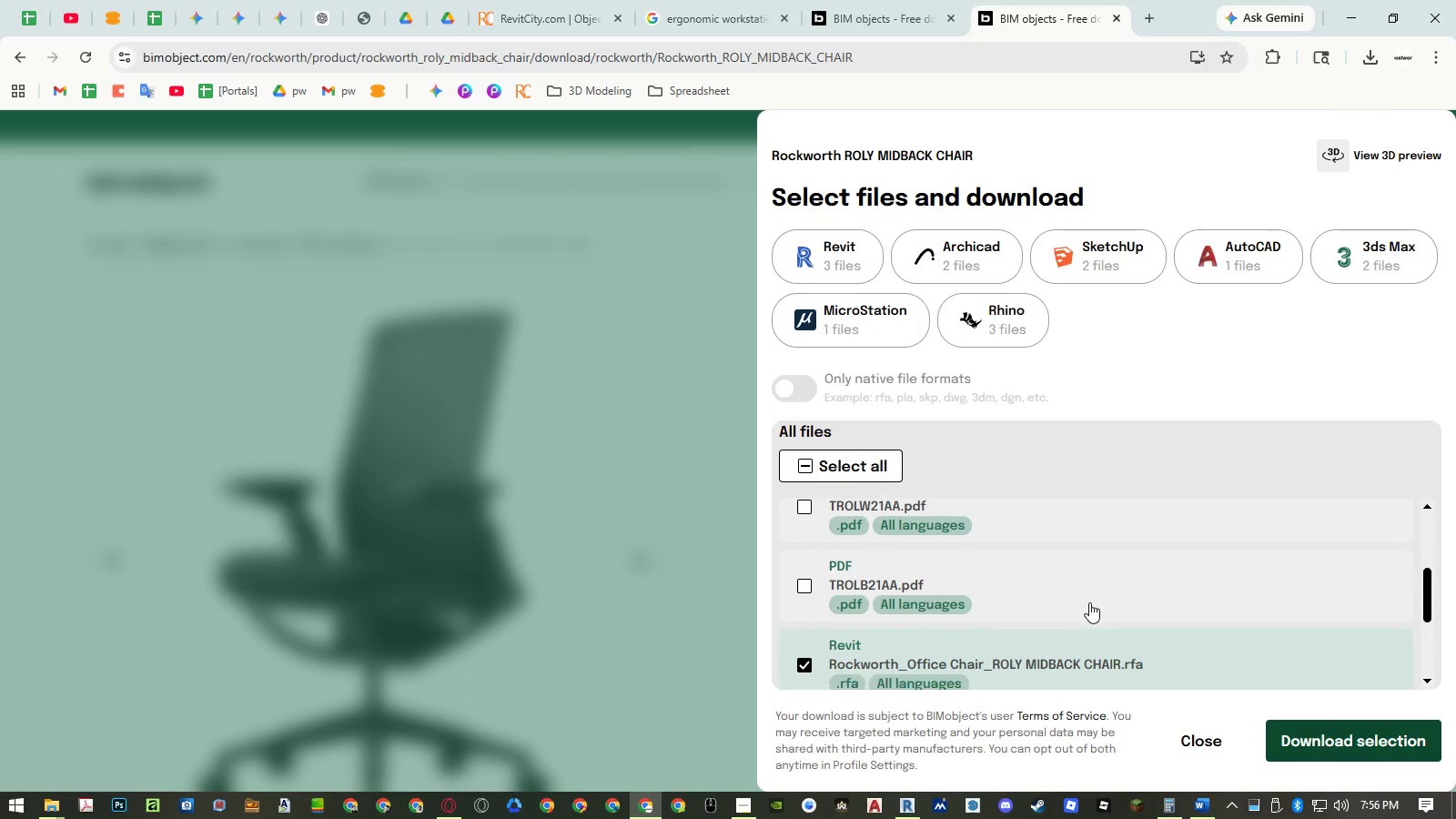 
scroll: coordinate [1089, 602], scroll_direction: down, amount: 1.0
 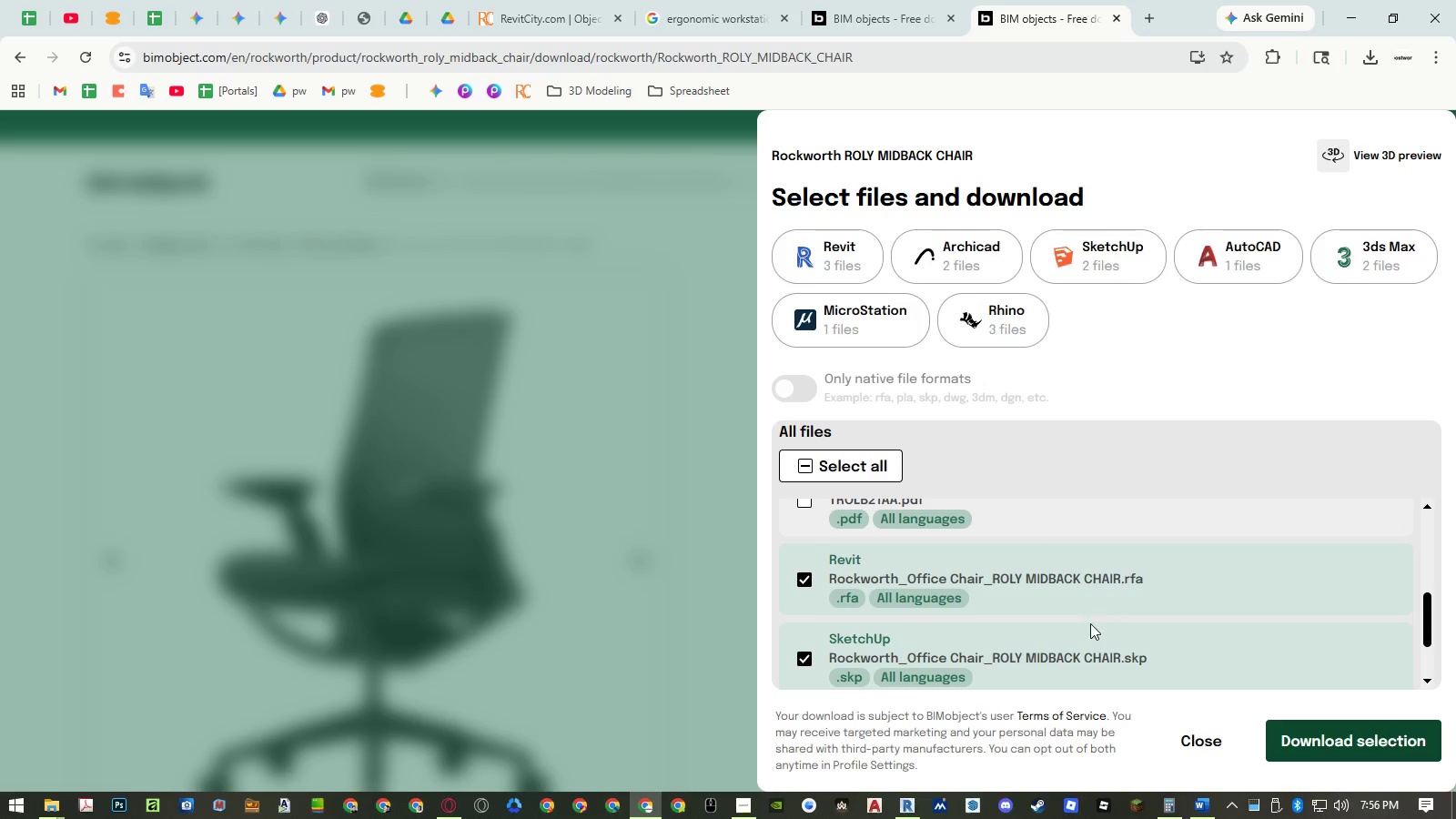 
left_click([1089, 644])
 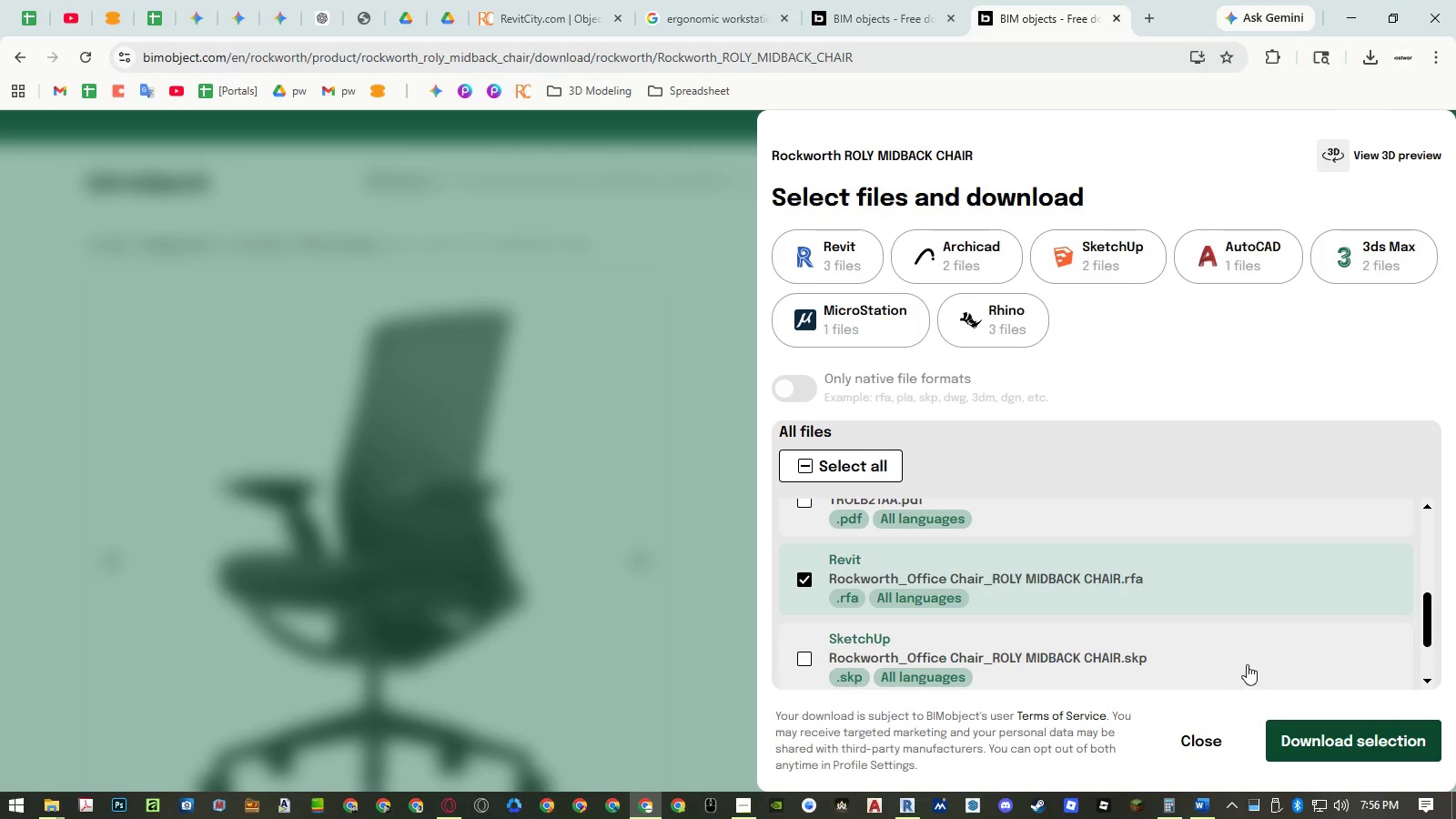 
scroll: coordinate [1230, 626], scroll_direction: down, amount: 4.0
 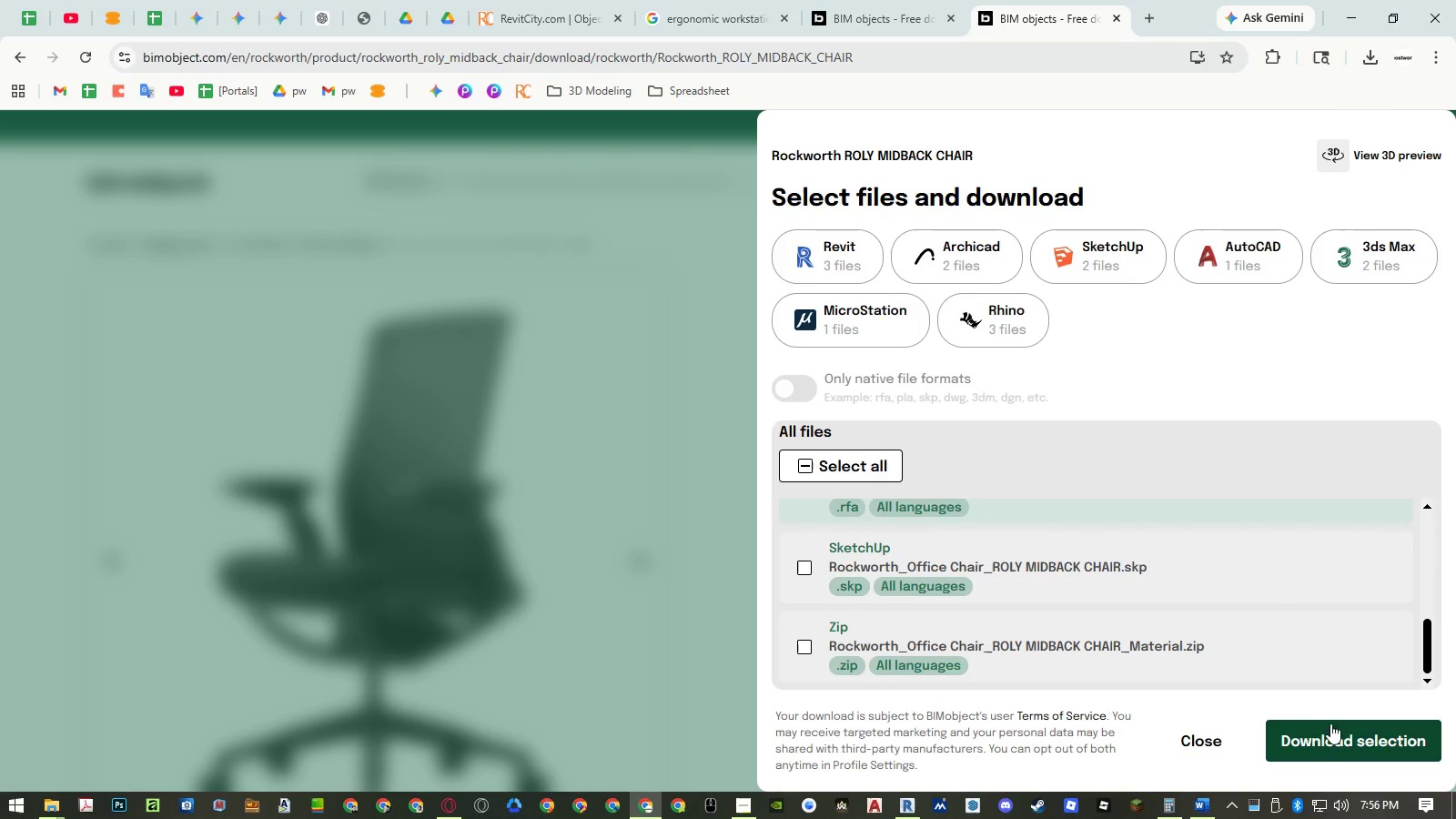 
left_click([1333, 724])
 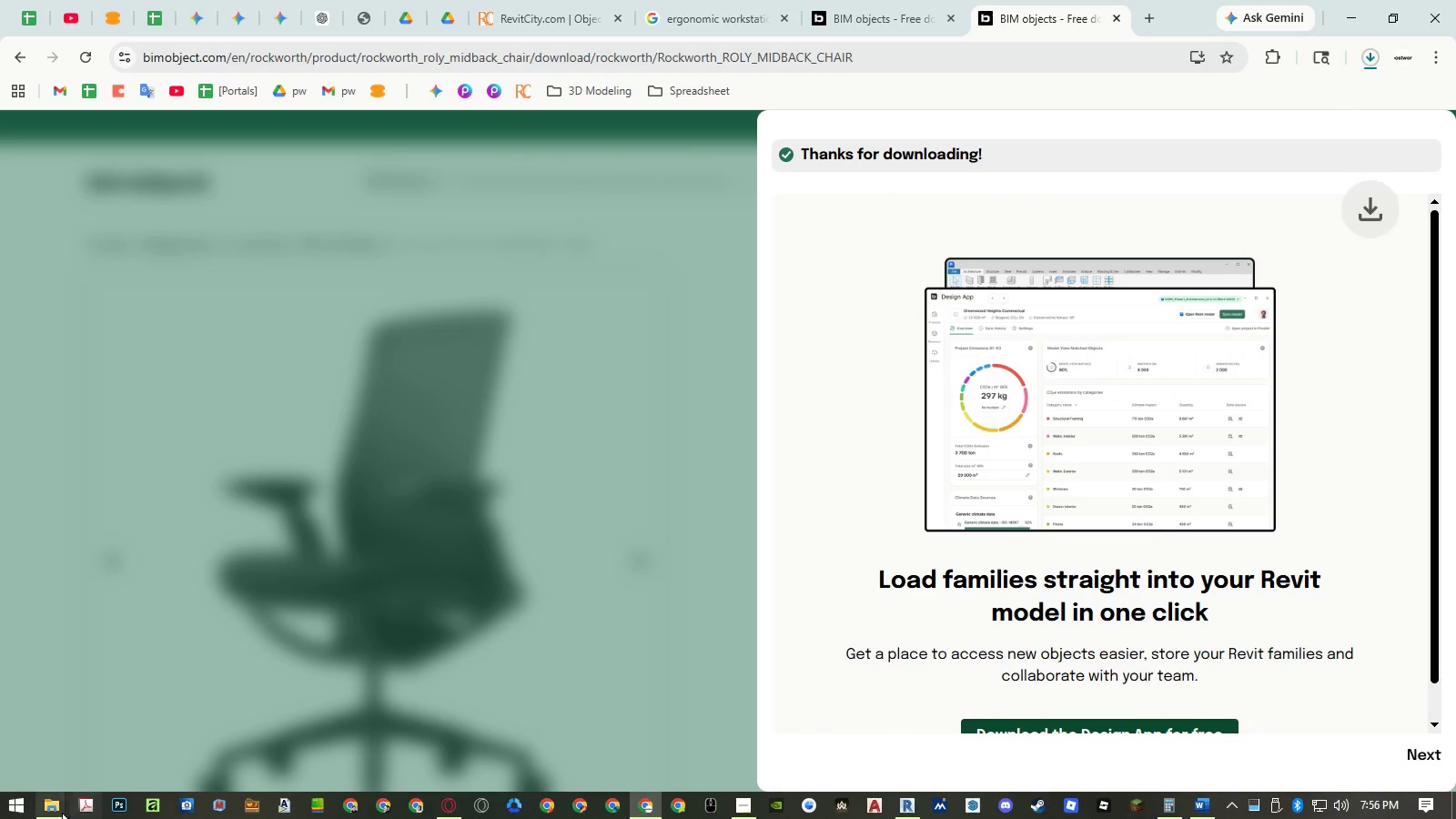 
left_click([57, 813])
 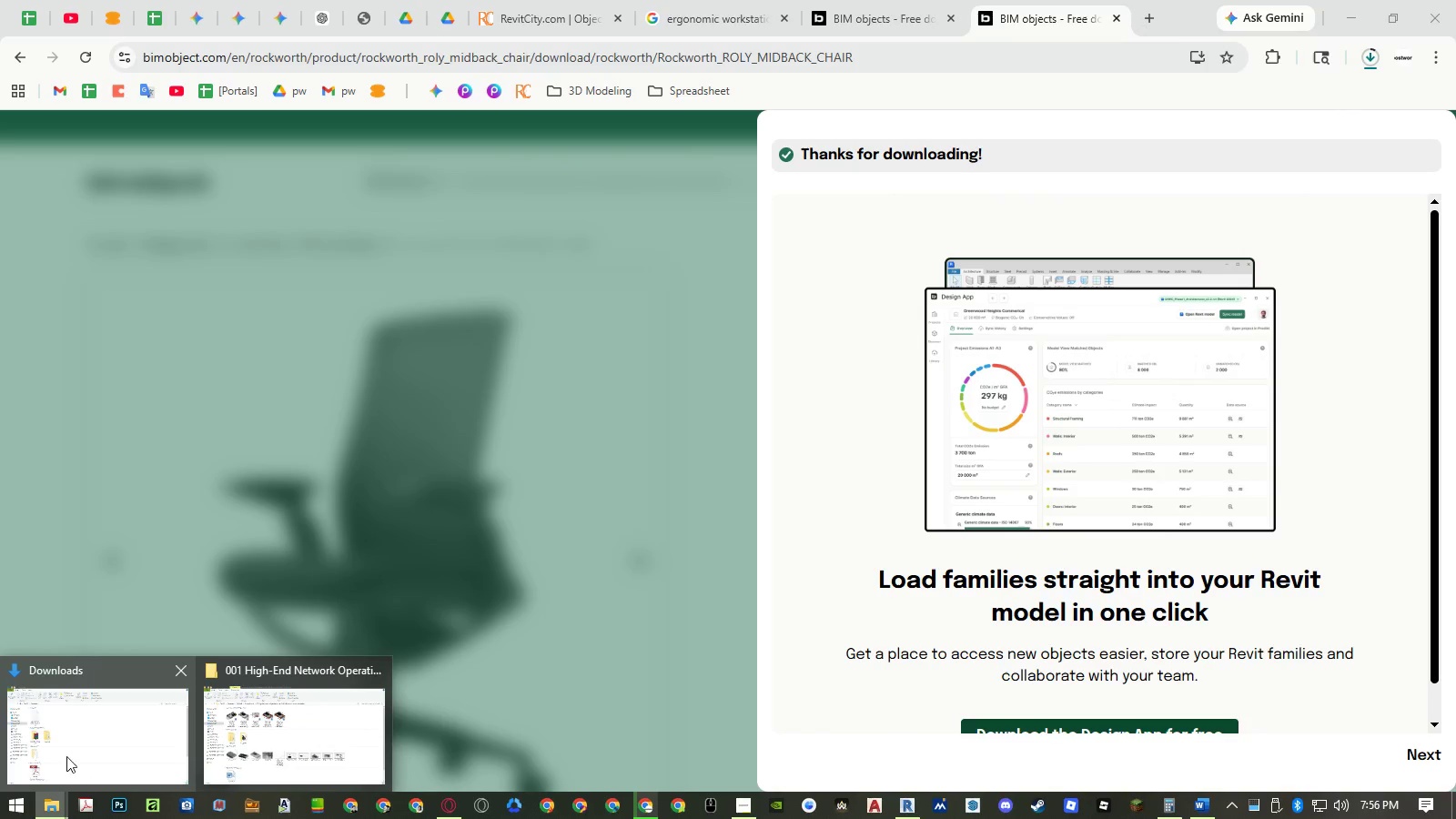 
left_click([68, 750])
 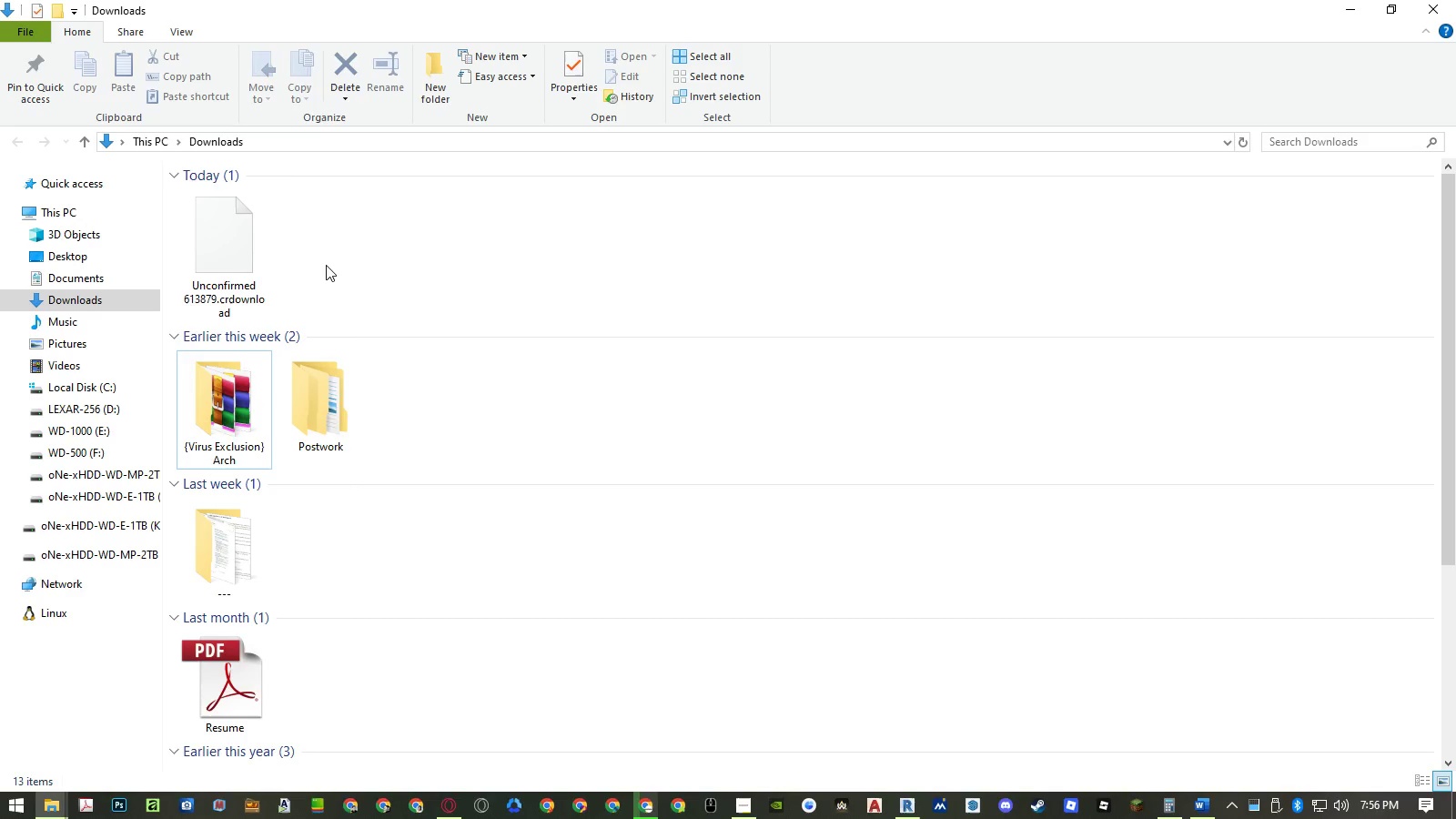 
right_click([329, 261])
 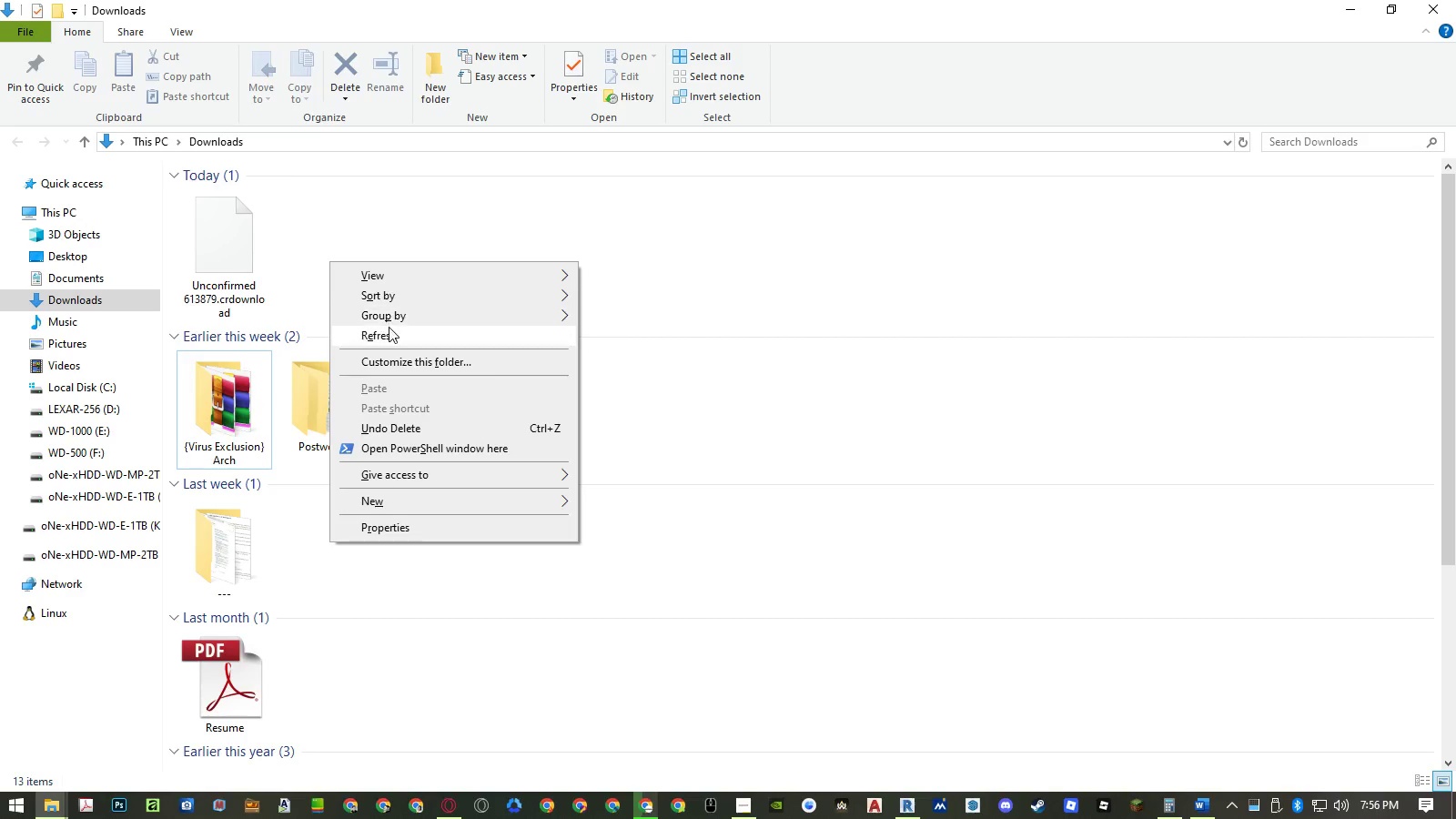 
left_click([389, 327])
 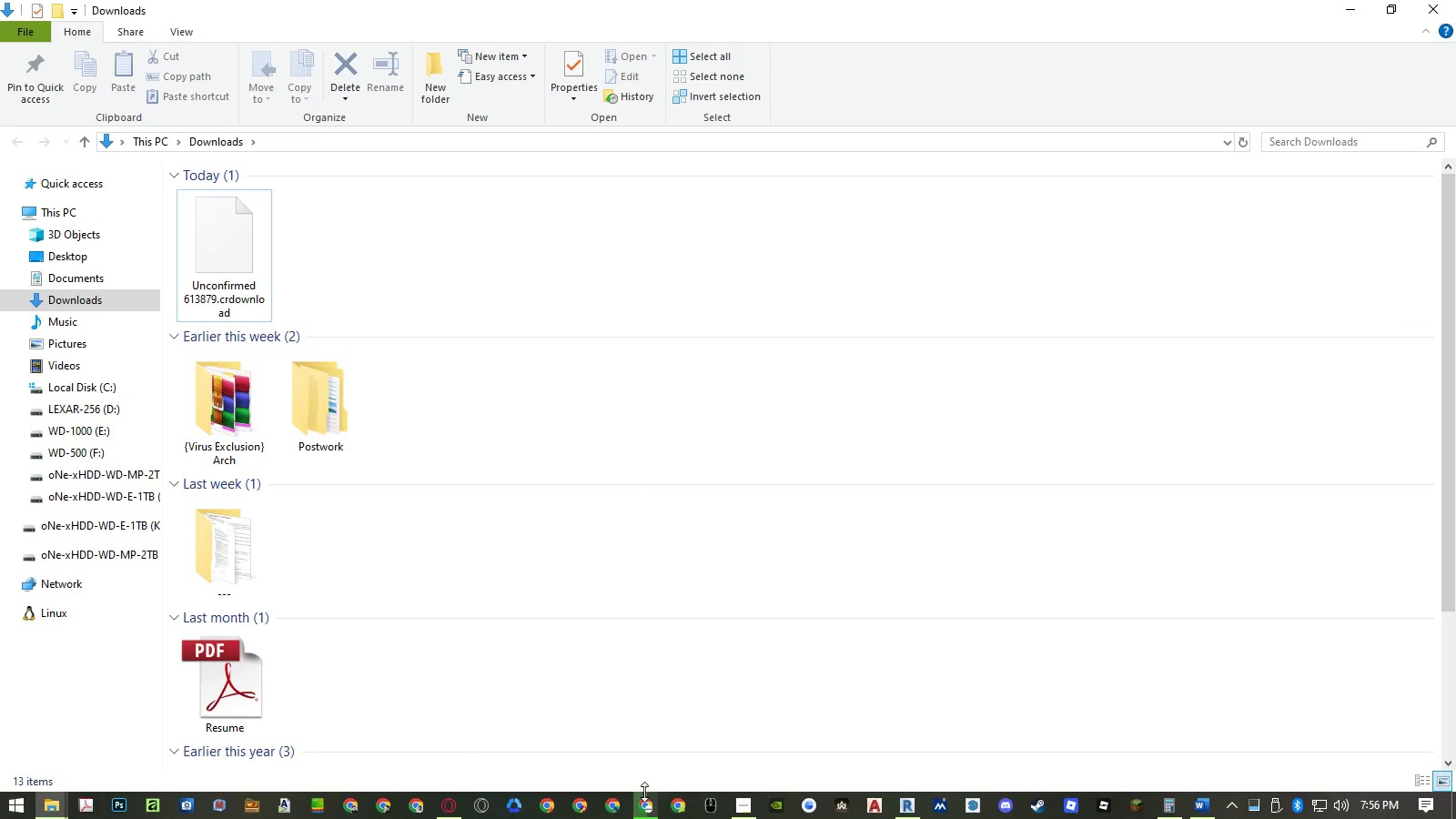 
left_click([645, 802])
 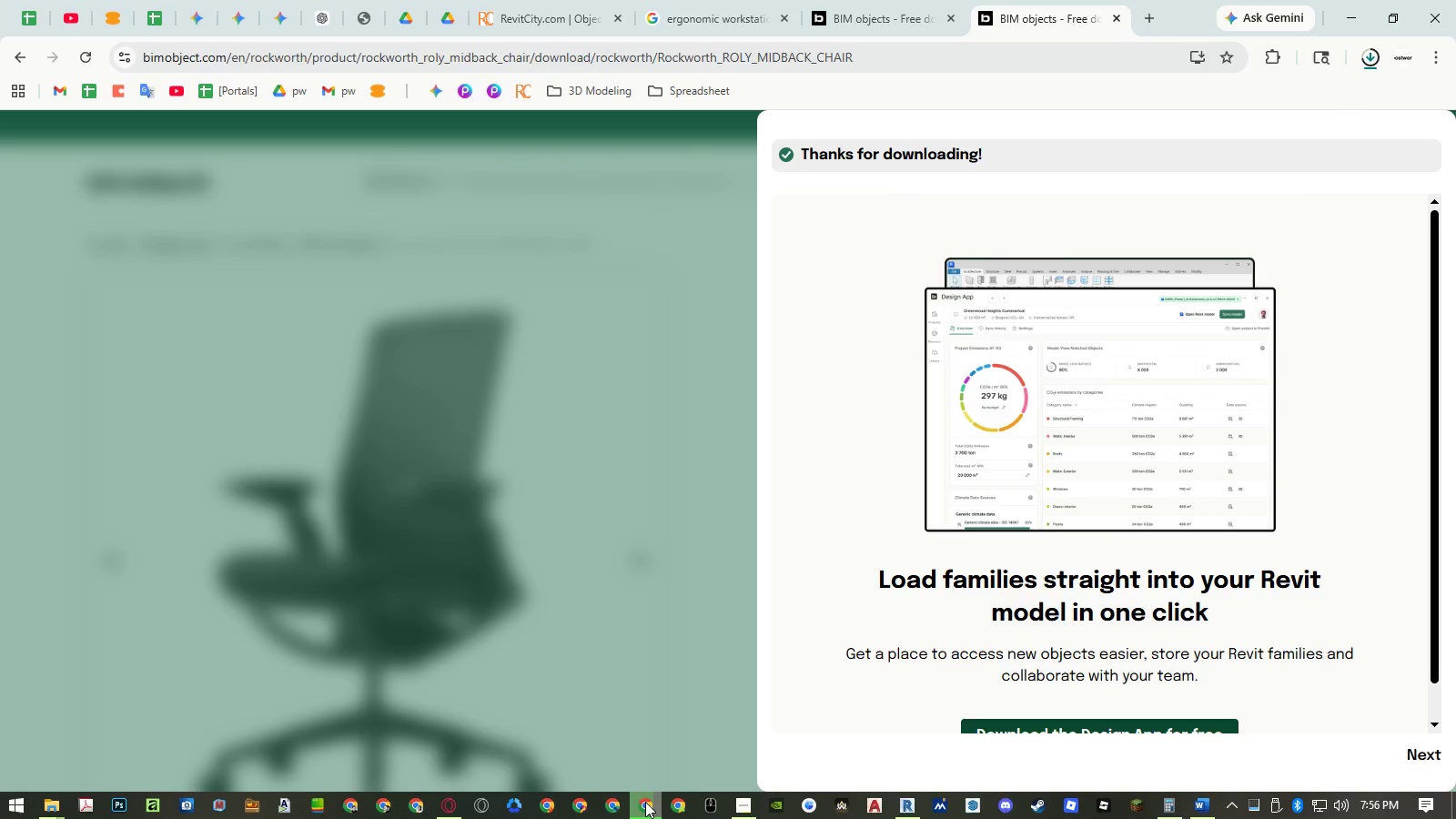 
left_click([645, 802])
 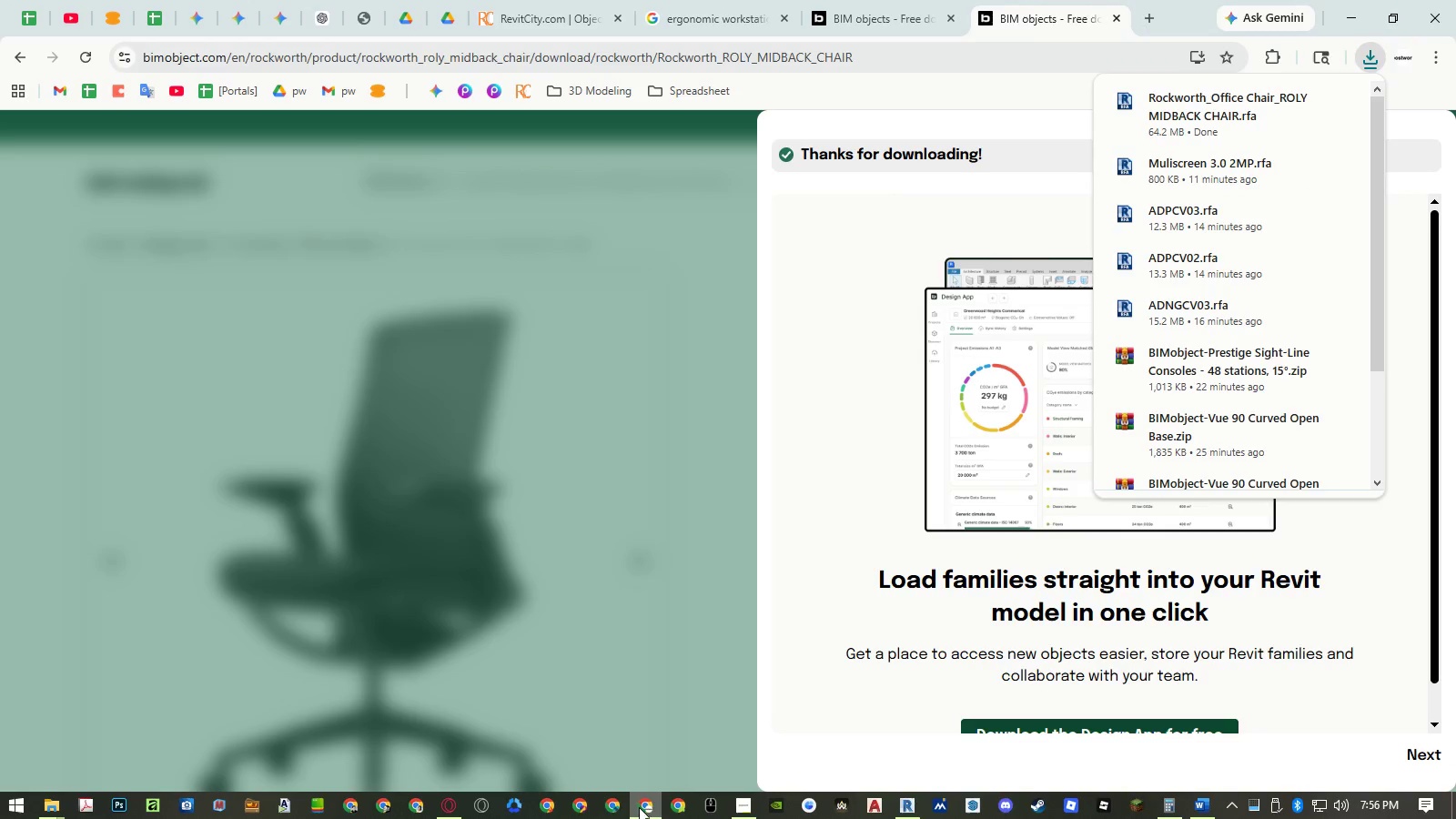 
left_click([52, 805])
 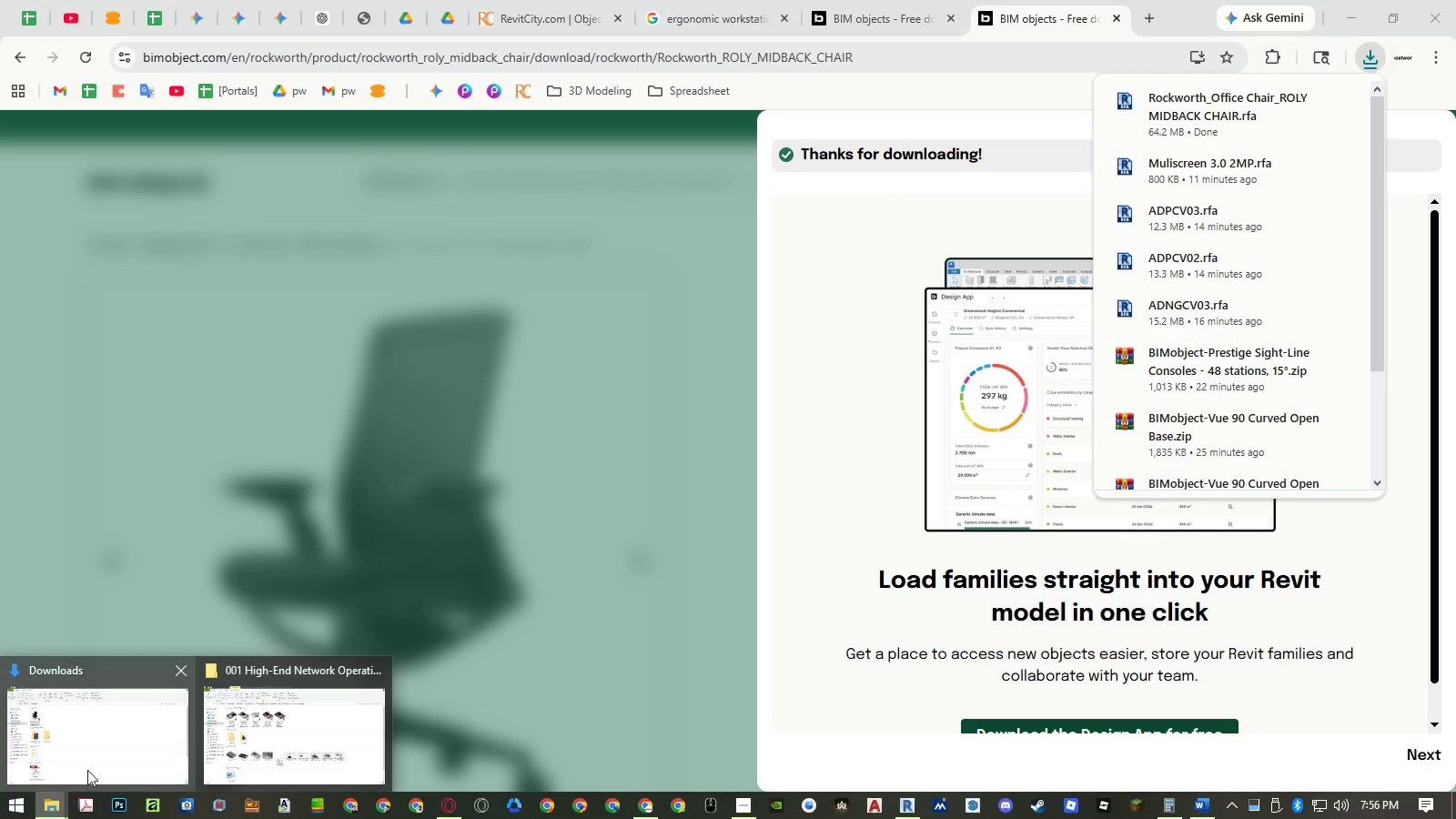 
left_click([89, 766])
 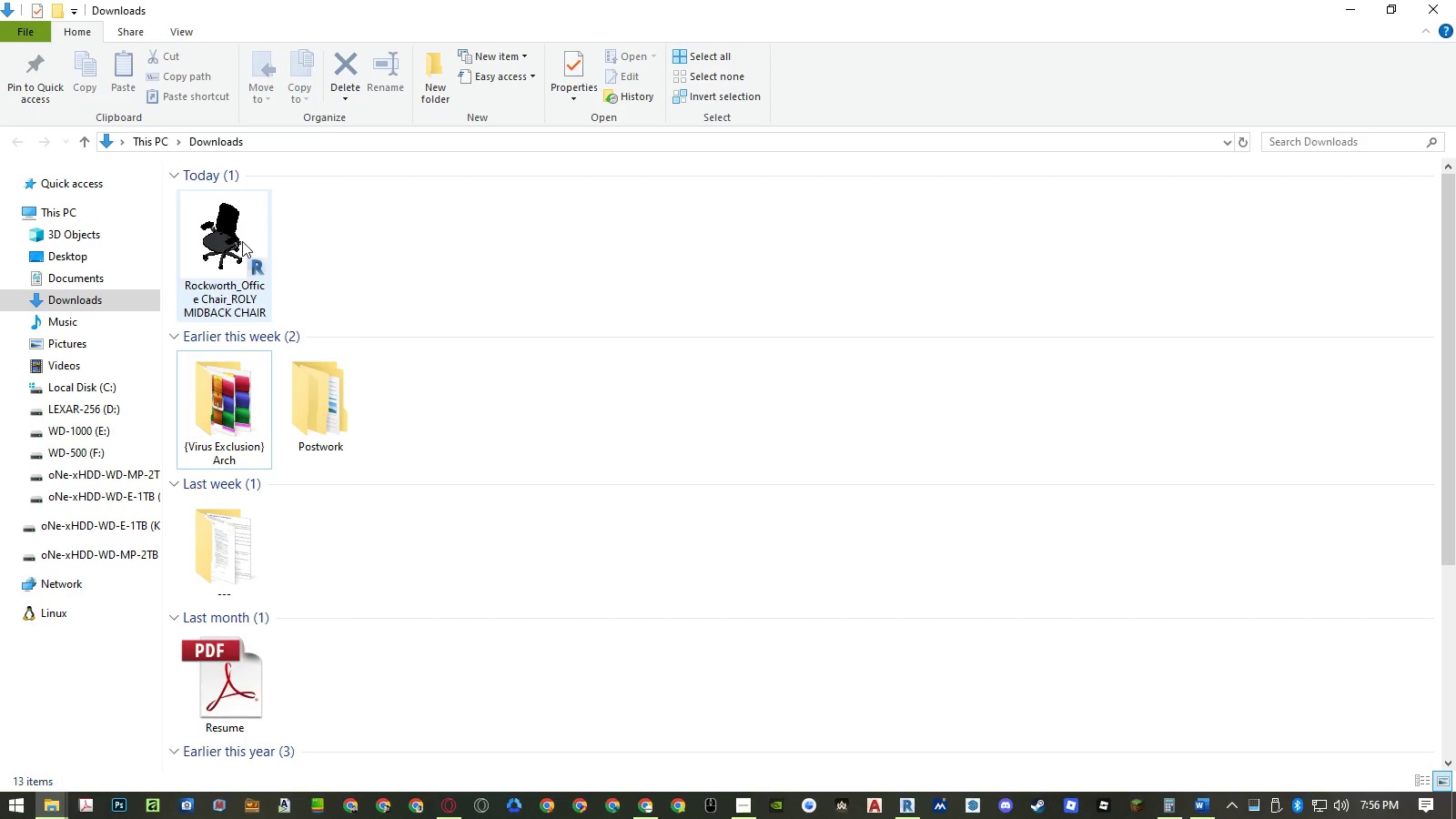 
double_click([242, 241])
 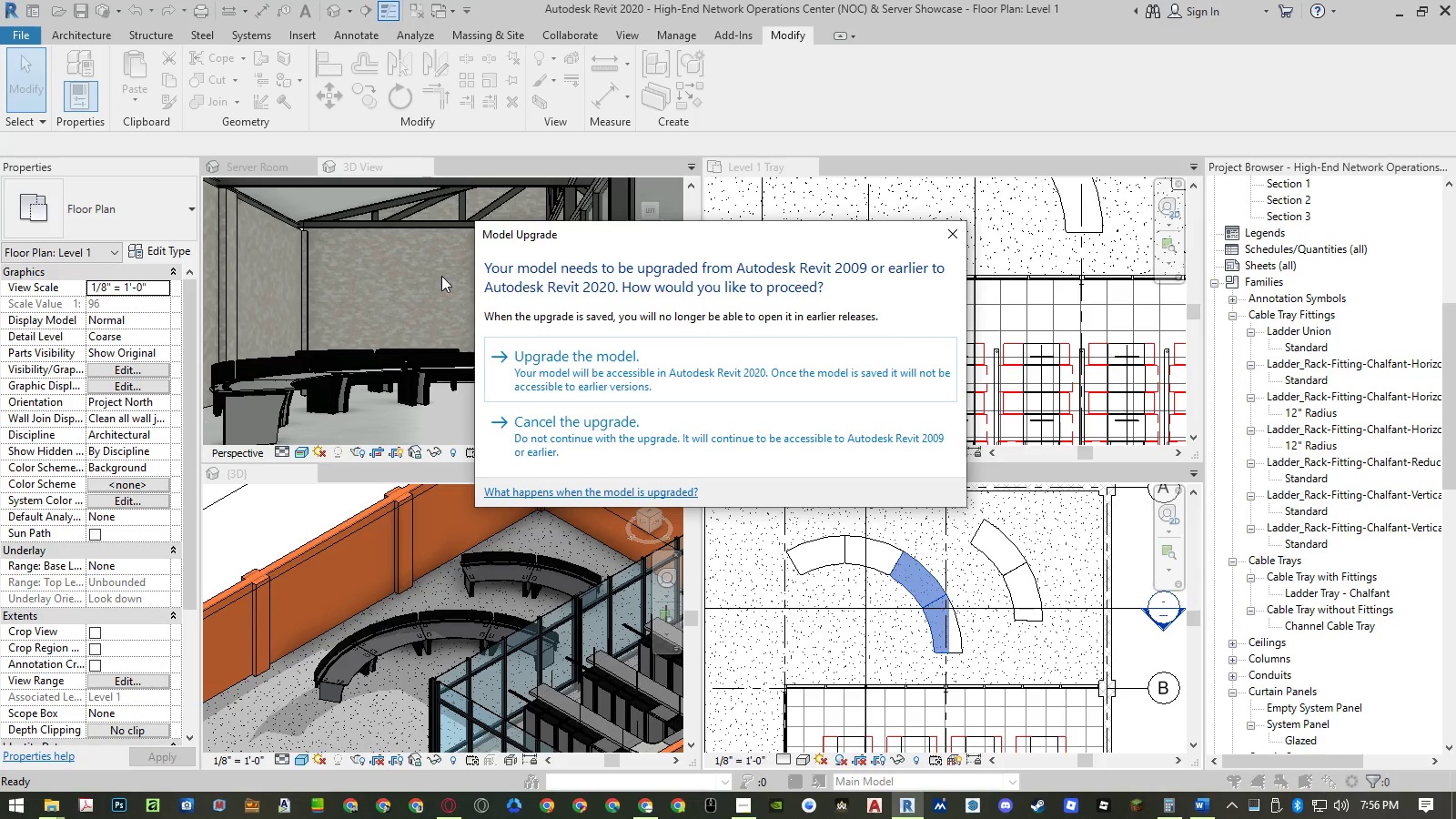 
left_click([627, 364])
 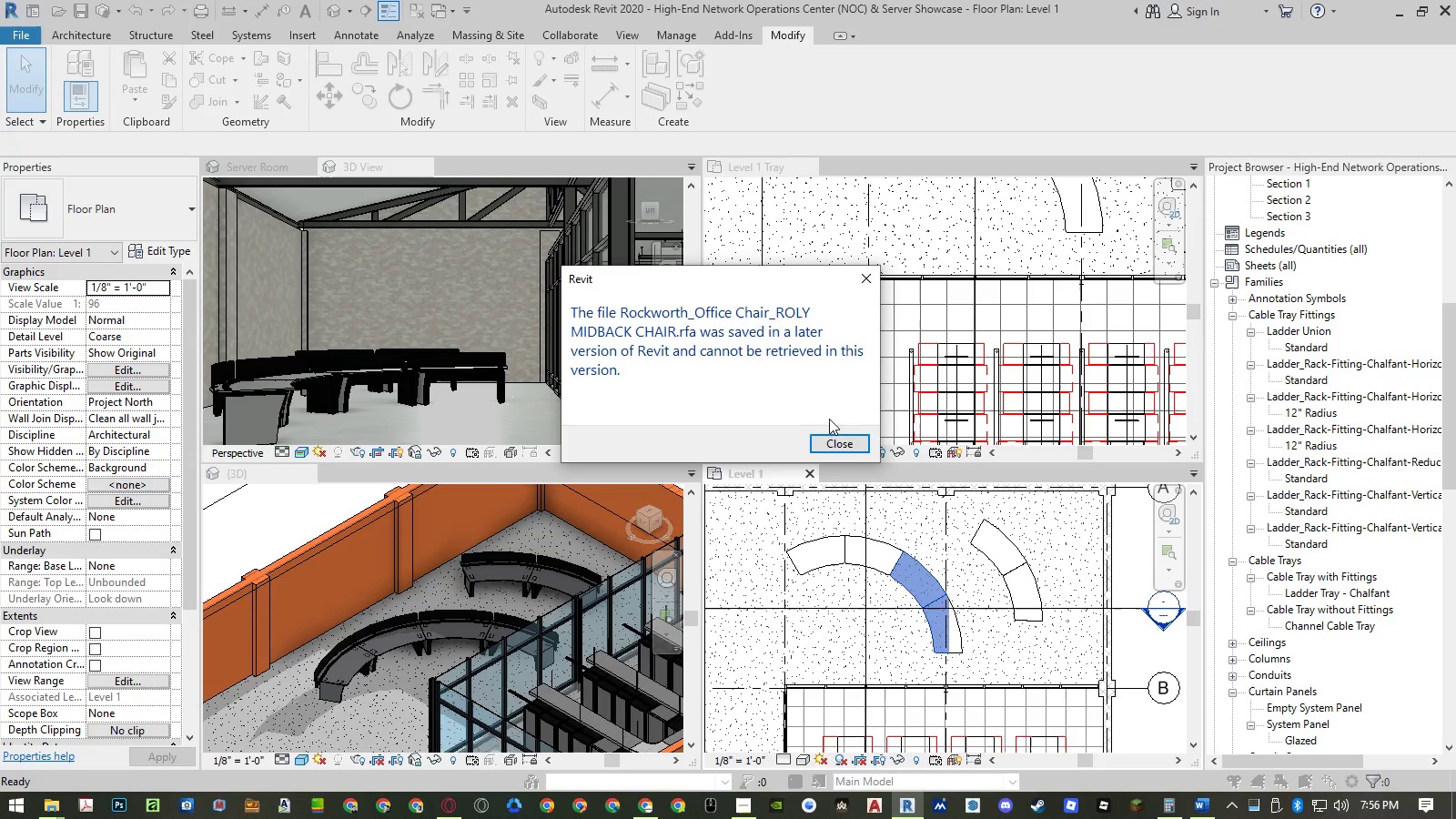 
left_click([843, 440])
 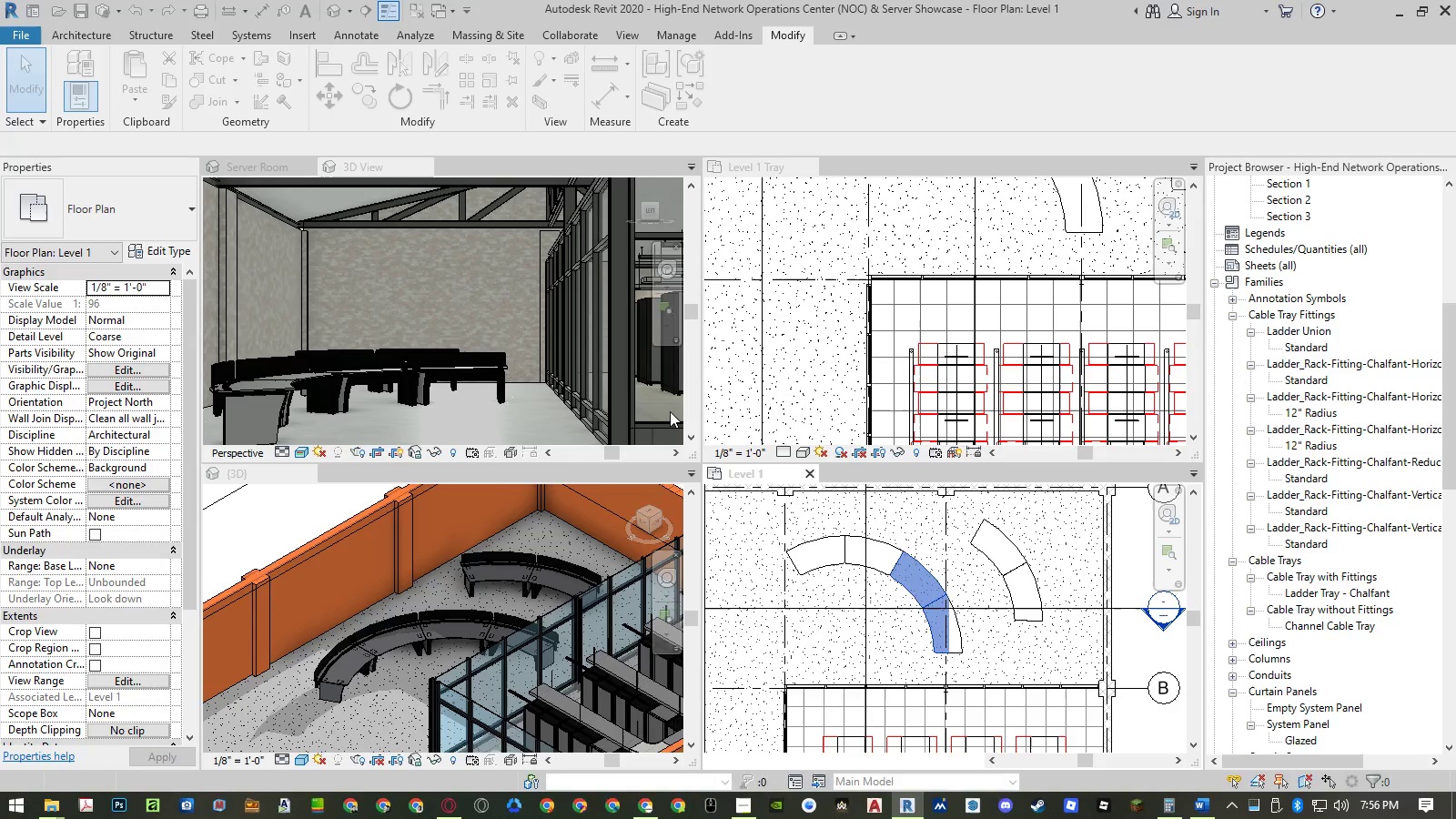 
key(Alt+AltLeft)
 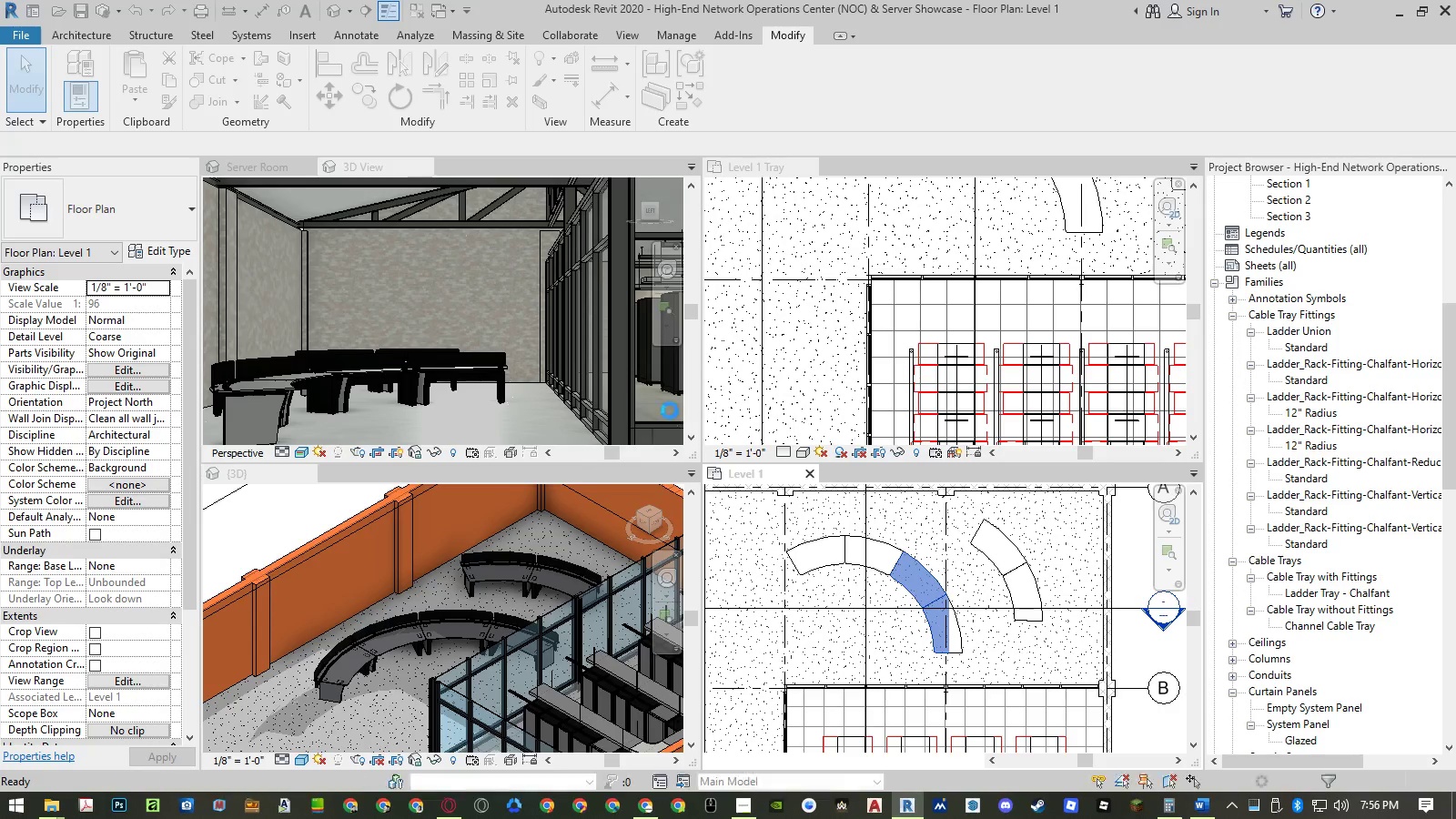 
key(Alt+Tab)
 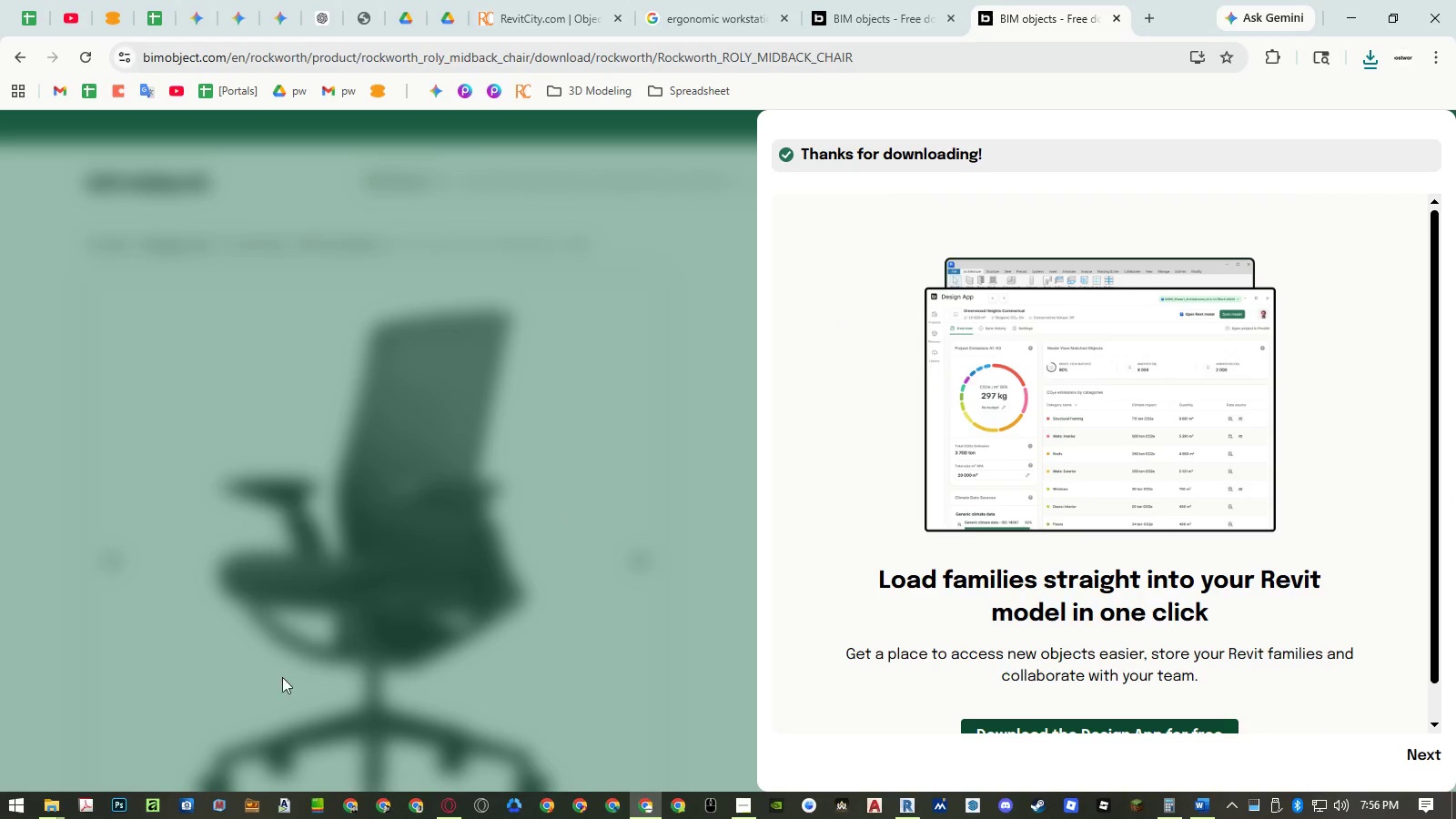 
left_click([52, 807])
 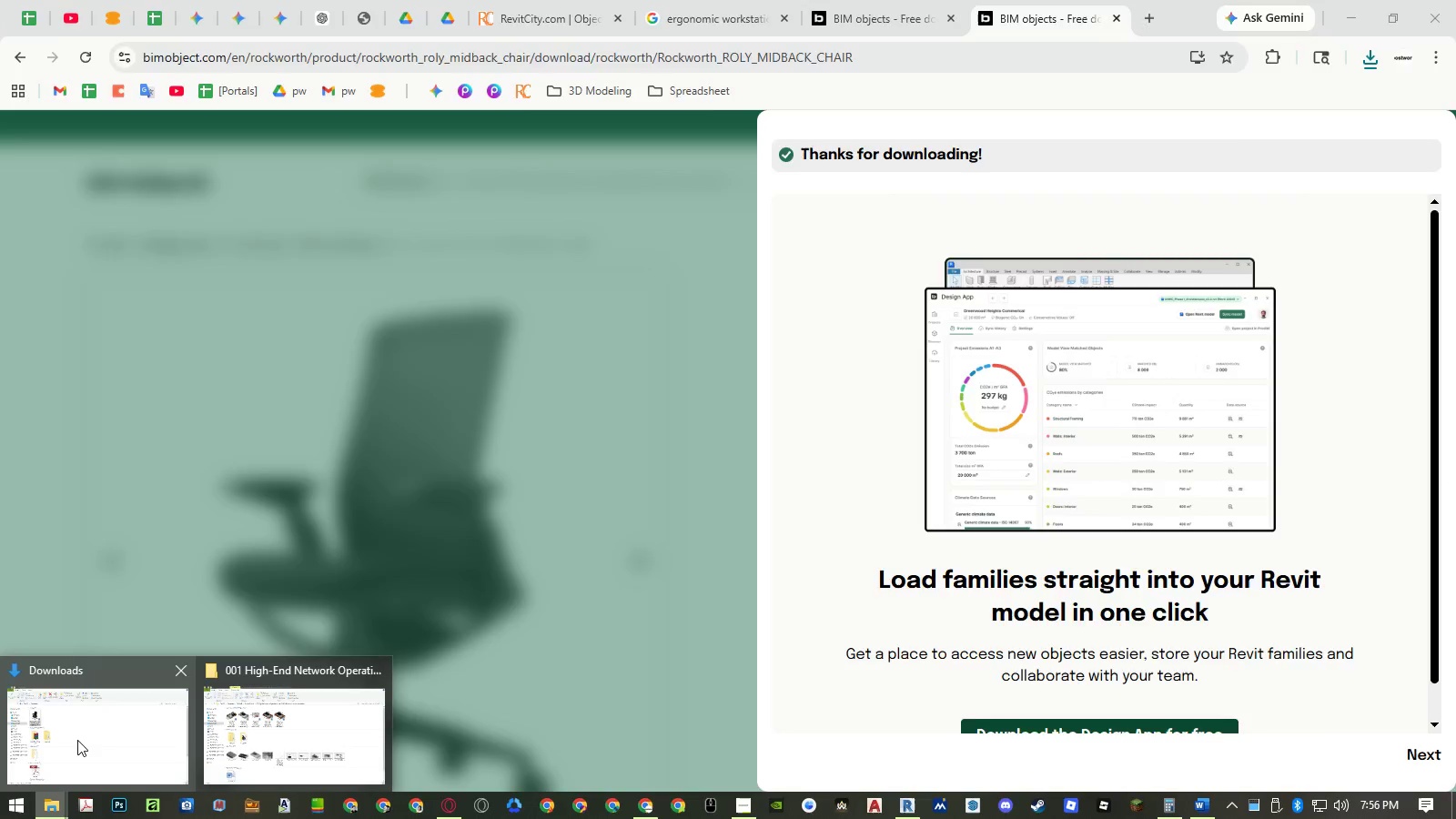 
double_click([77, 740])
 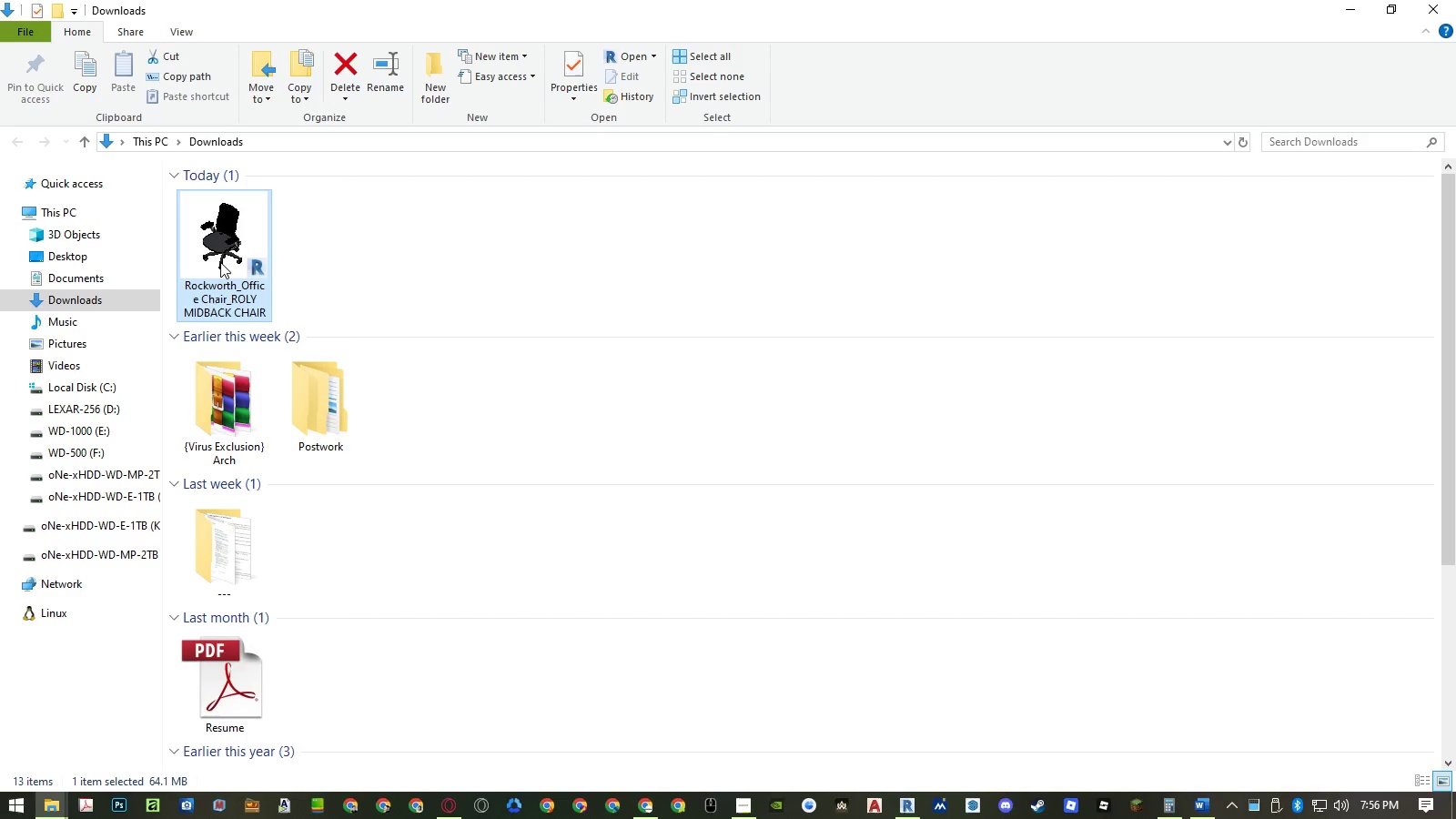 
left_click([221, 260])
 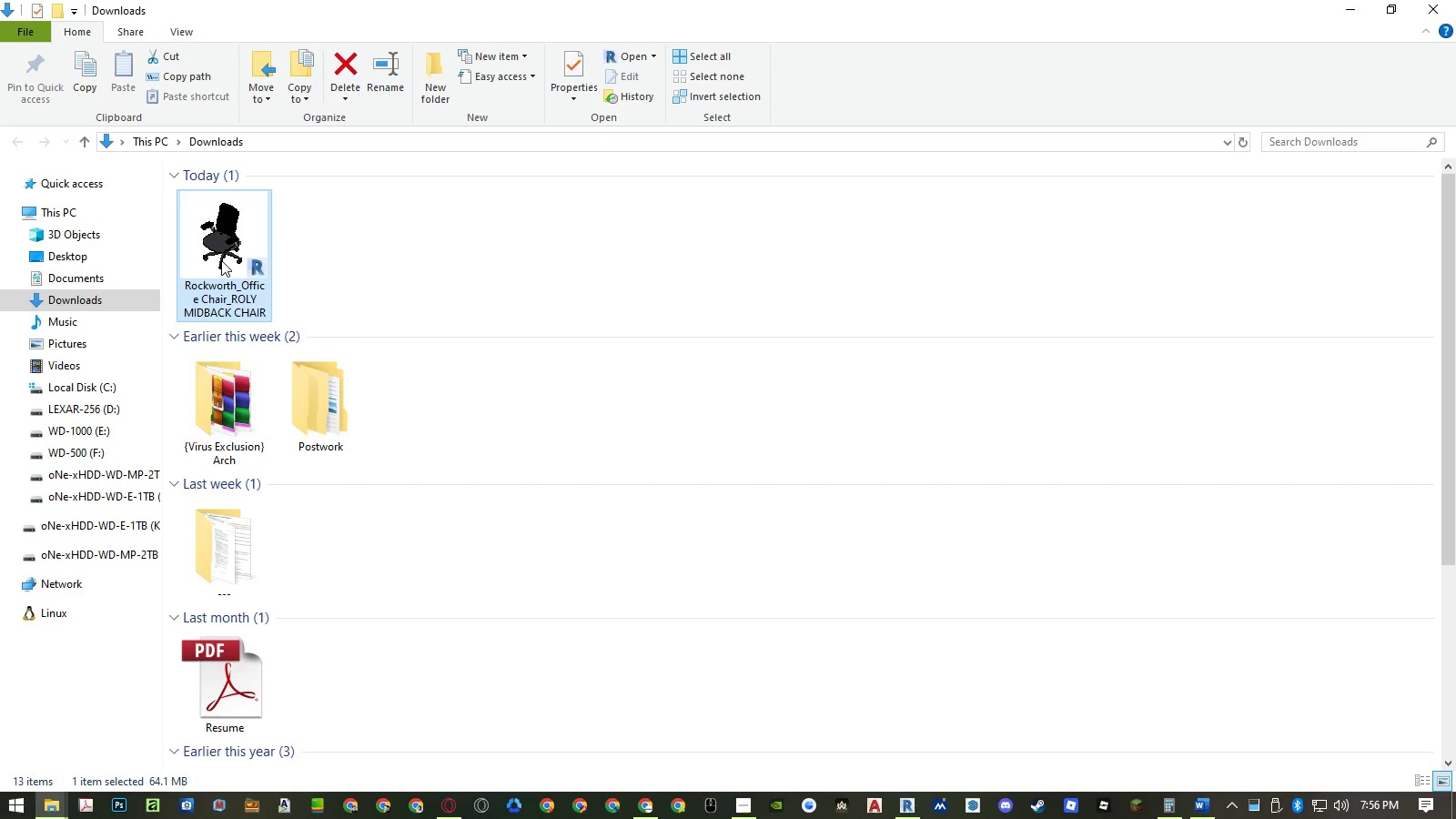 
key(Delete)
 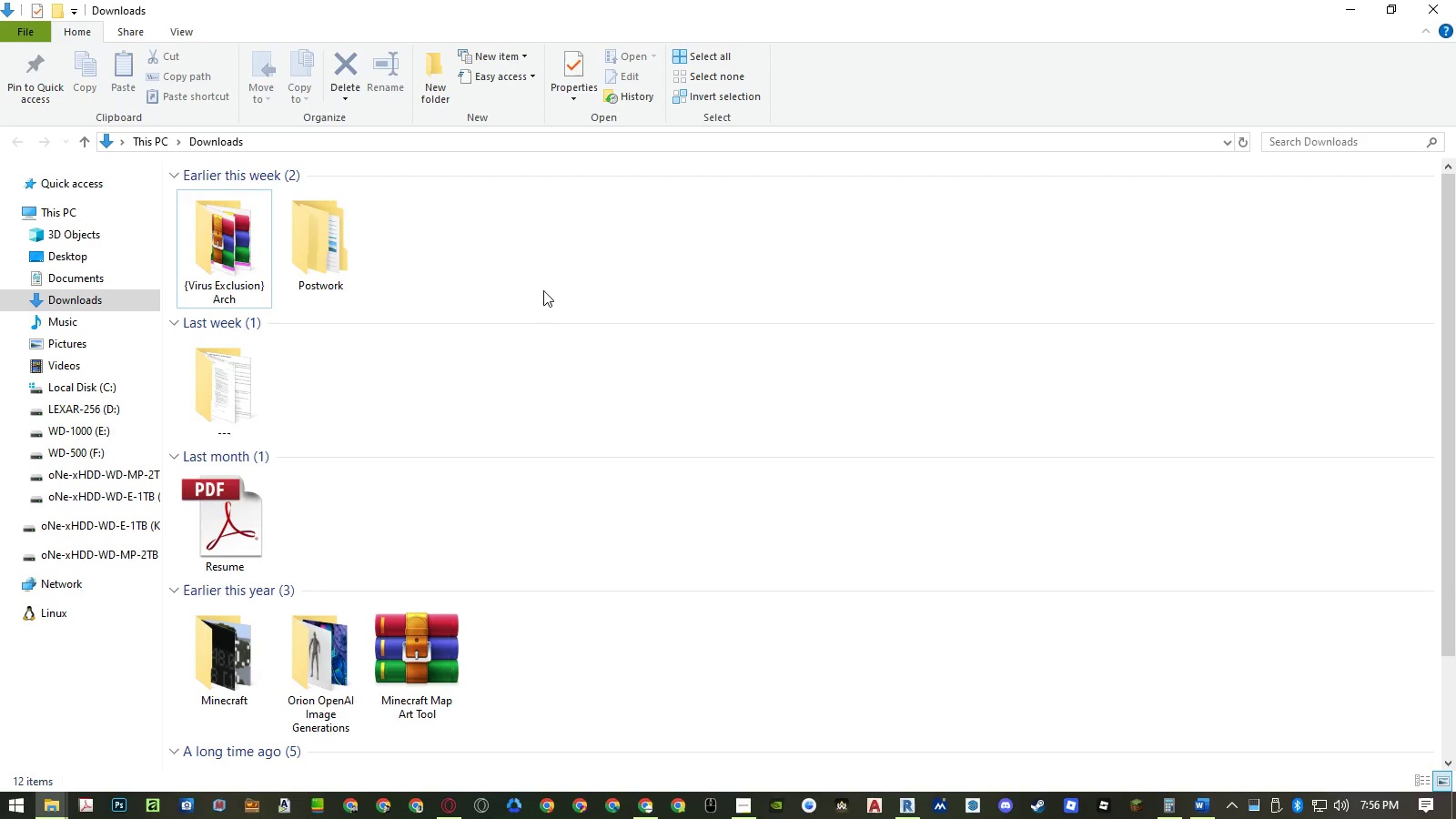 
key(Alt+AltLeft)
 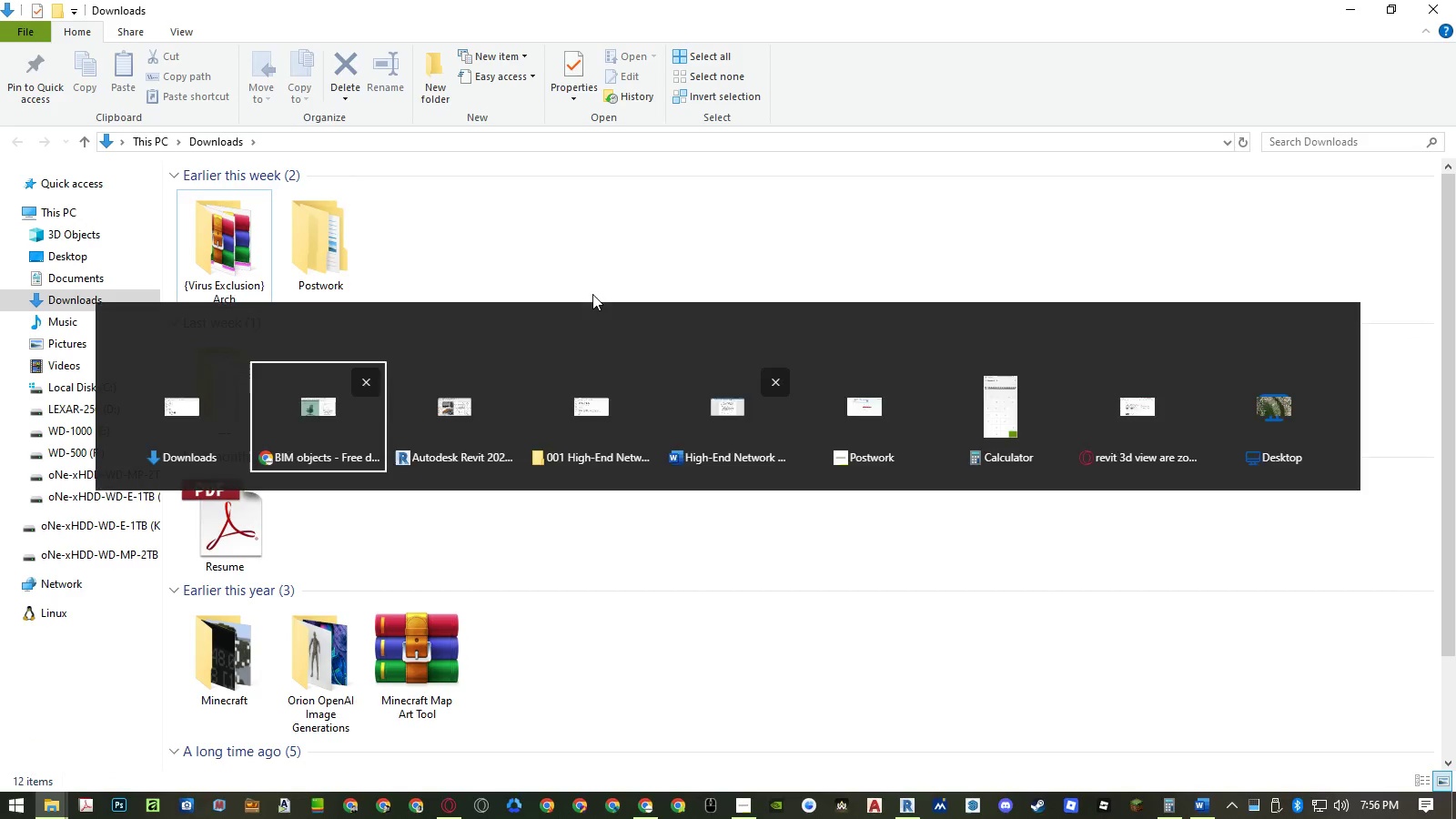 
key(Alt+Tab)
 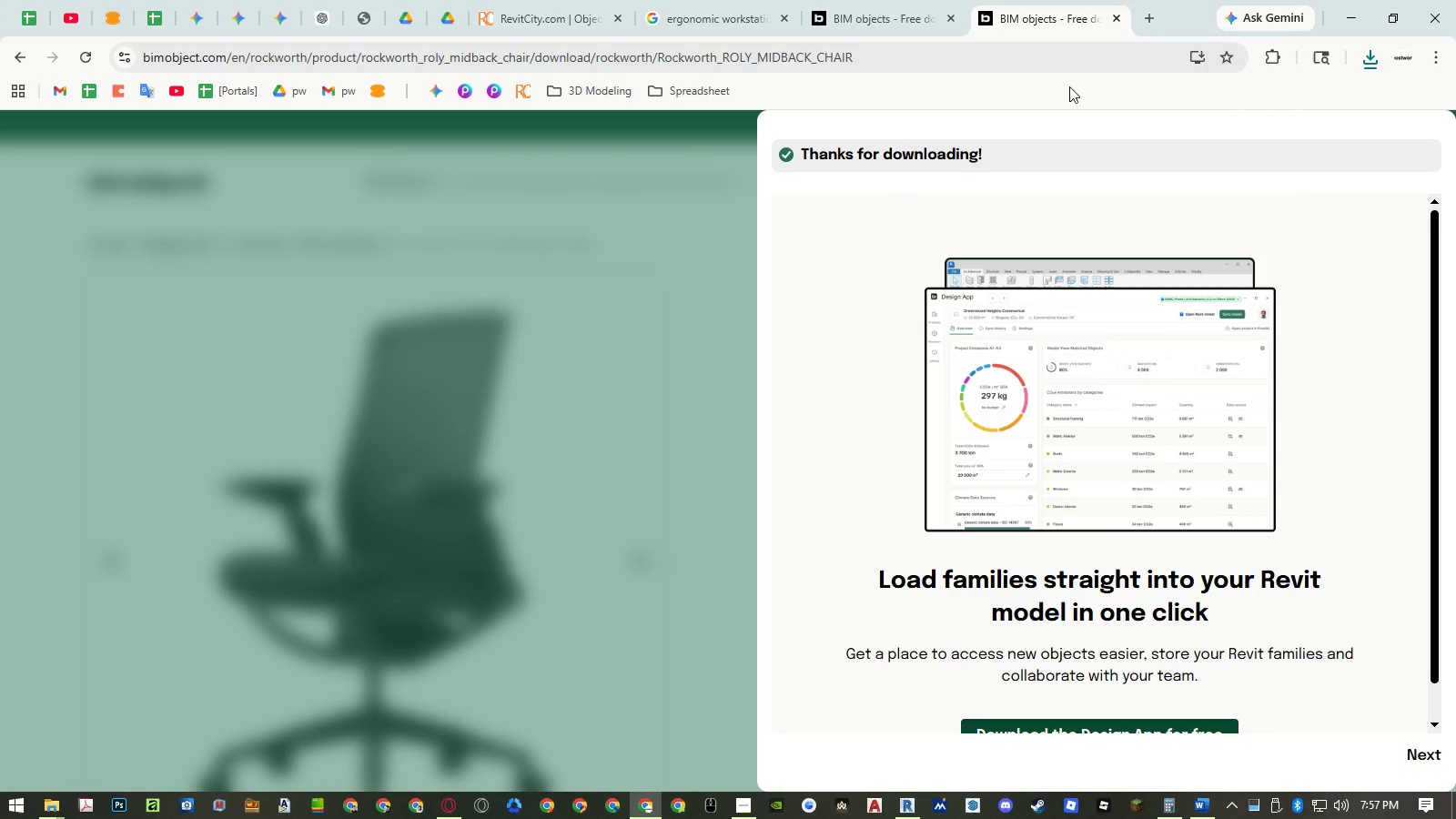 
left_click([1111, 16])
 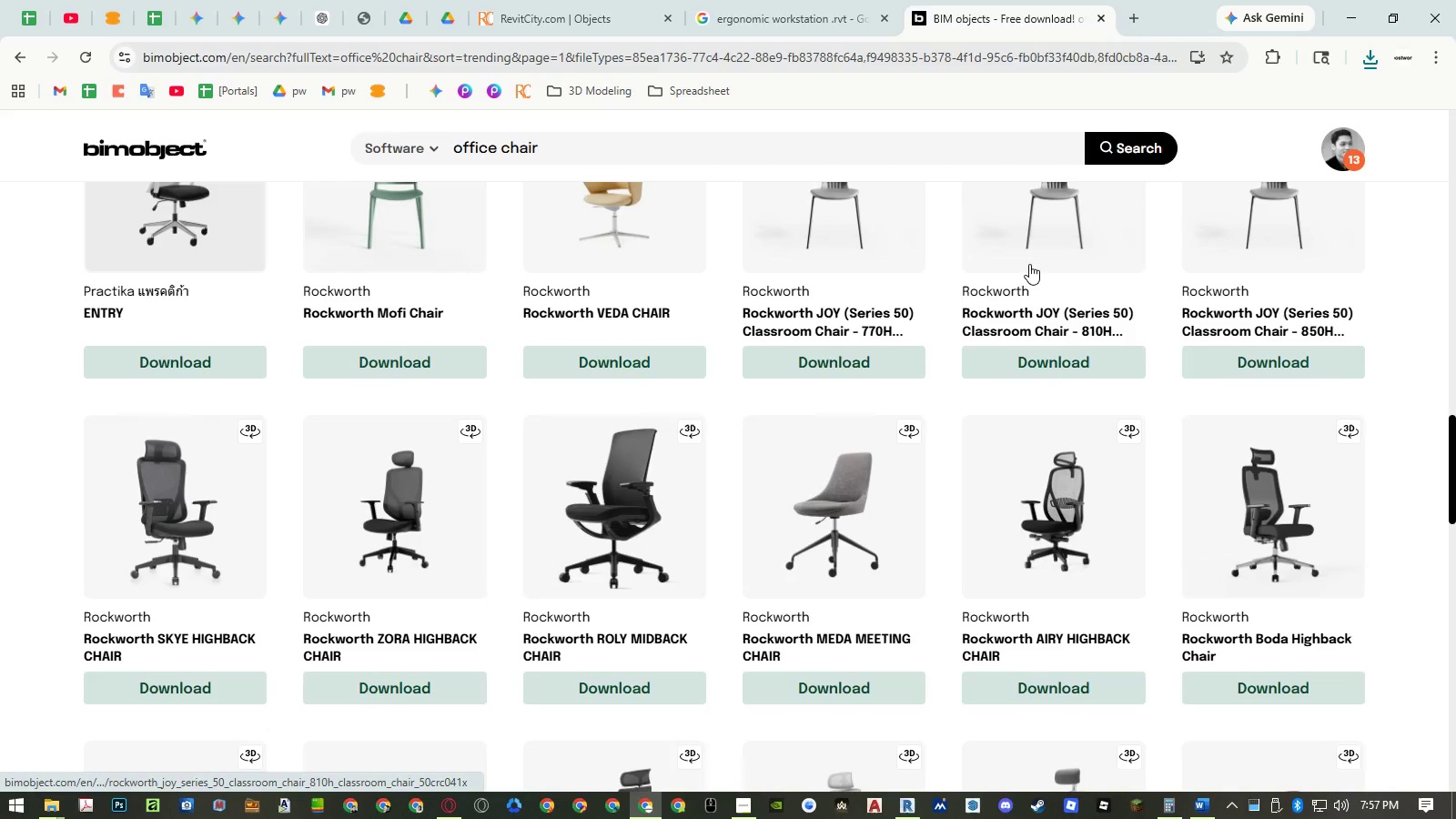 
scroll: coordinate [1023, 276], scroll_direction: down, amount: 6.0
 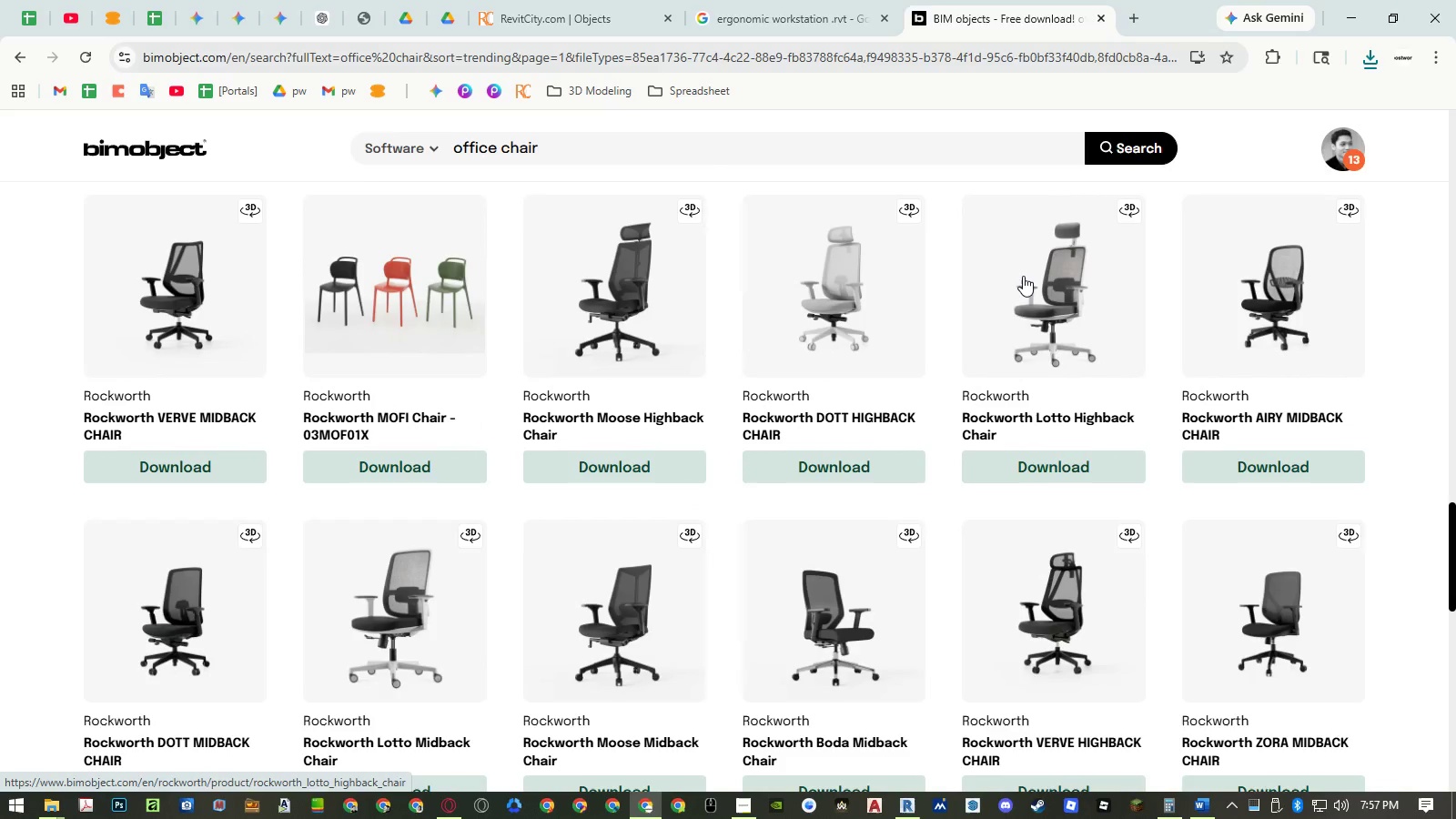 
scroll: coordinate [1018, 313], scroll_direction: up, amount: 29.0
 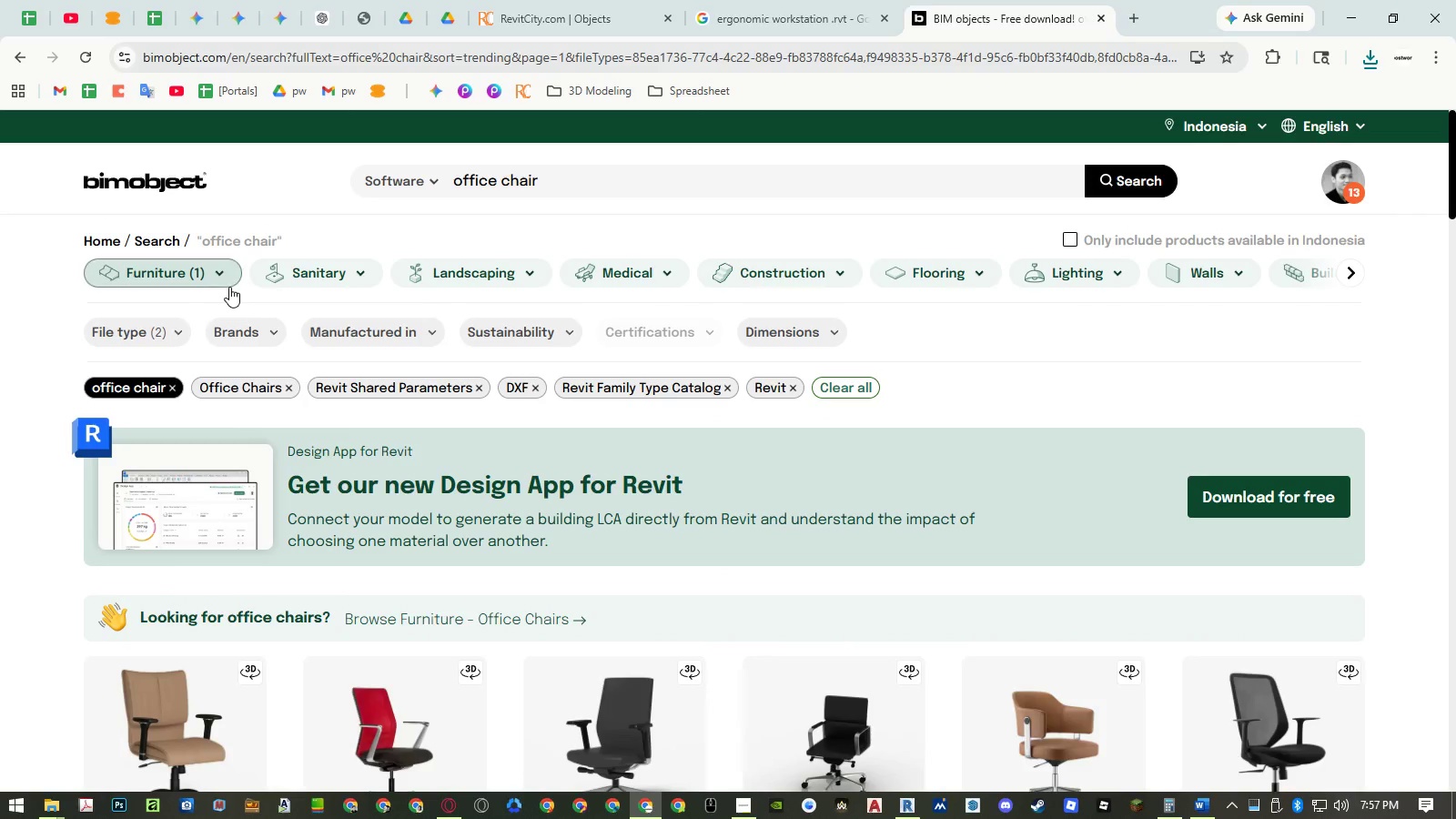 
scroll: coordinate [706, 464], scroll_direction: down, amount: 3.0
 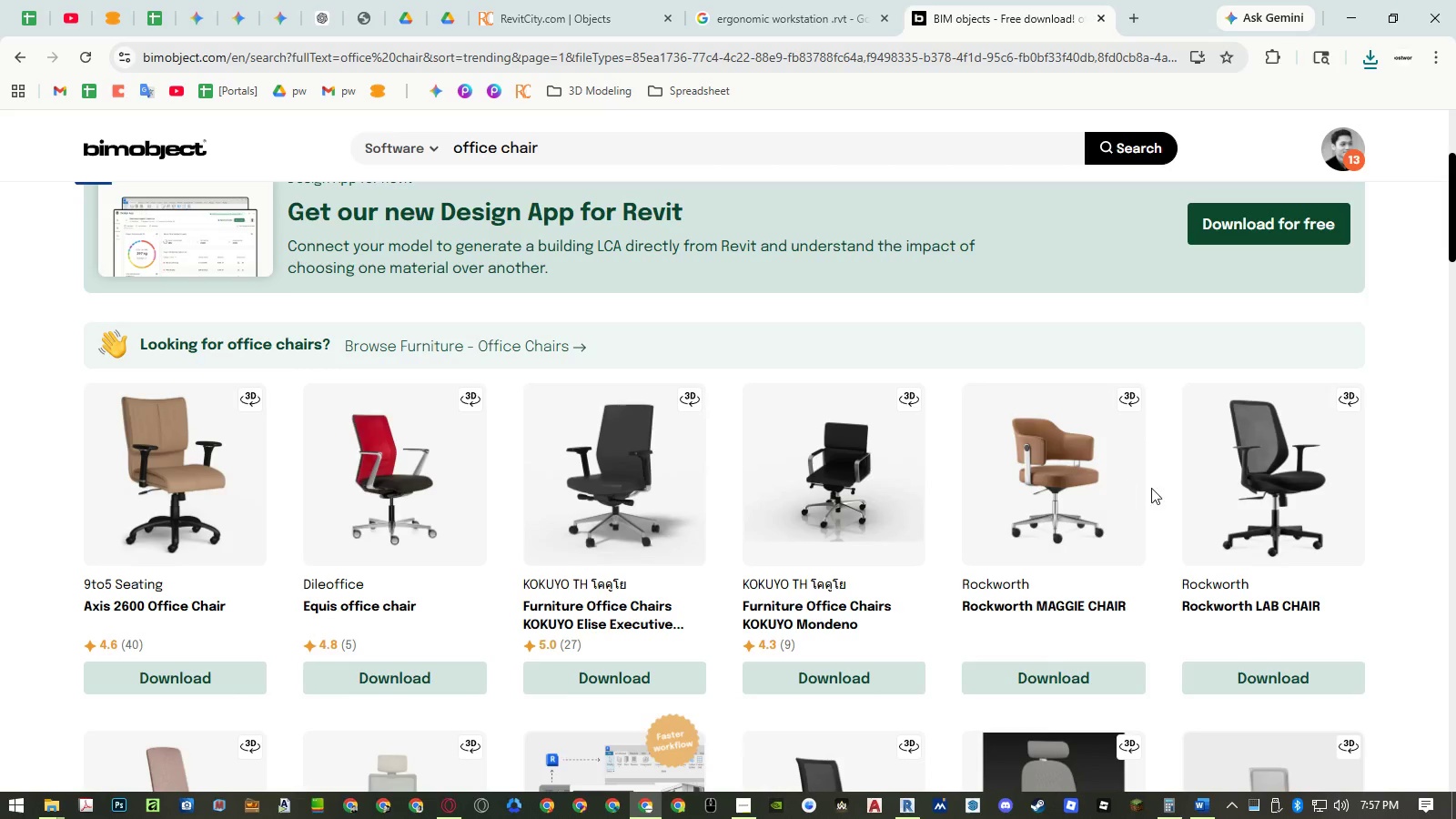 
wait(7.93)
 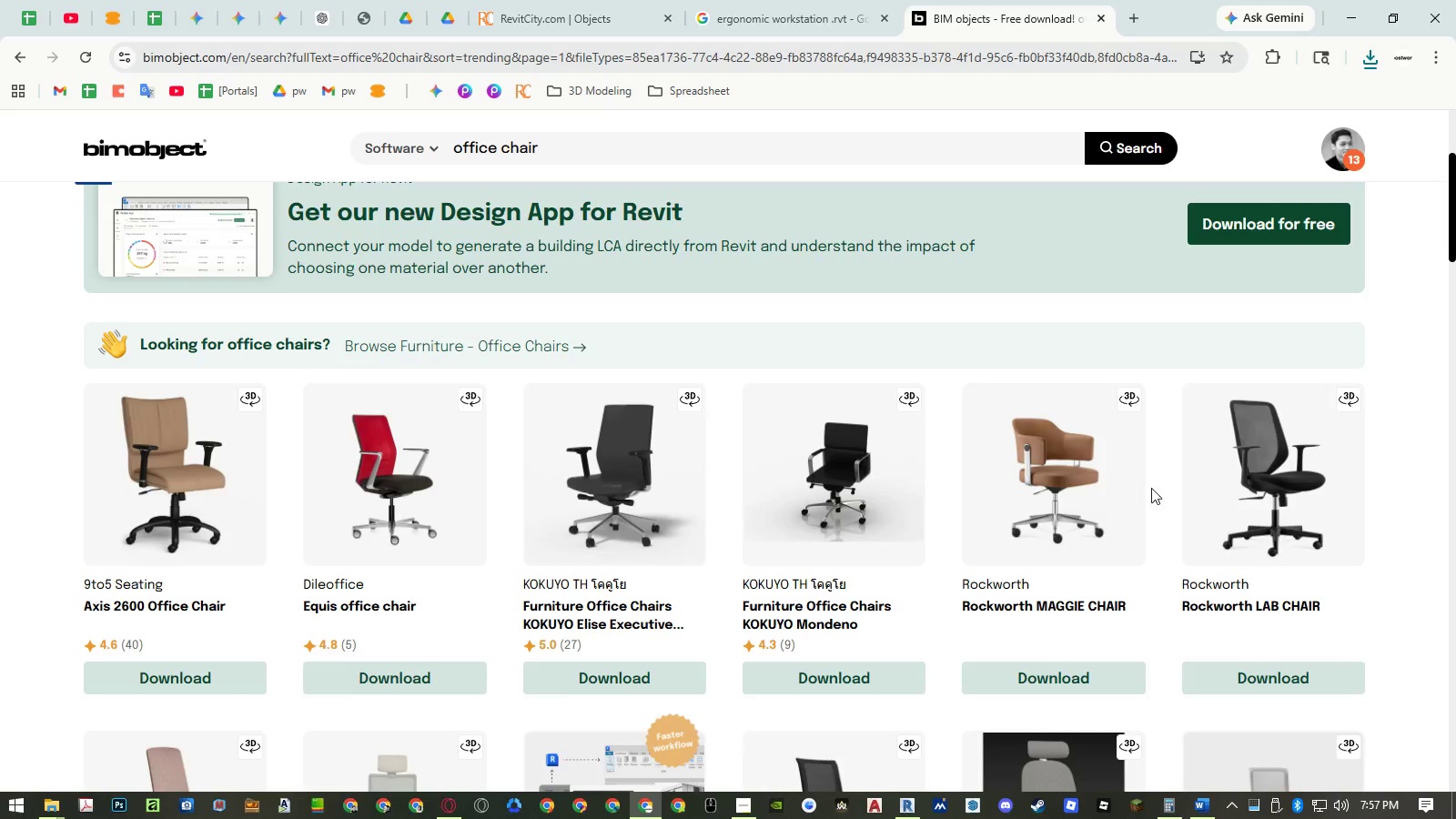 
middle_click([633, 622])
 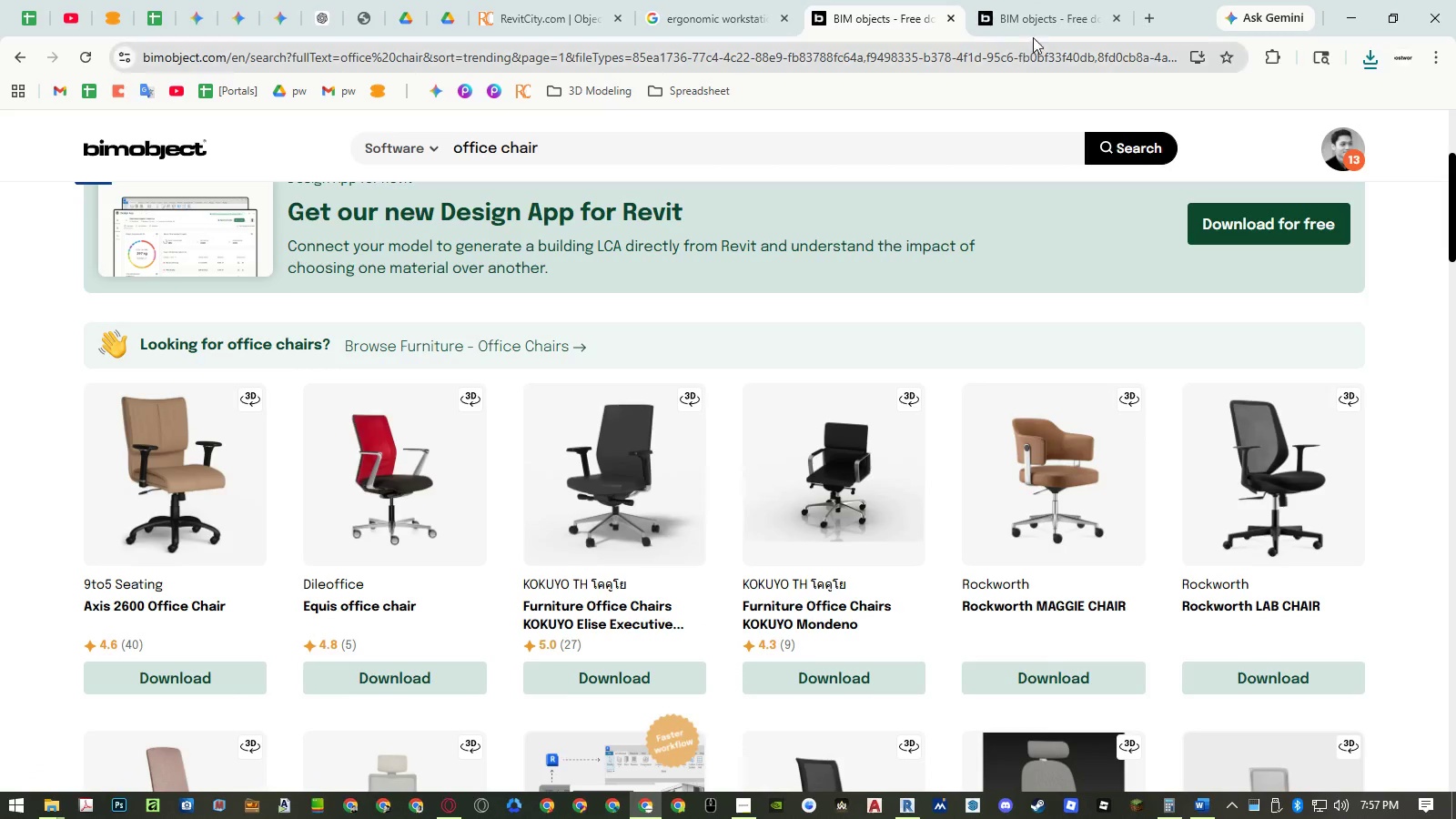 
left_click([1040, 25])
 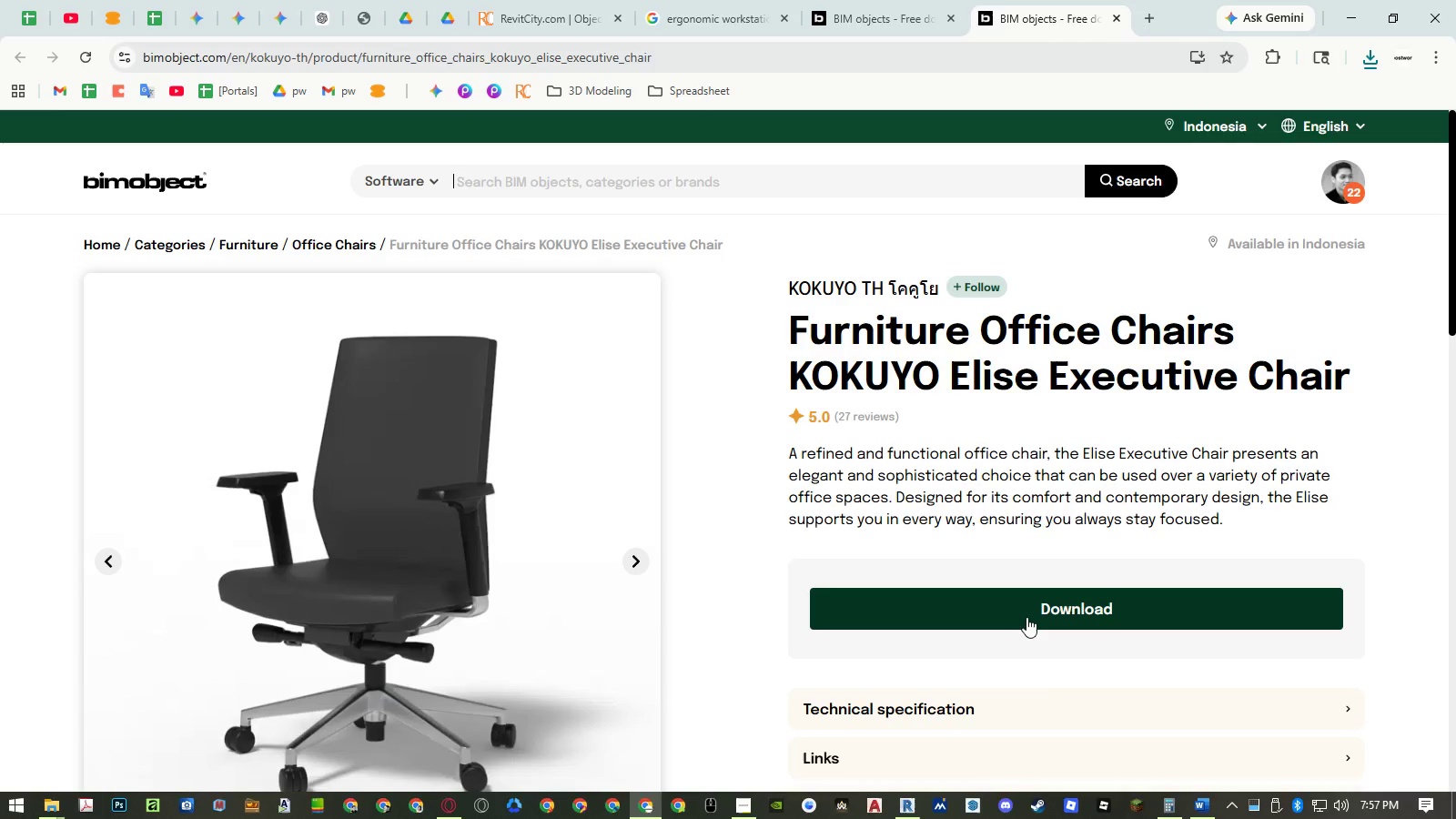 
left_click([1026, 617])
 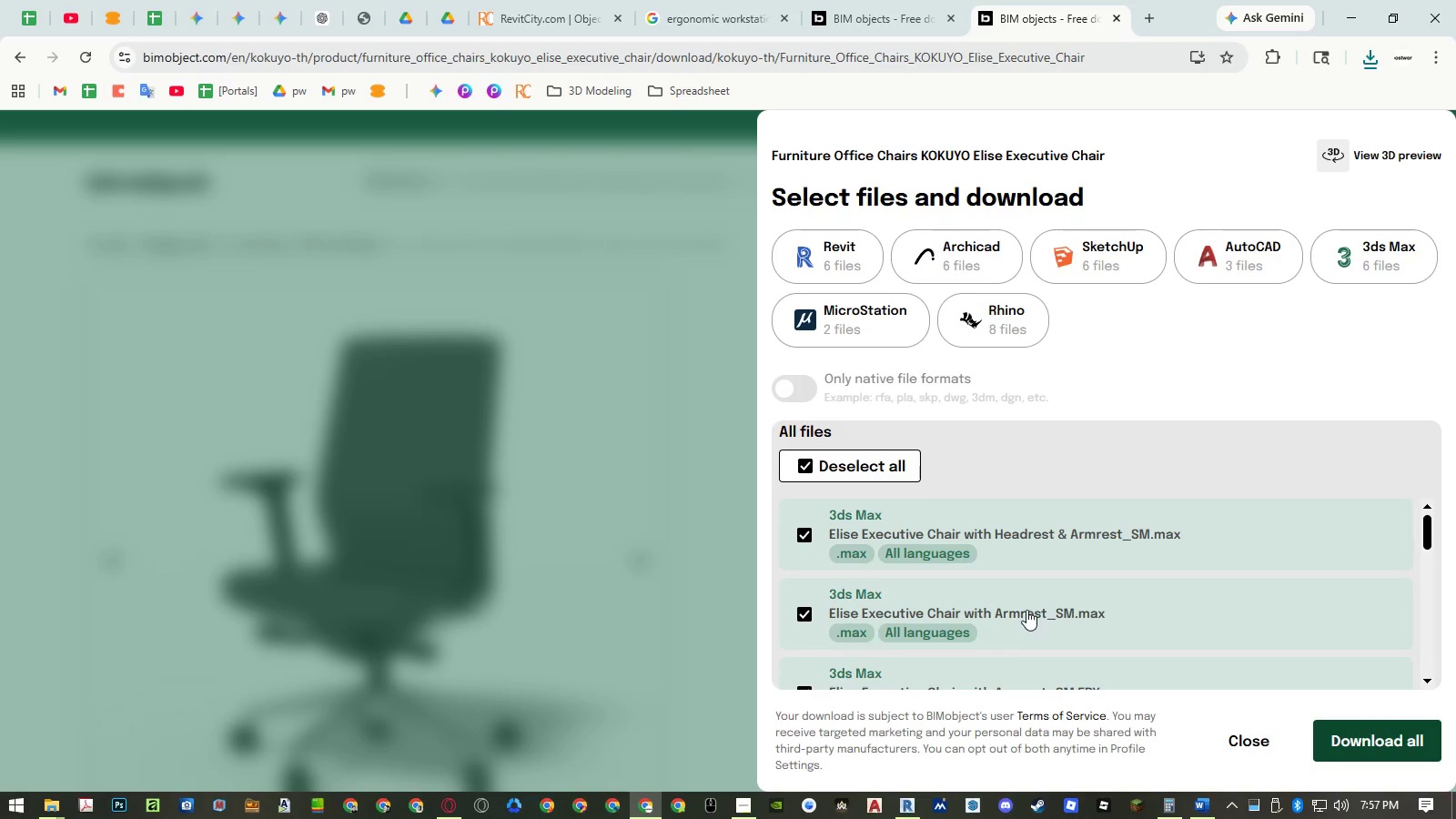 
left_click([822, 257])
 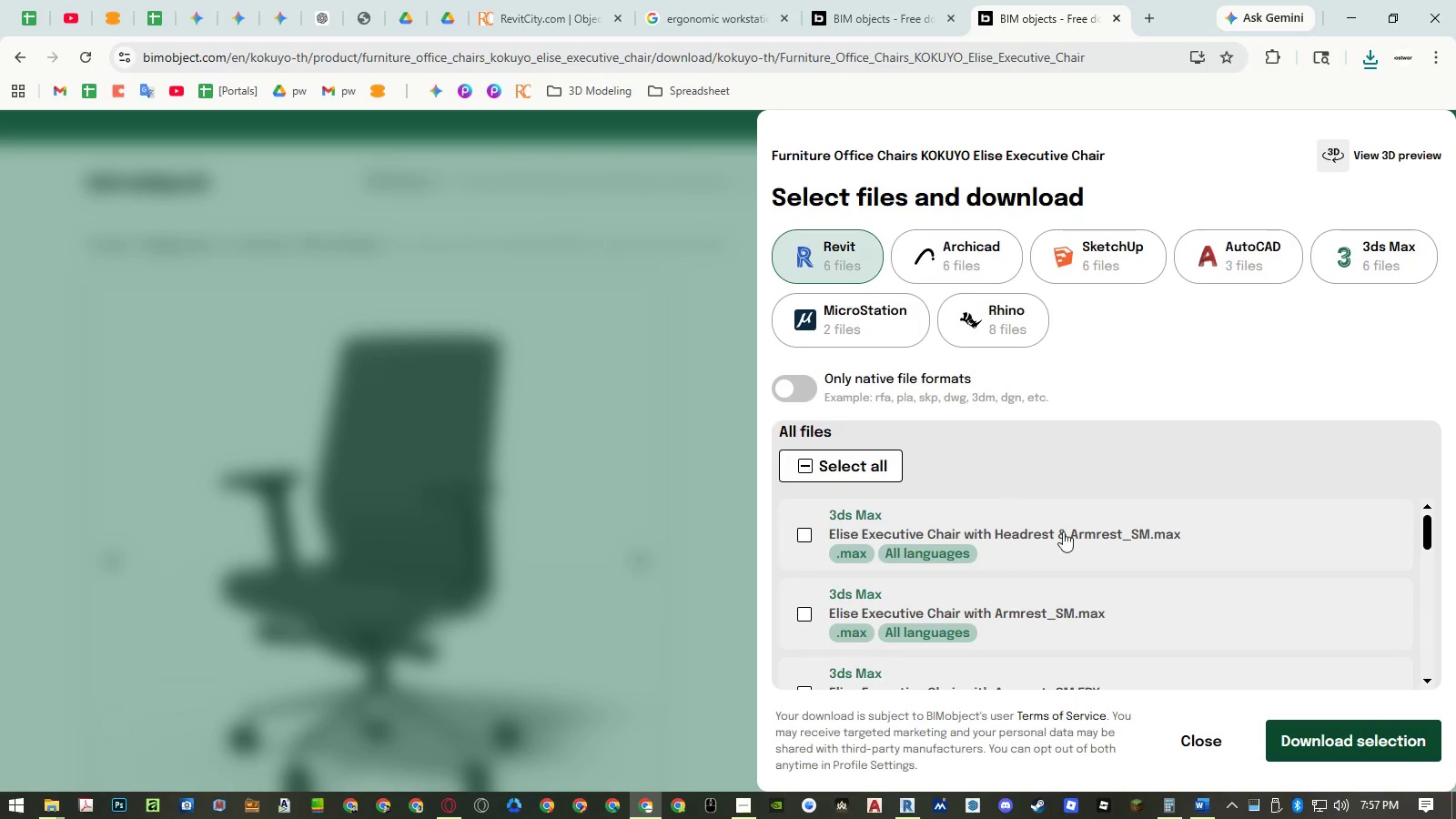 
scroll: coordinate [1076, 539], scroll_direction: down, amount: 3.0
 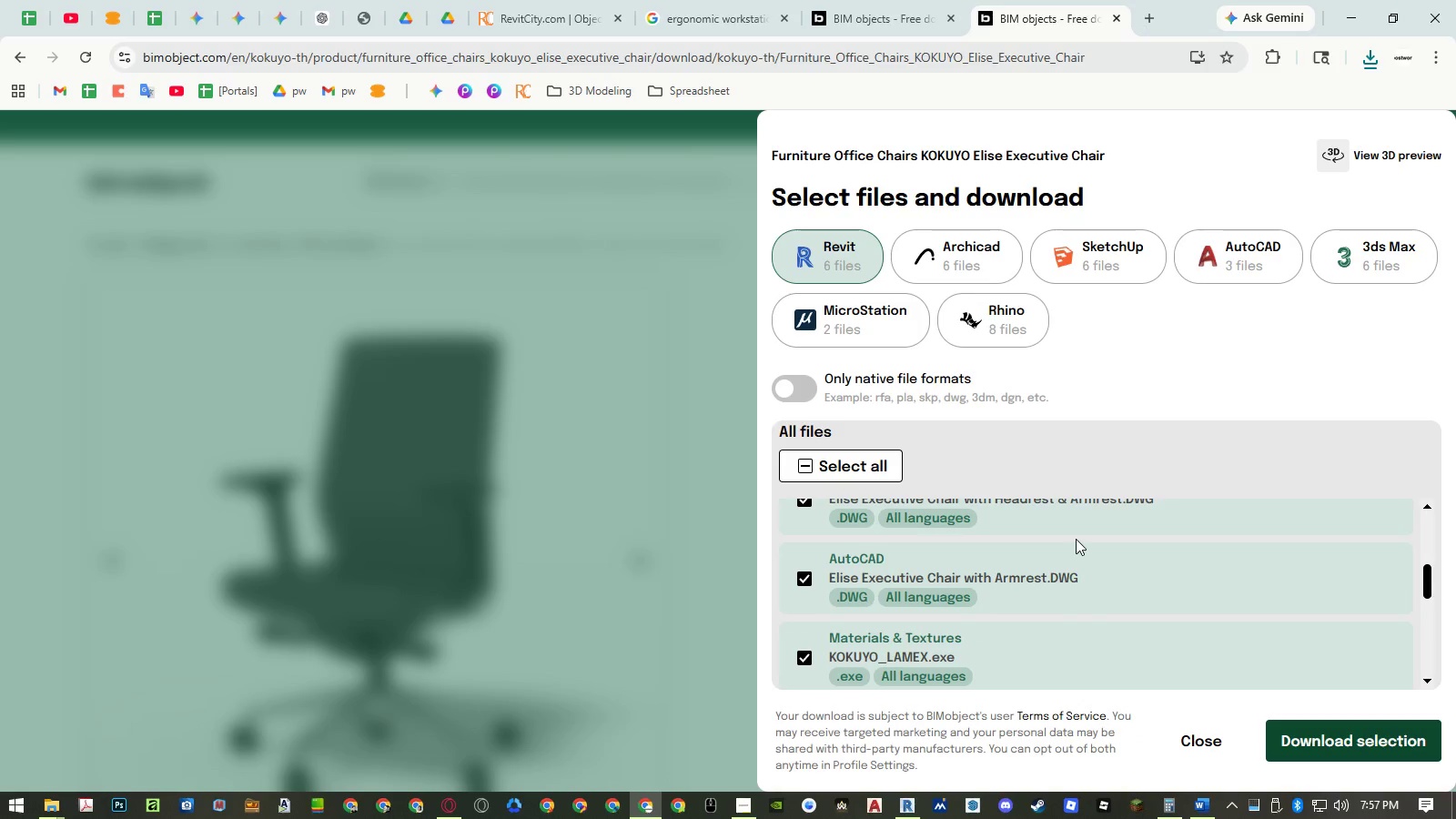 
left_click([1093, 581])
 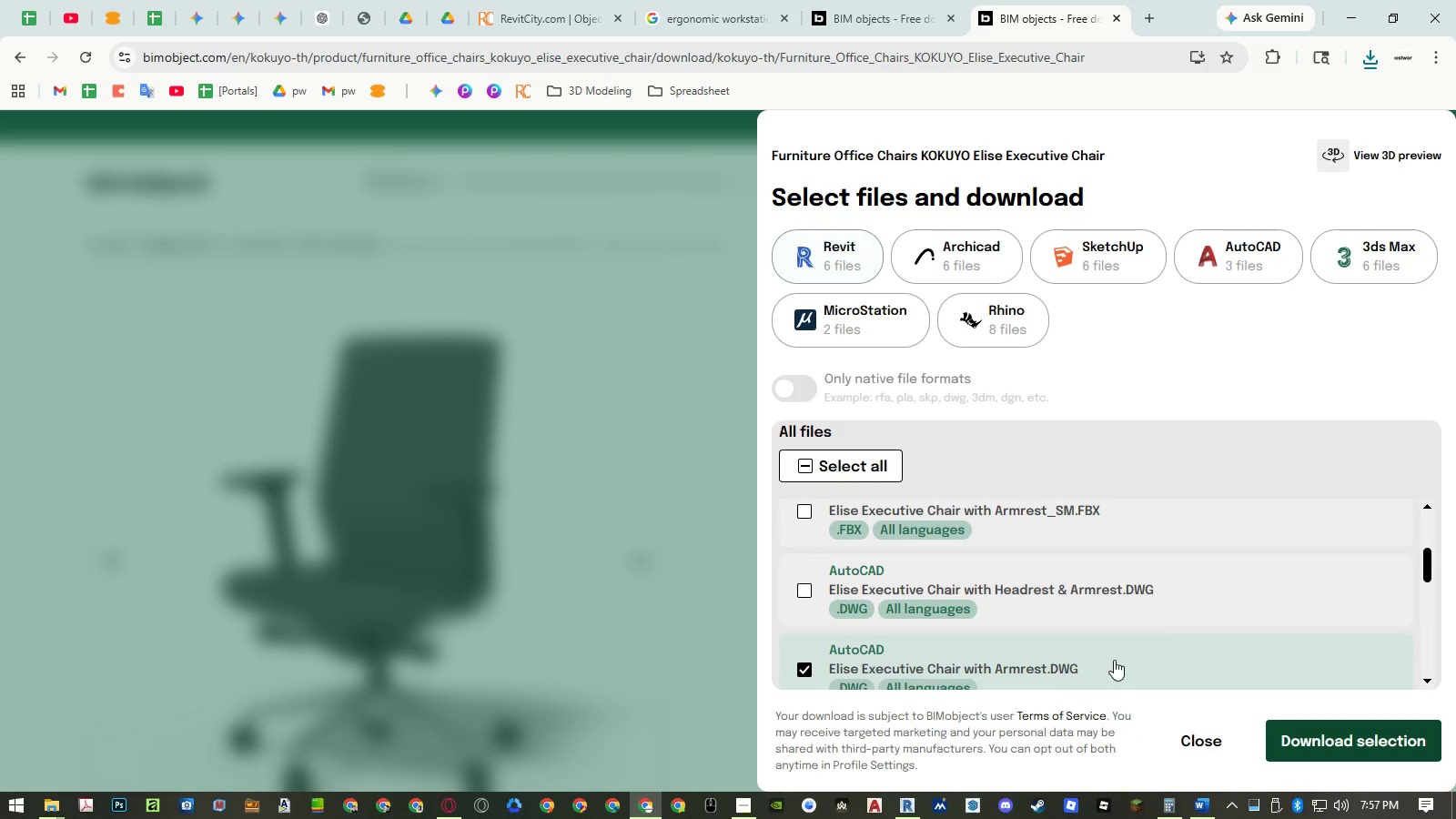 
scroll: coordinate [1076, 539], scroll_direction: up, amount: 1.0
 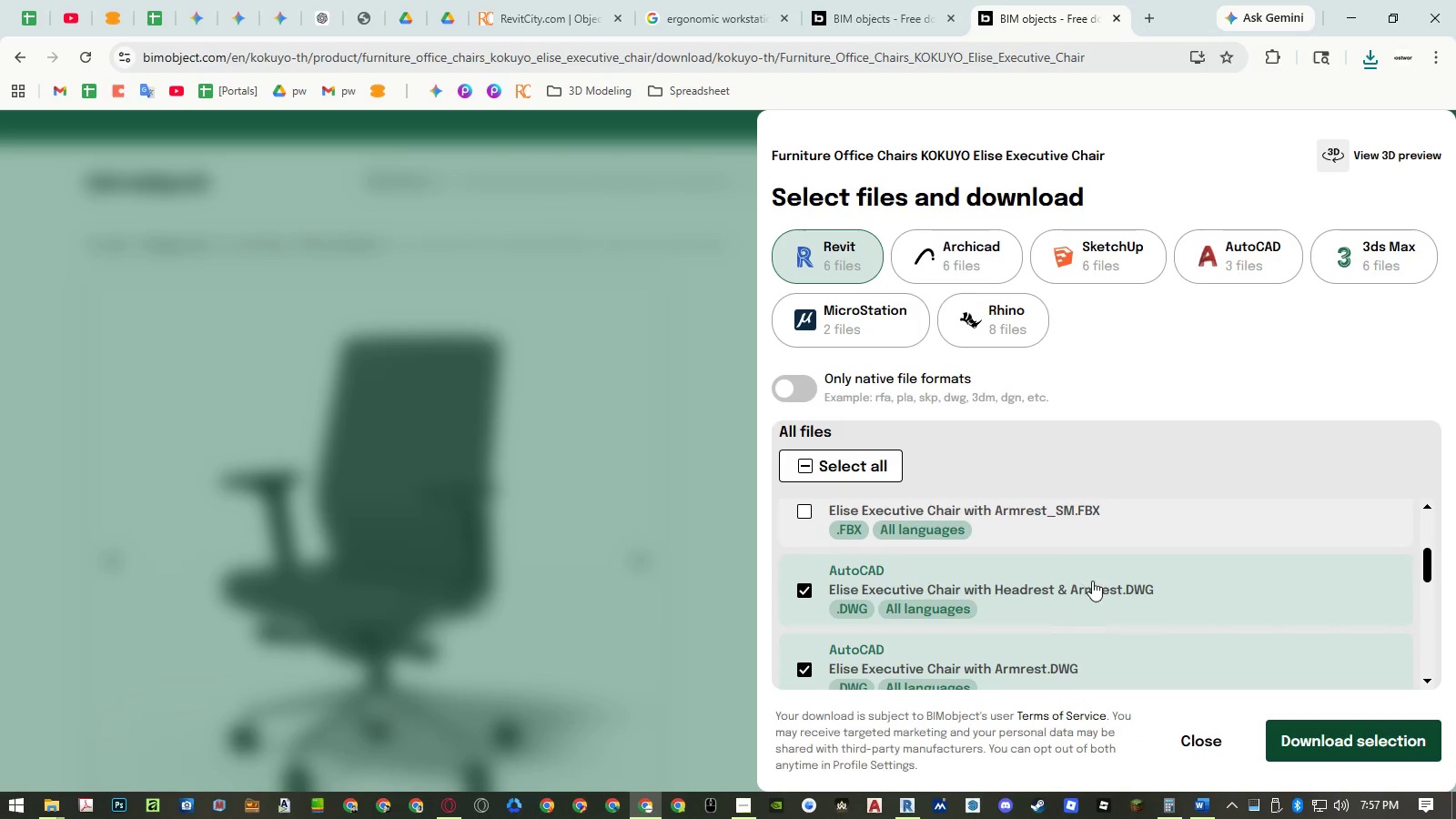 
double_click([1114, 660])
 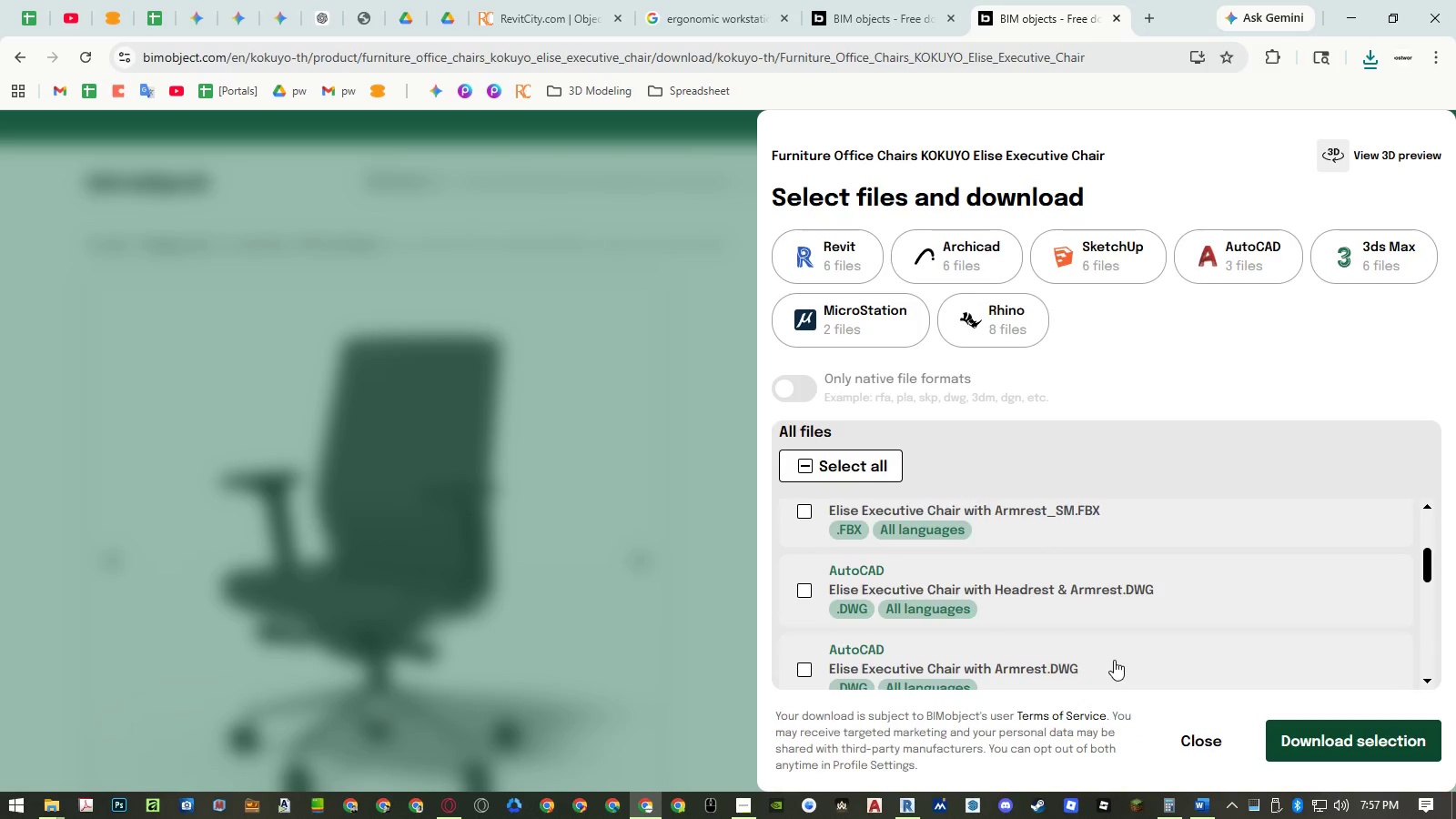 
scroll: coordinate [1114, 652], scroll_direction: down, amount: 3.0
 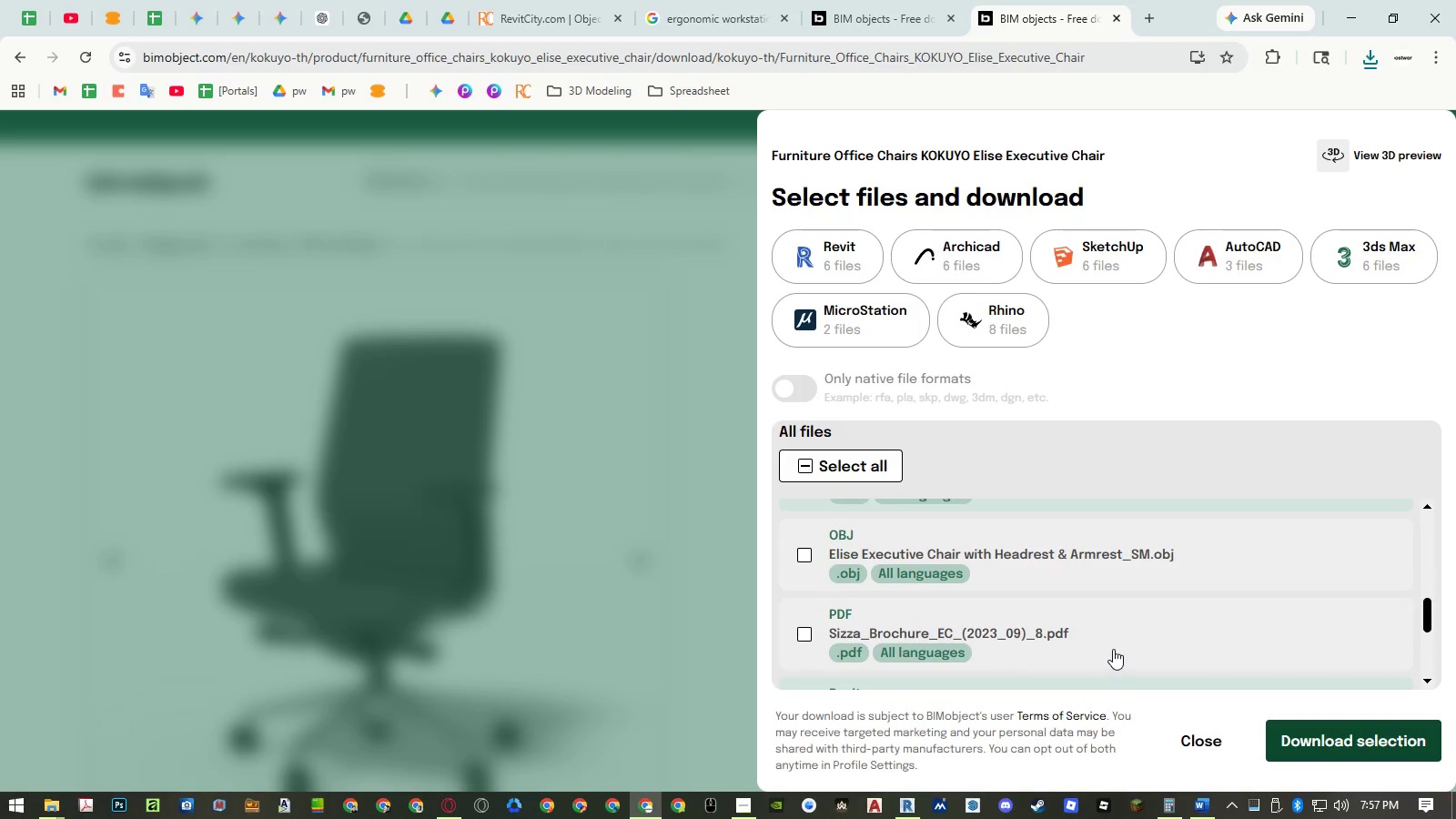 
scroll: coordinate [1113, 649], scroll_direction: up, amount: 1.0
 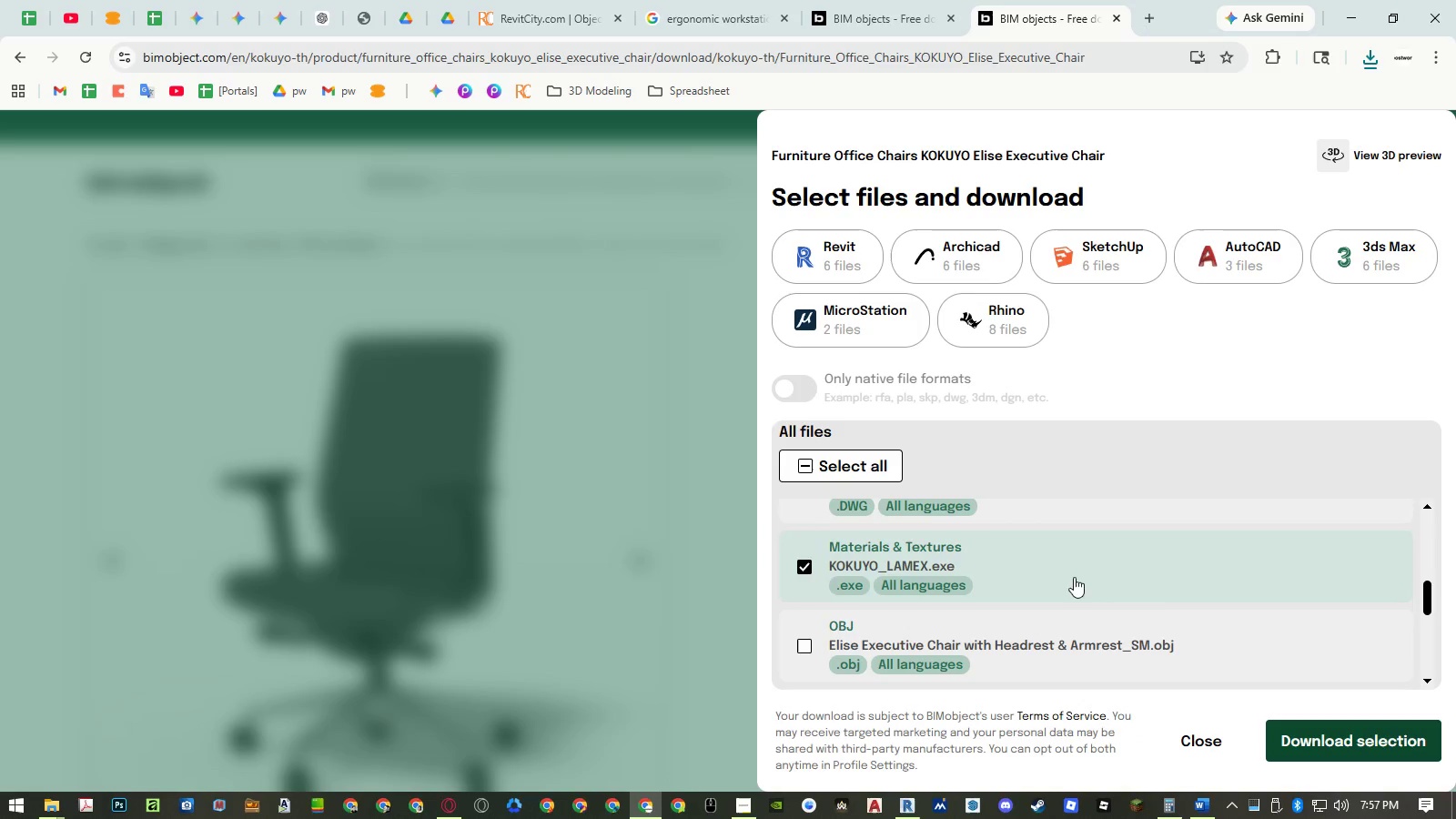 
left_click([1067, 561])
 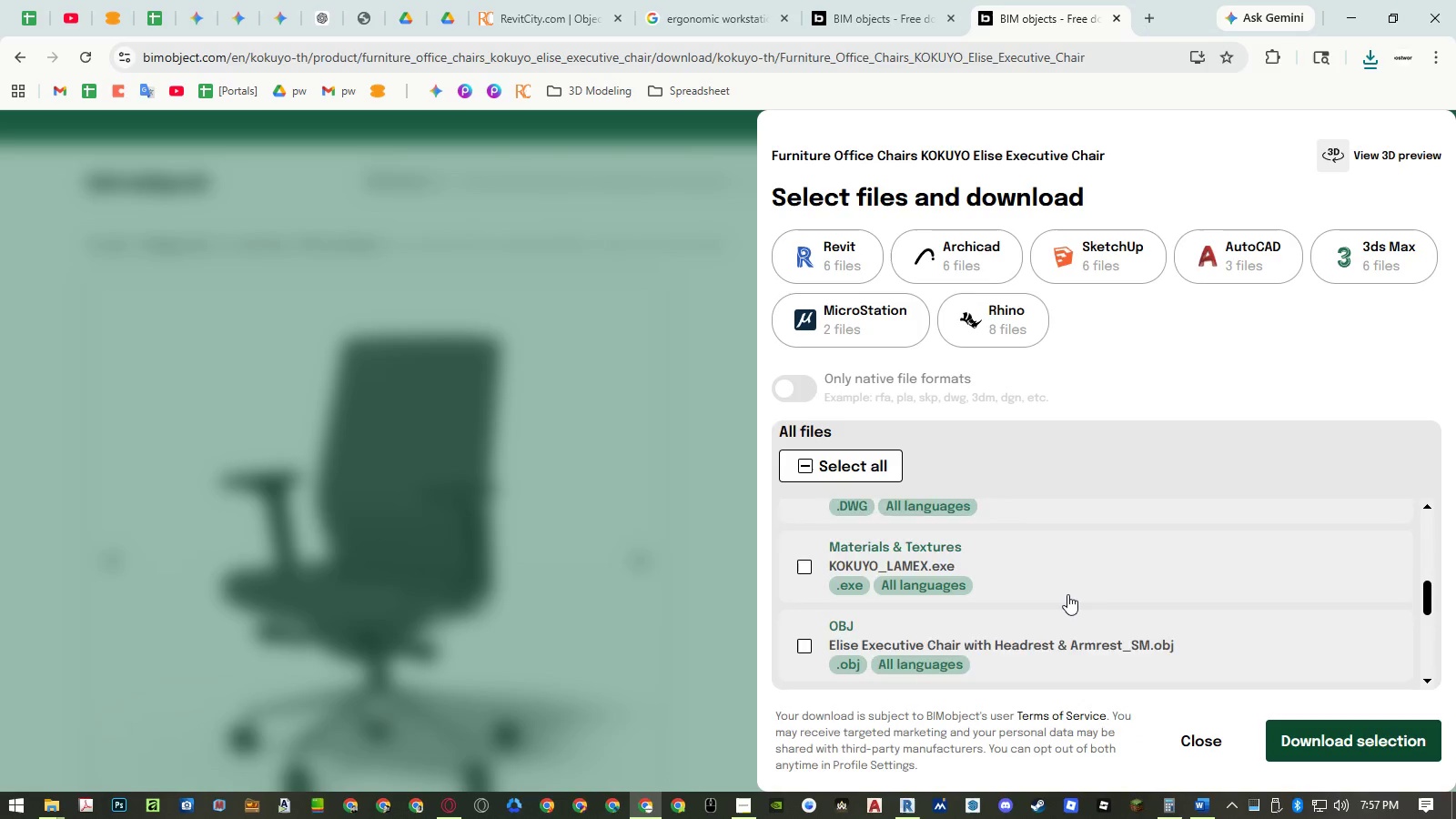 
scroll: coordinate [1067, 594], scroll_direction: down, amount: 3.0
 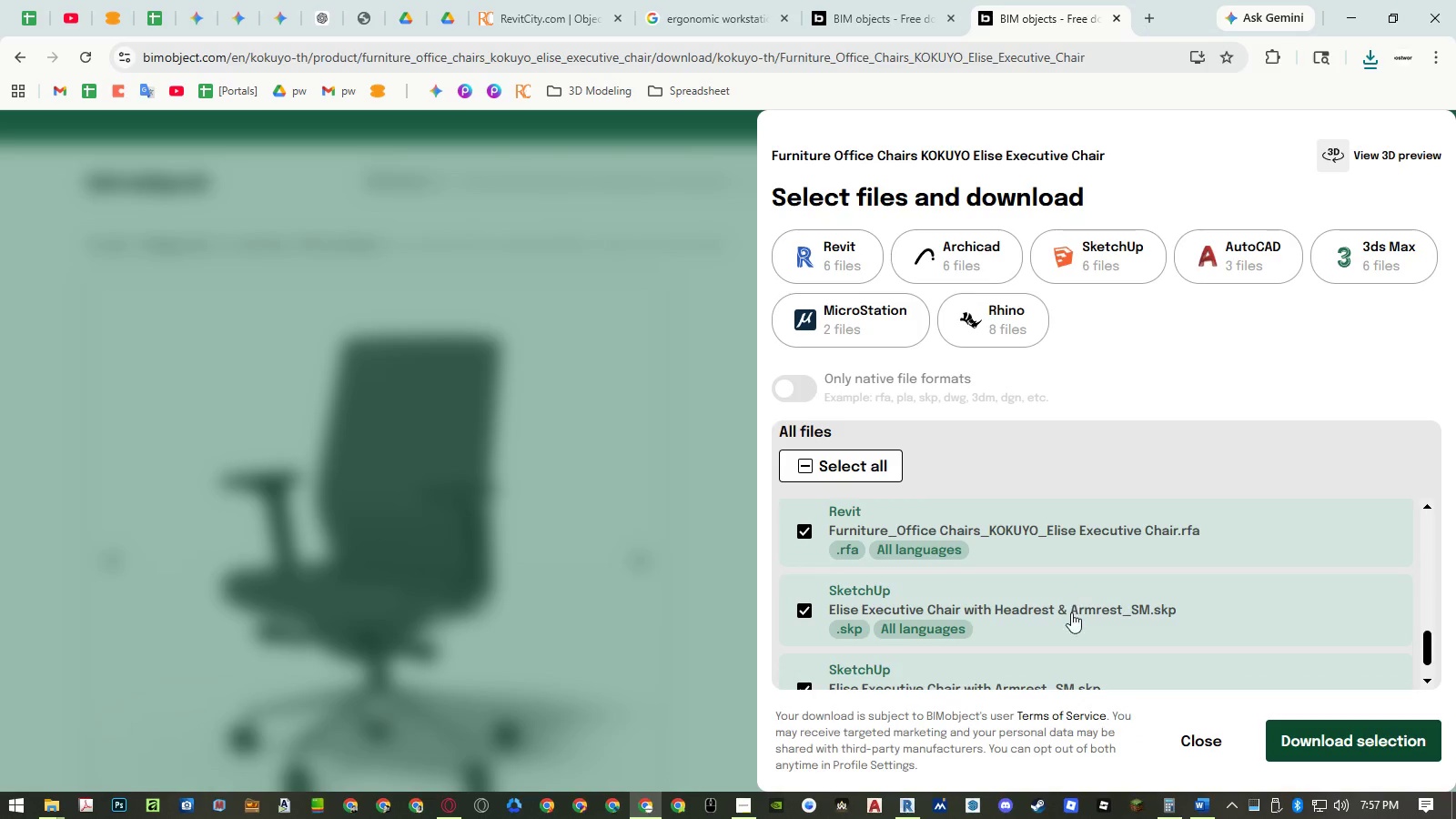 
left_click([1074, 619])
 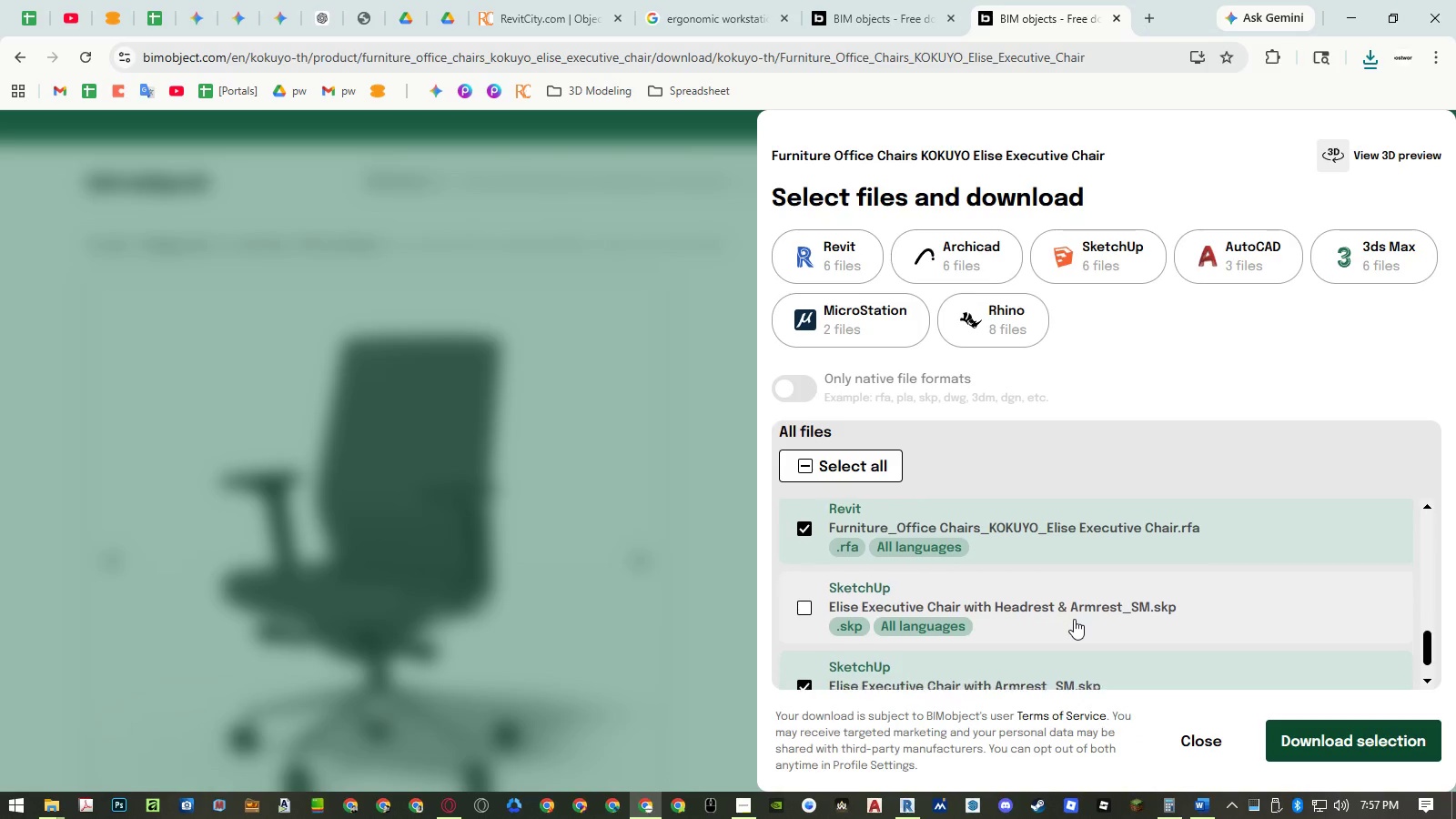 
scroll: coordinate [1074, 619], scroll_direction: down, amount: 1.0
 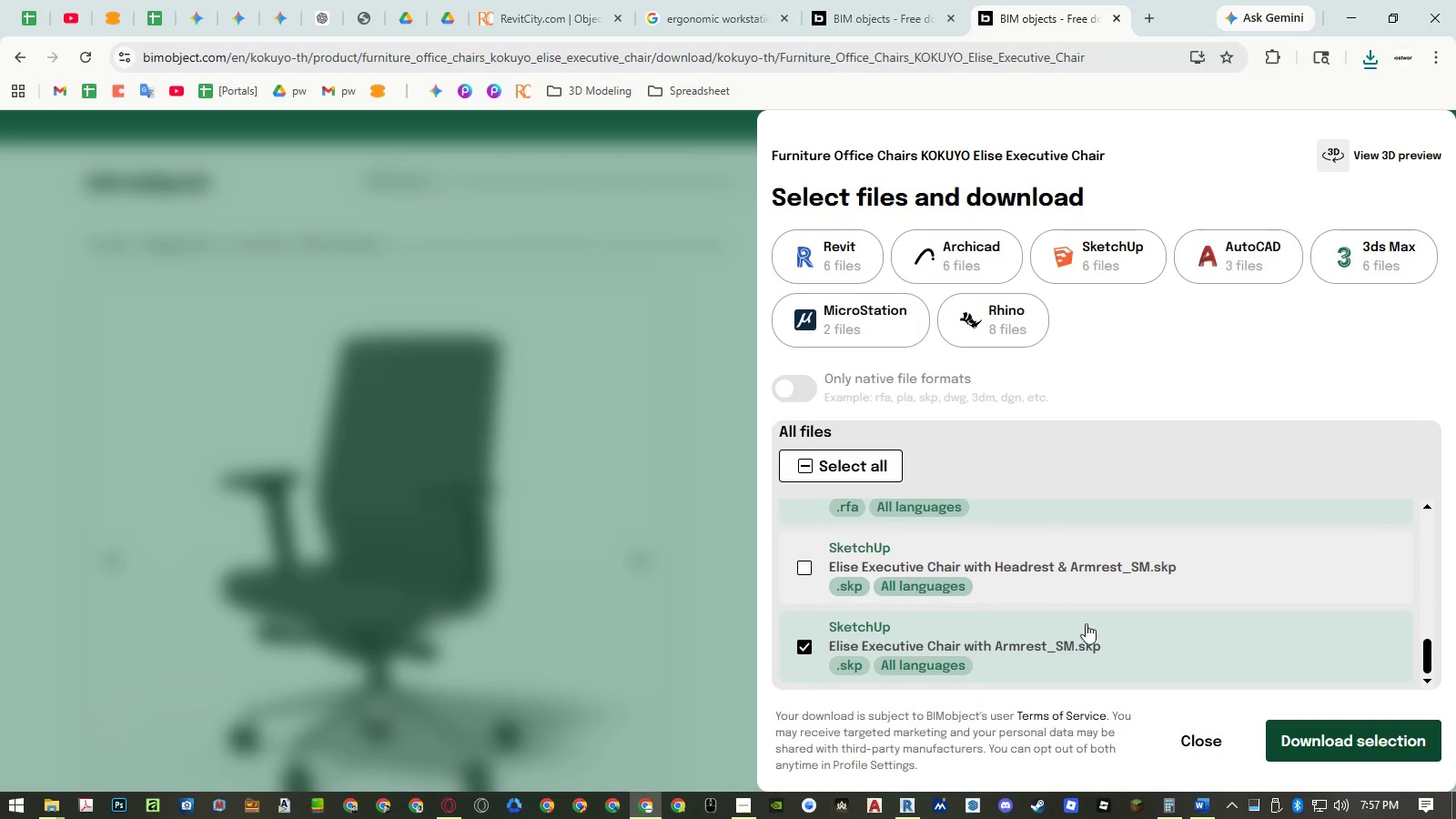 
left_click([1124, 638])
 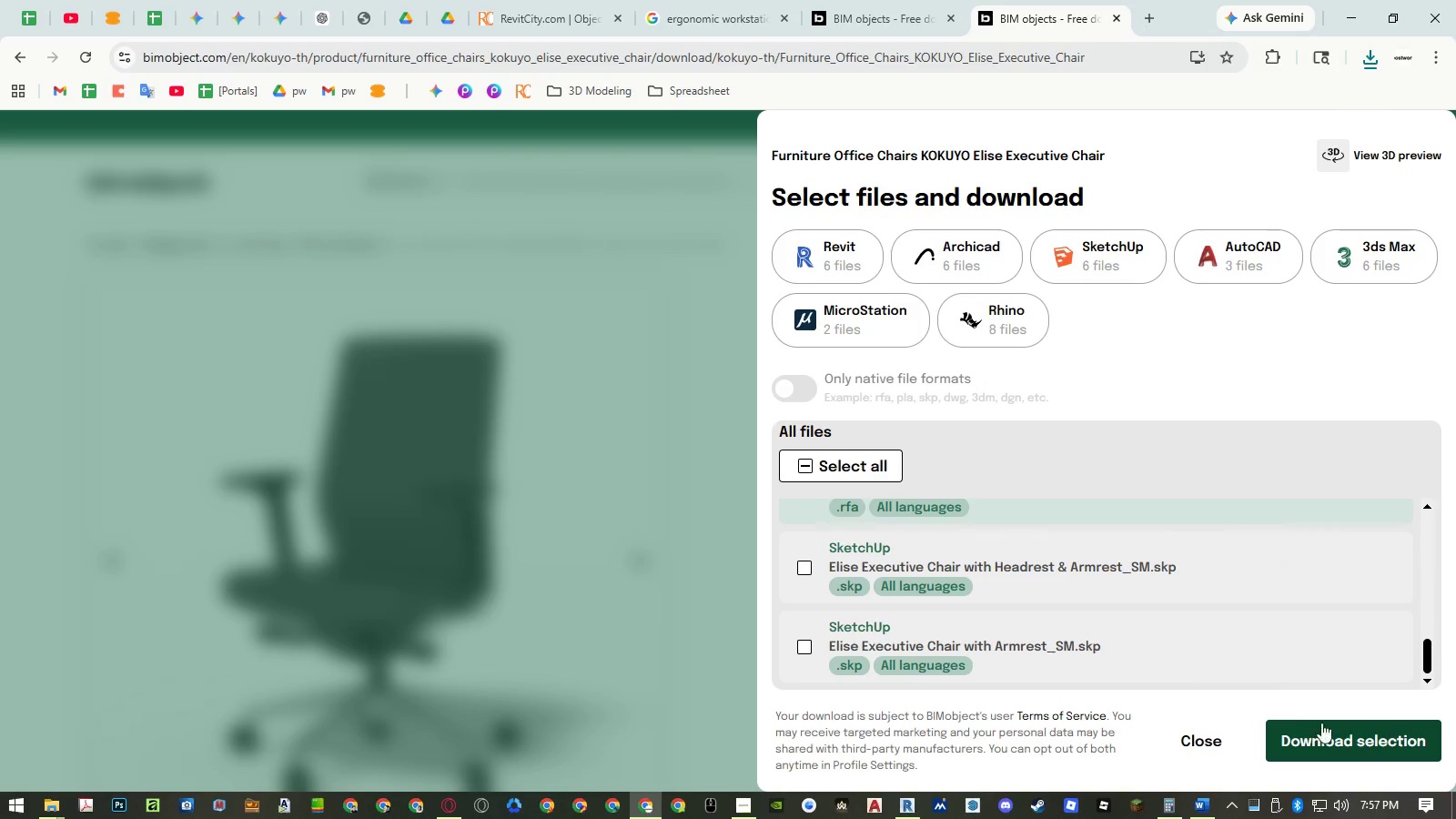 
left_click([1338, 736])
 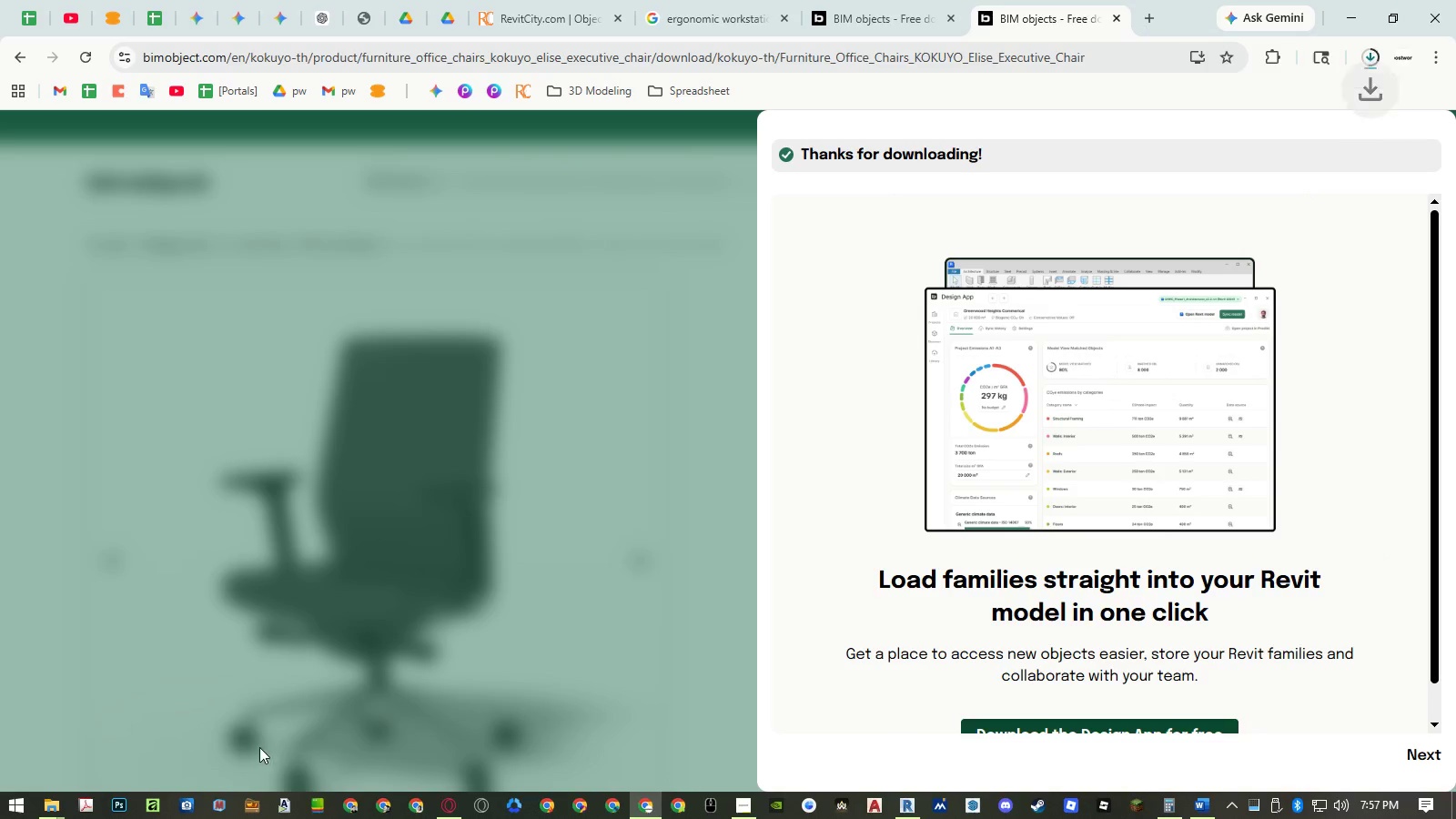 
mouse_move([62, 769])
 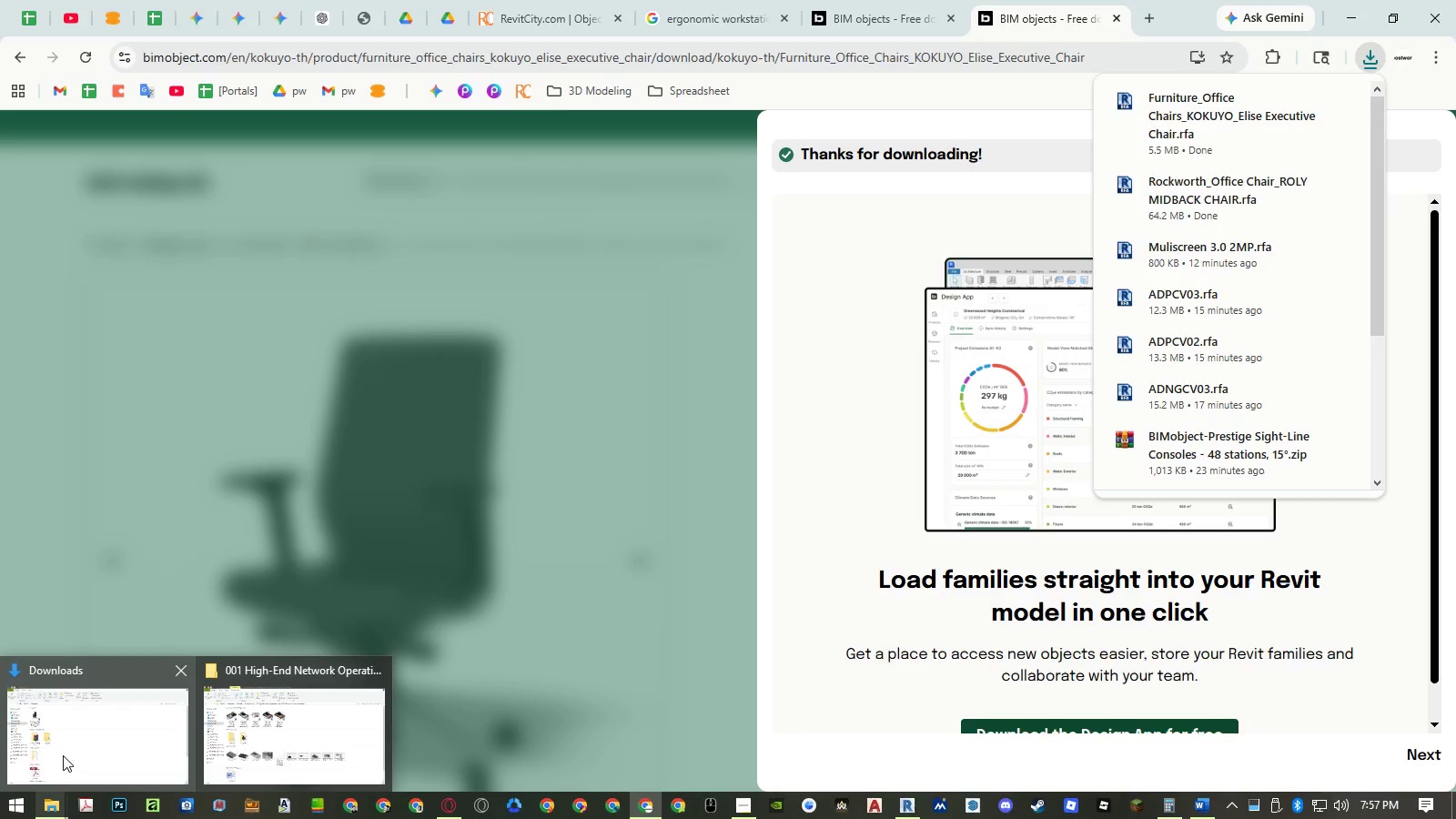 
left_click([63, 755])
 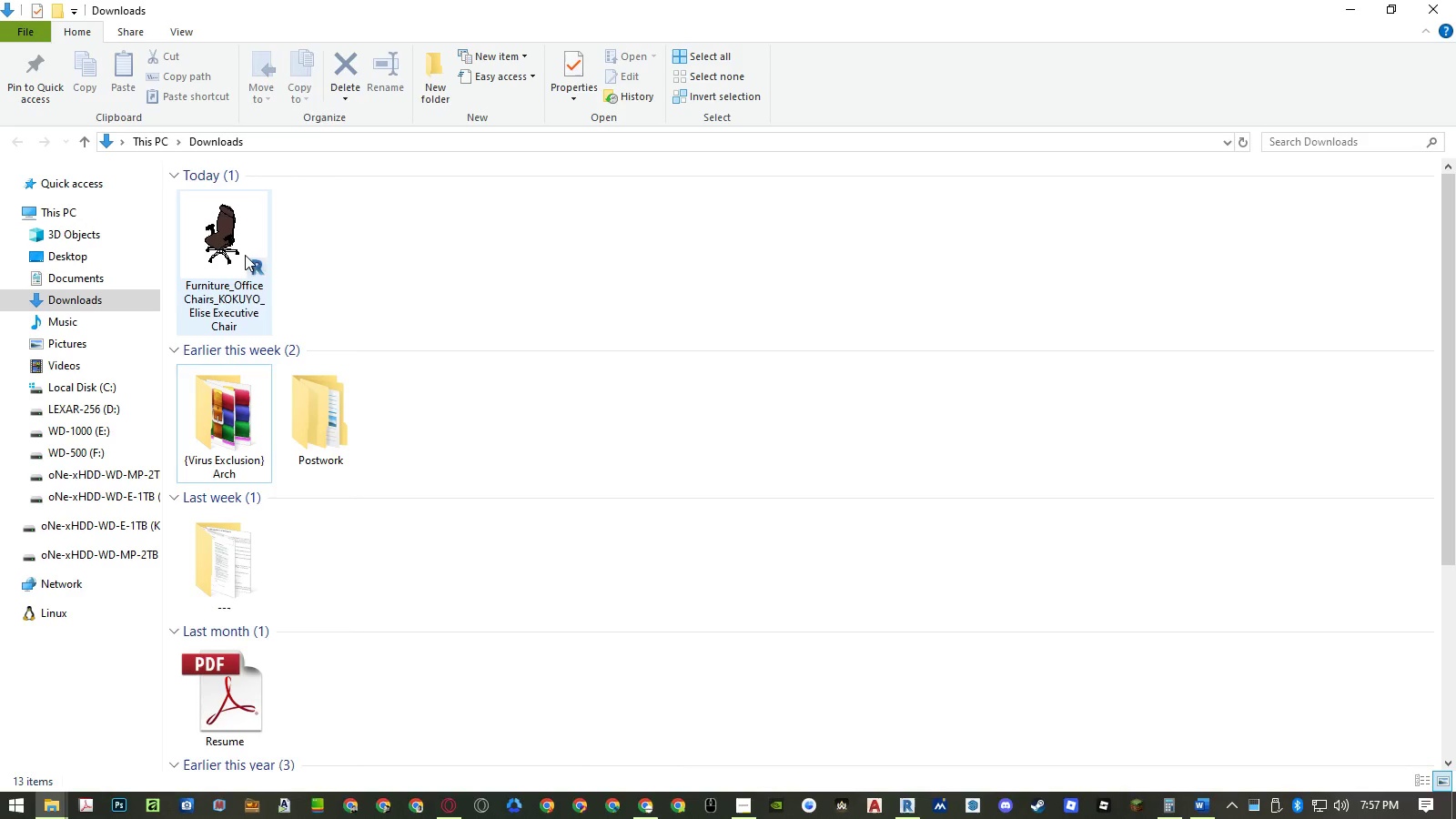 
double_click([245, 255])
 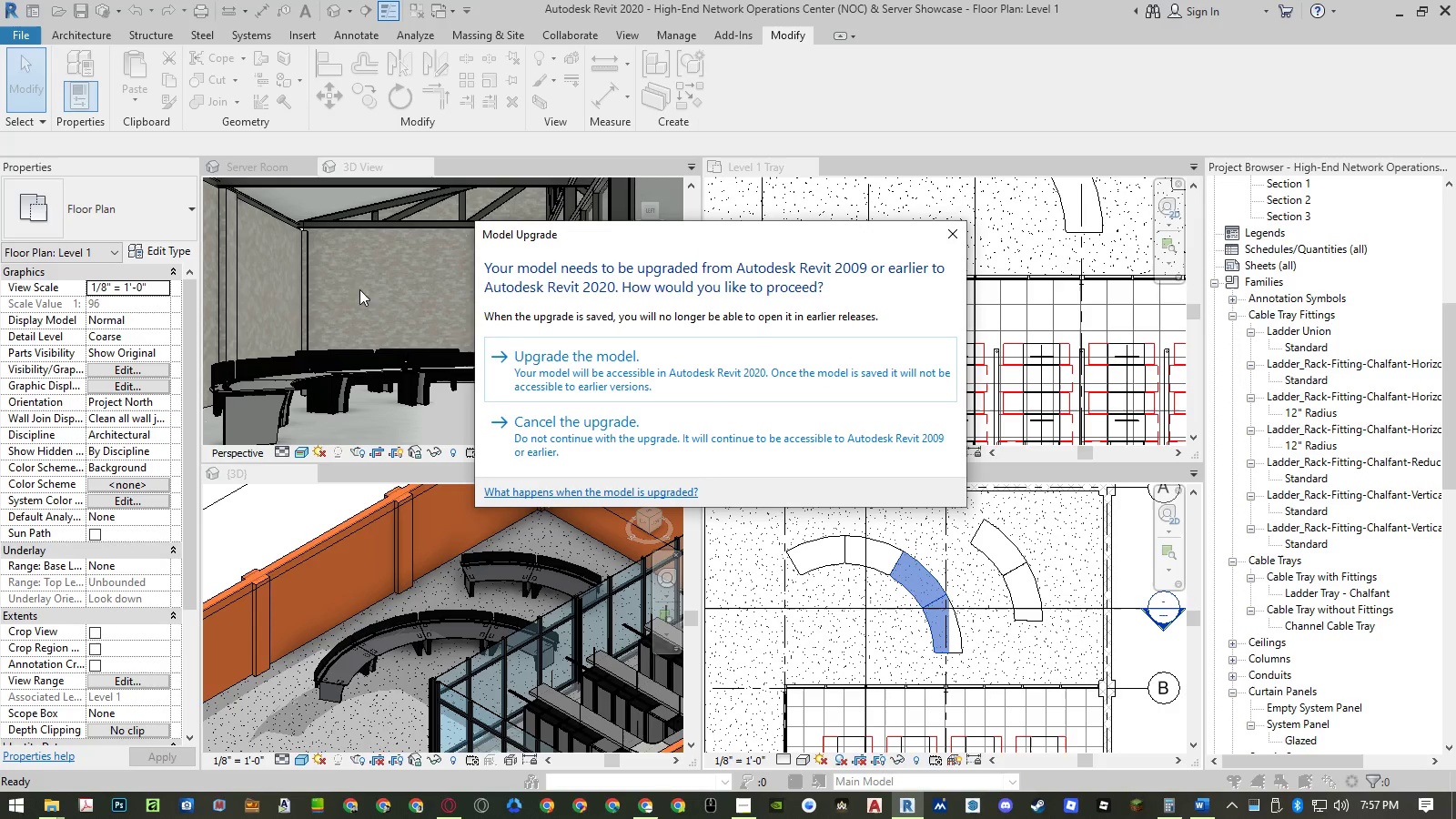 
left_click([652, 365])
 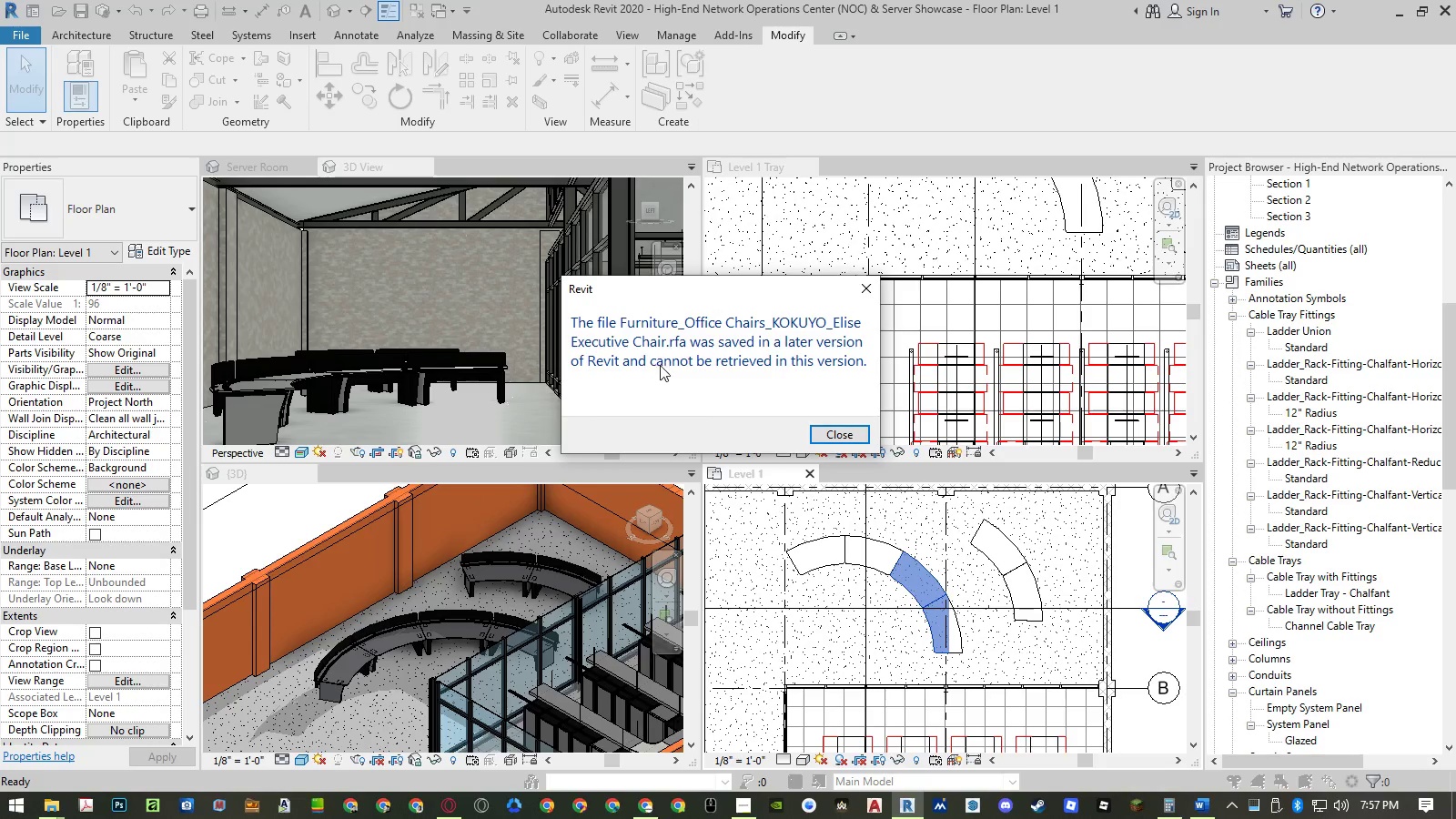 
left_click([841, 440])
 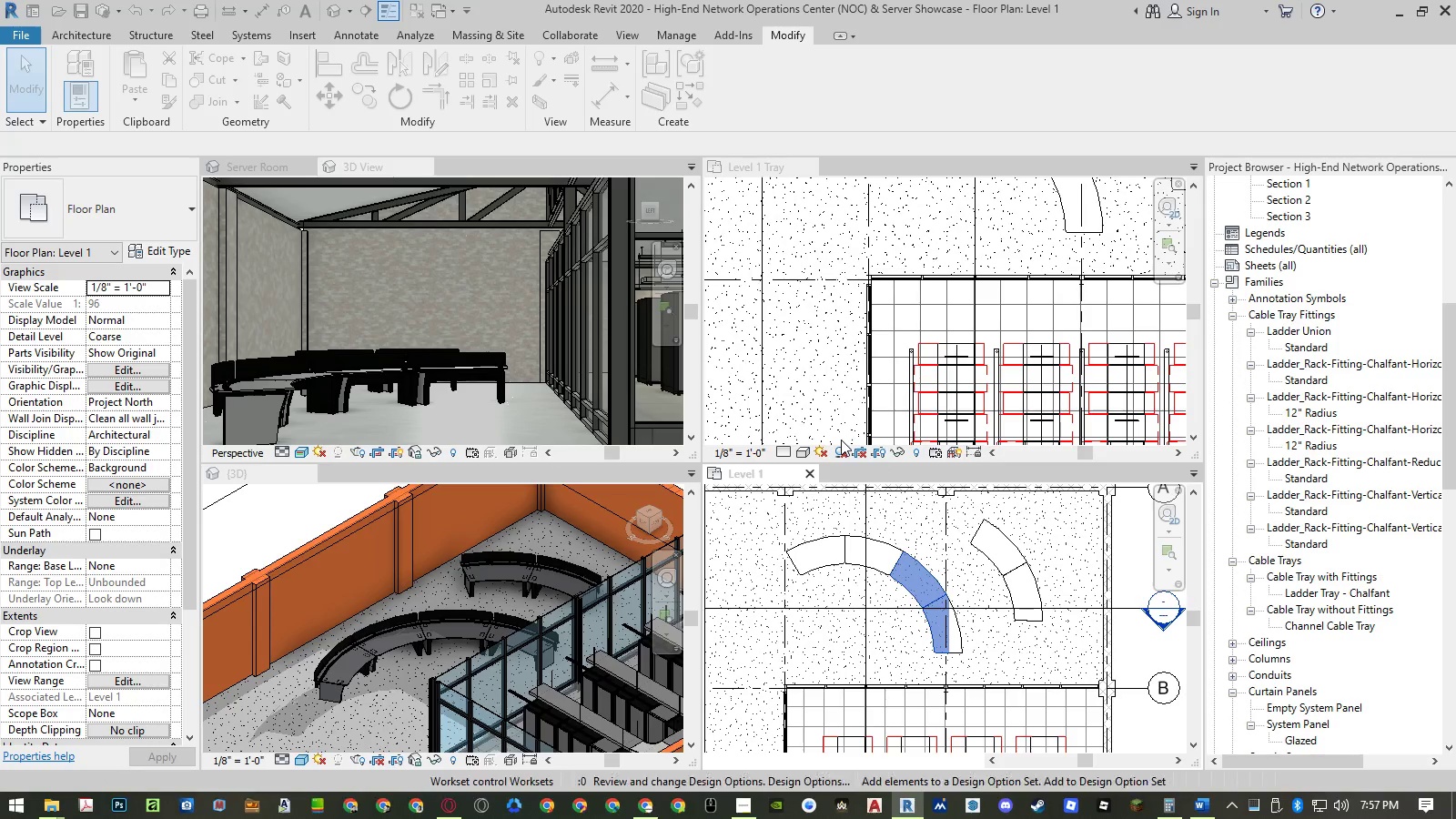 
key(Alt+Tab)
 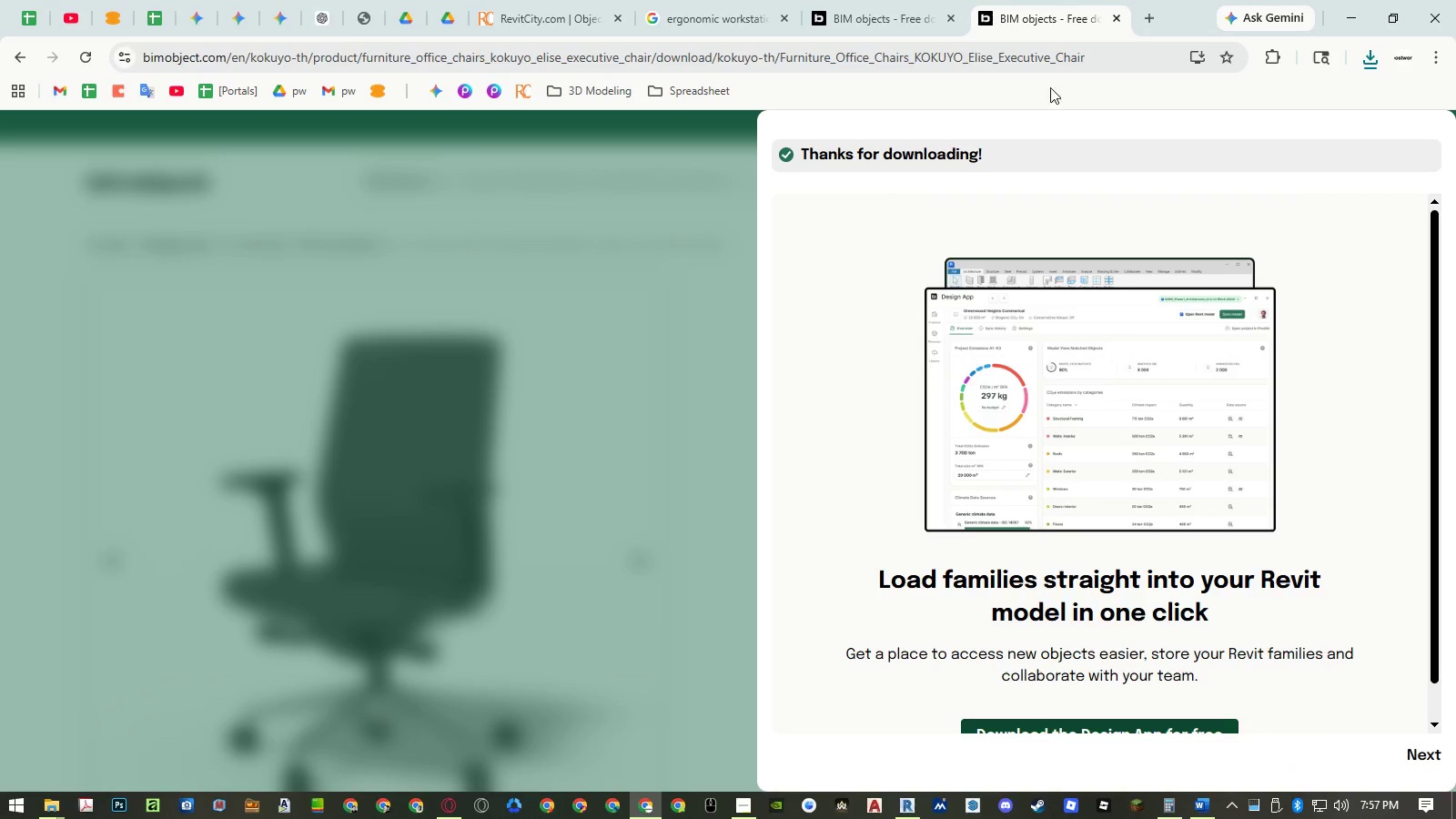 
middle_click([1061, 19])
 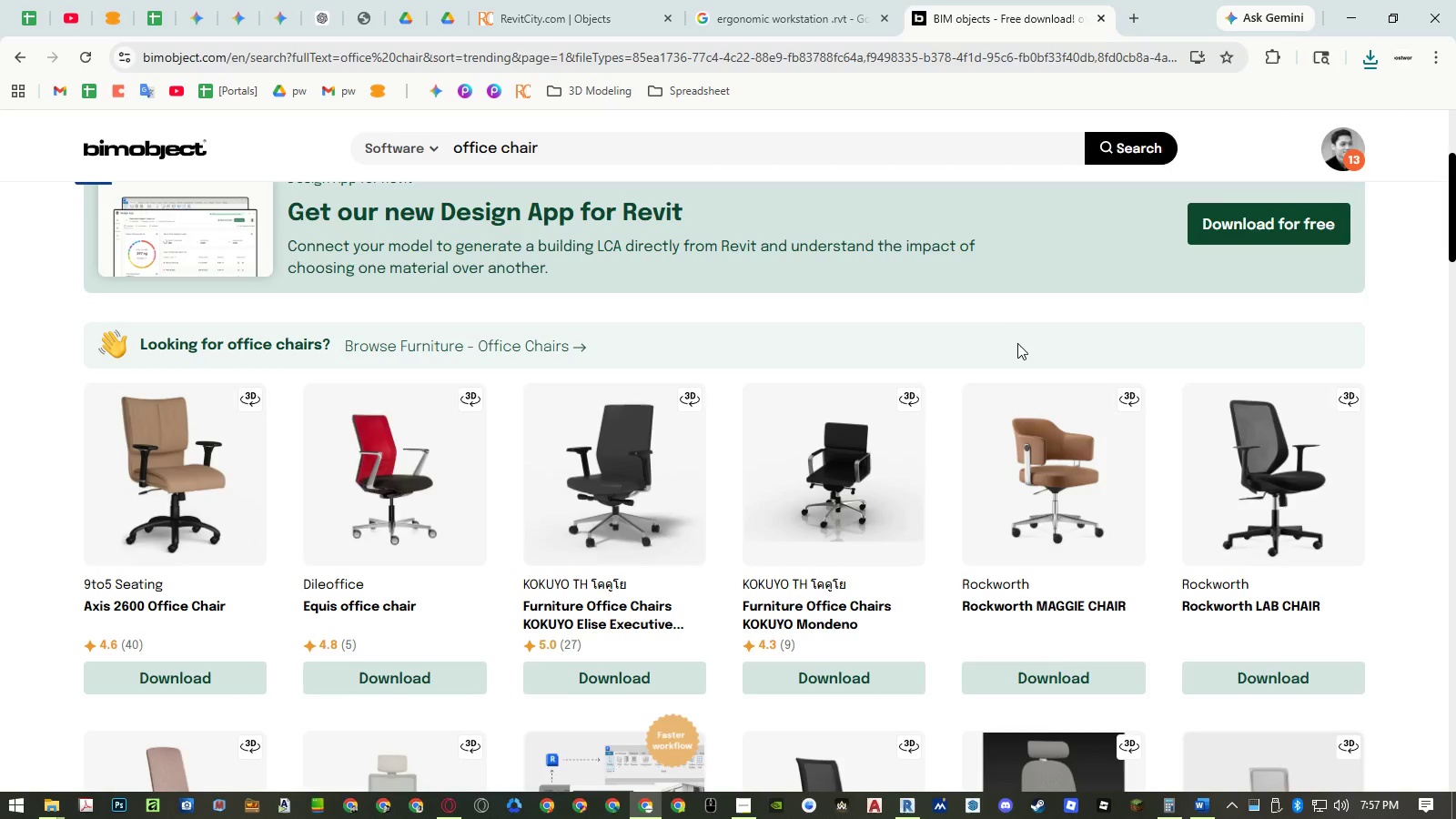 
scroll: coordinate [1294, 556], scroll_direction: down, amount: 11.0
 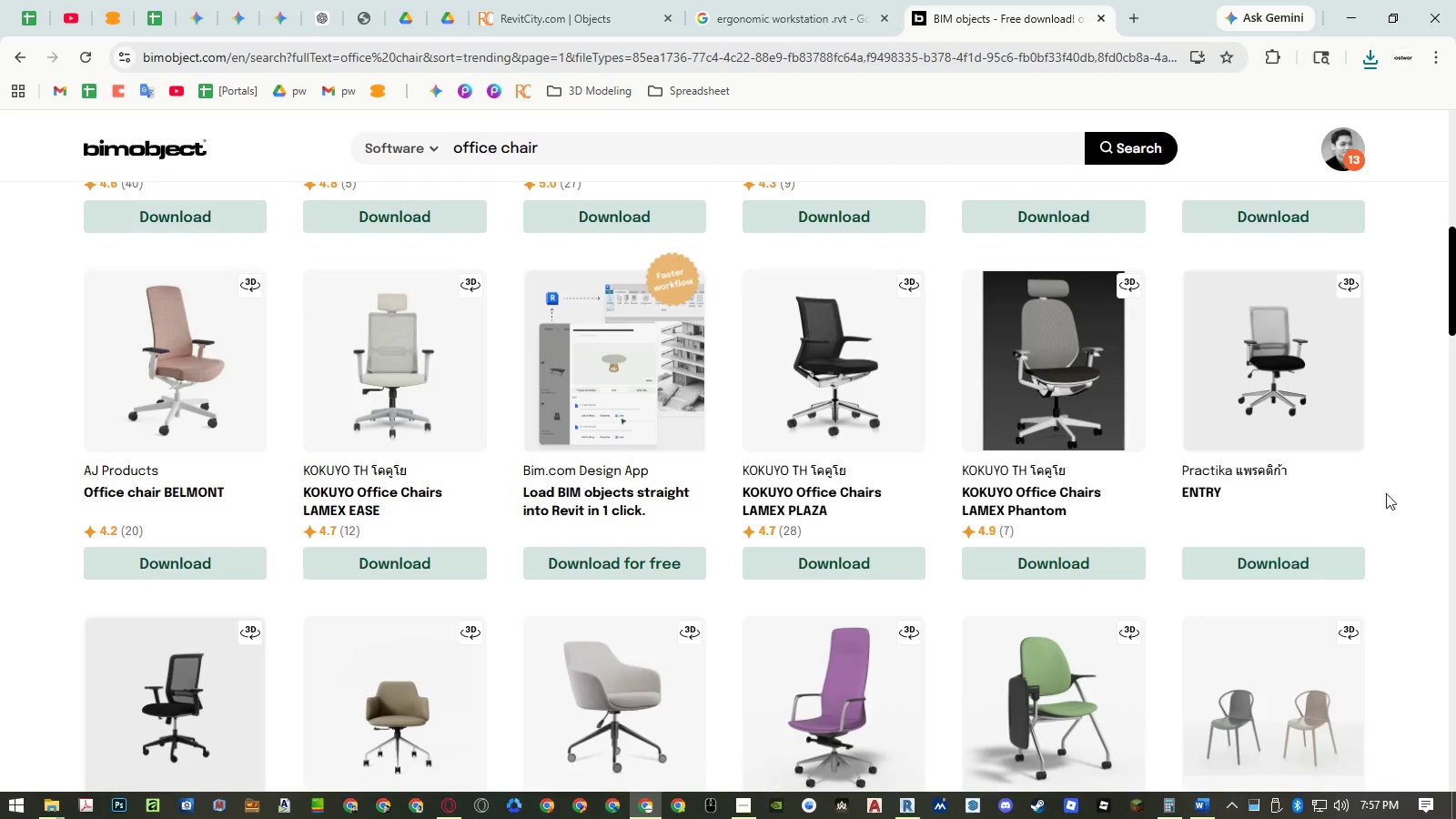 
left_click([1400, 486])
 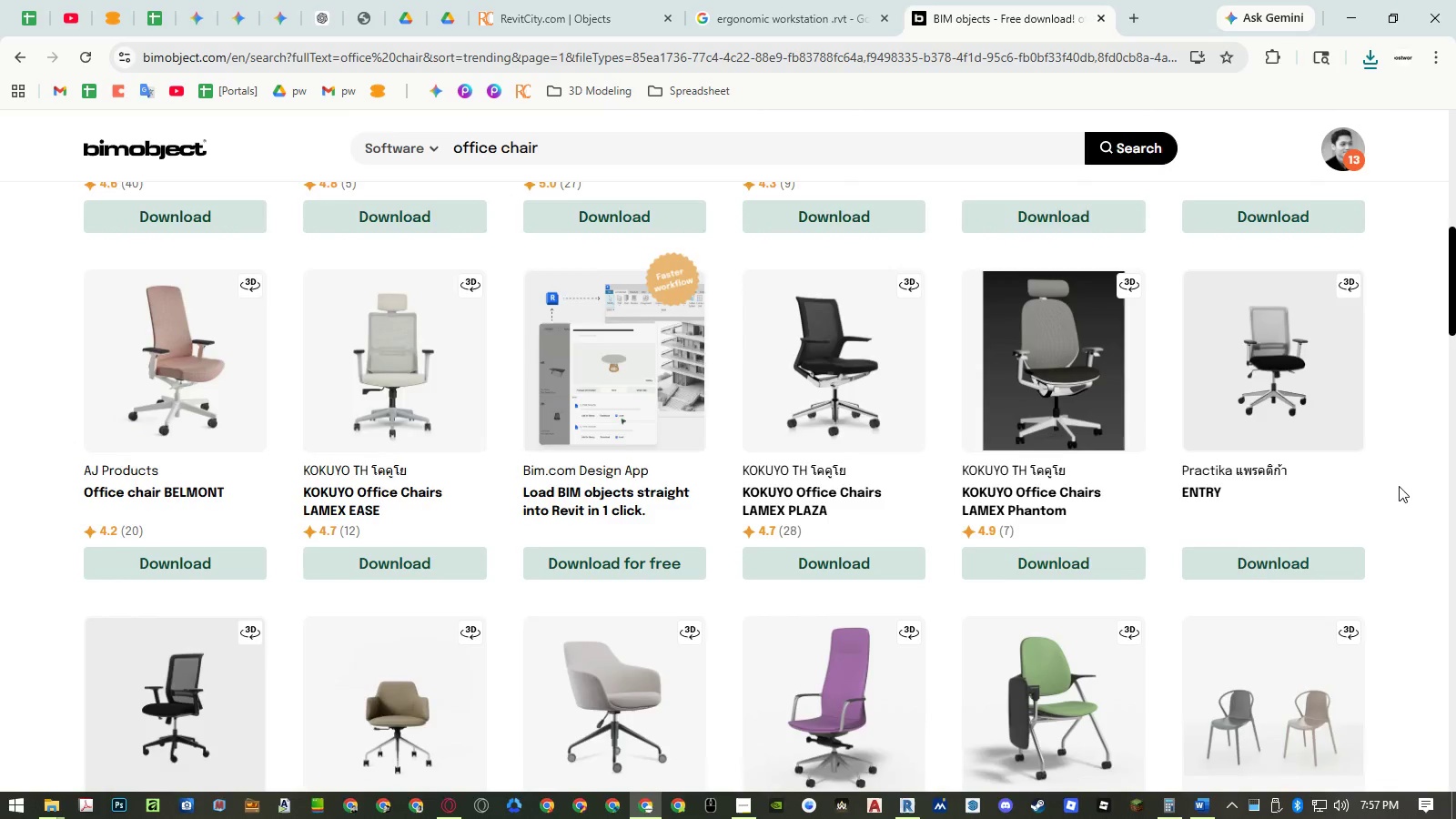 
scroll: coordinate [1396, 488], scroll_direction: down, amount: 3.0
 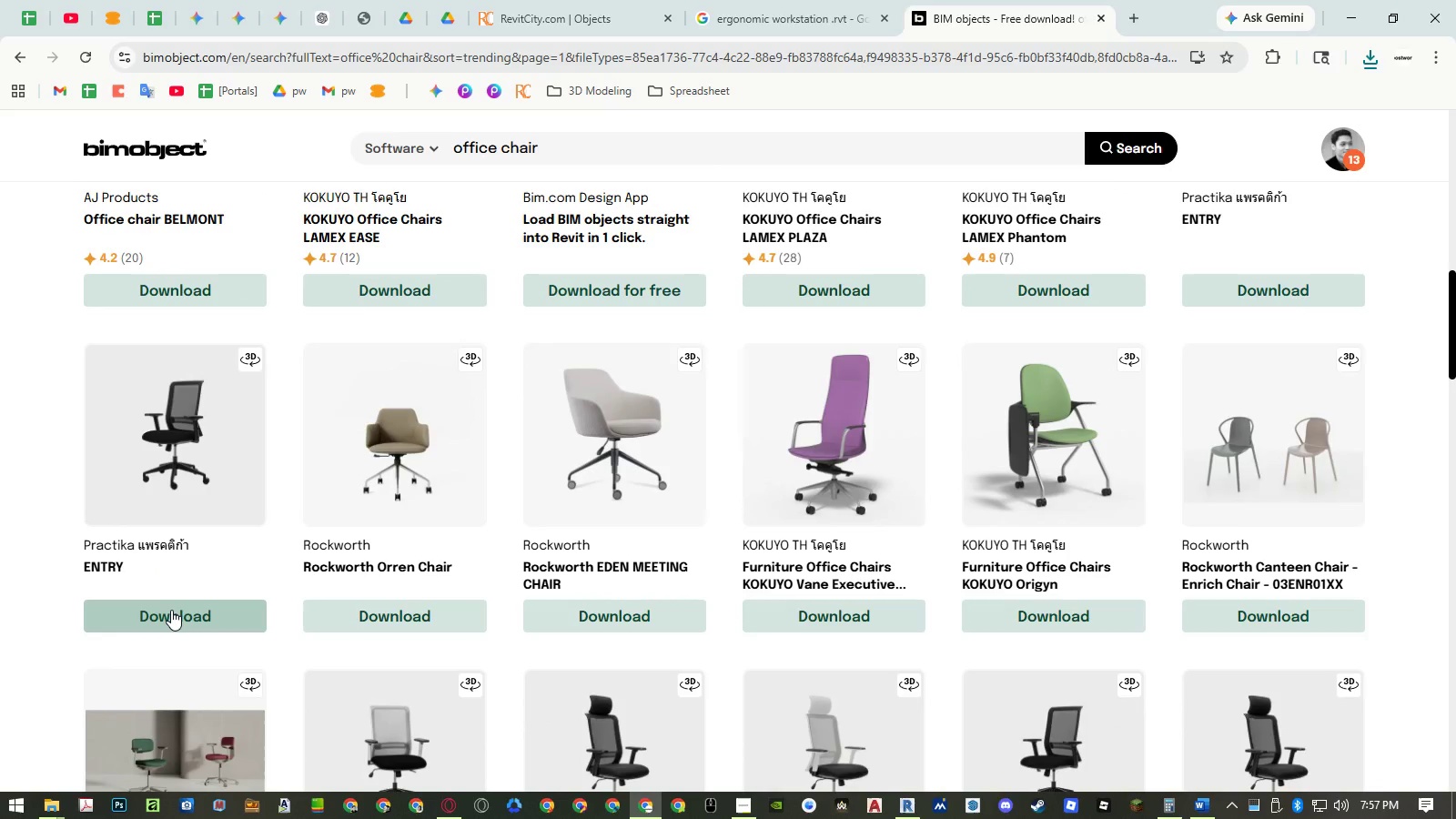 
left_click([171, 610])
 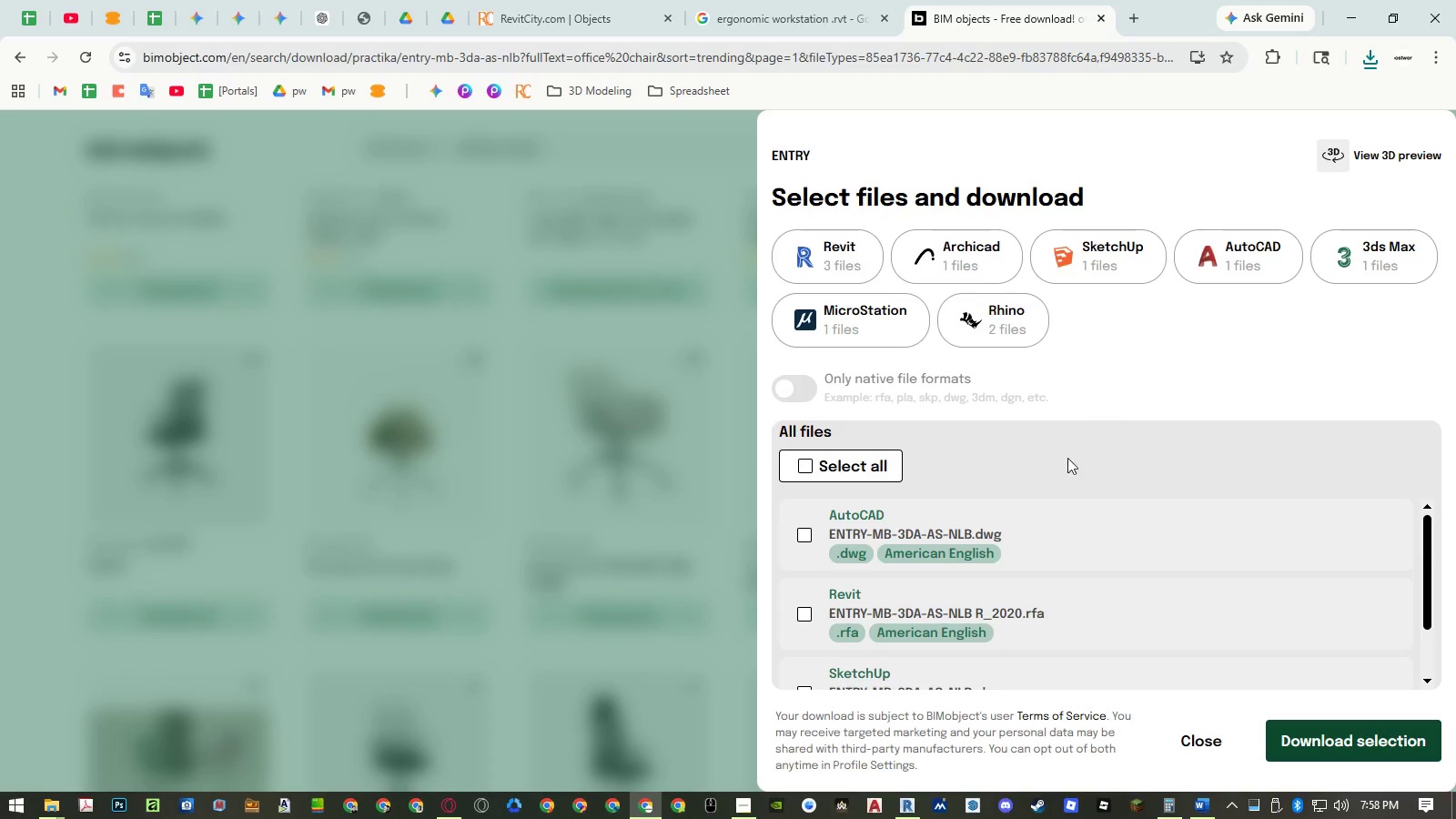 
scroll: coordinate [1007, 541], scroll_direction: down, amount: 3.0
 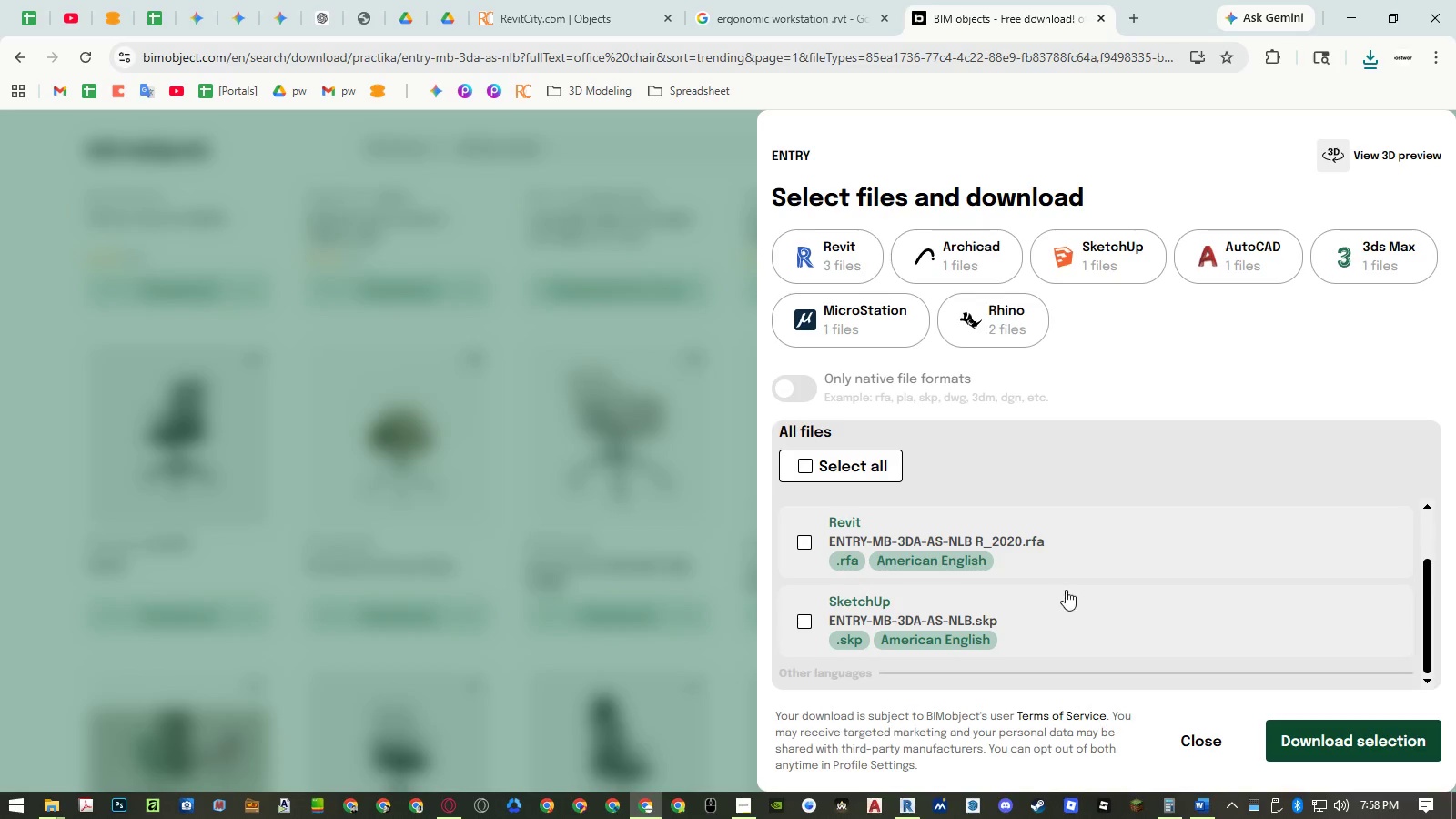 
scroll: coordinate [1066, 590], scroll_direction: up, amount: 5.0
 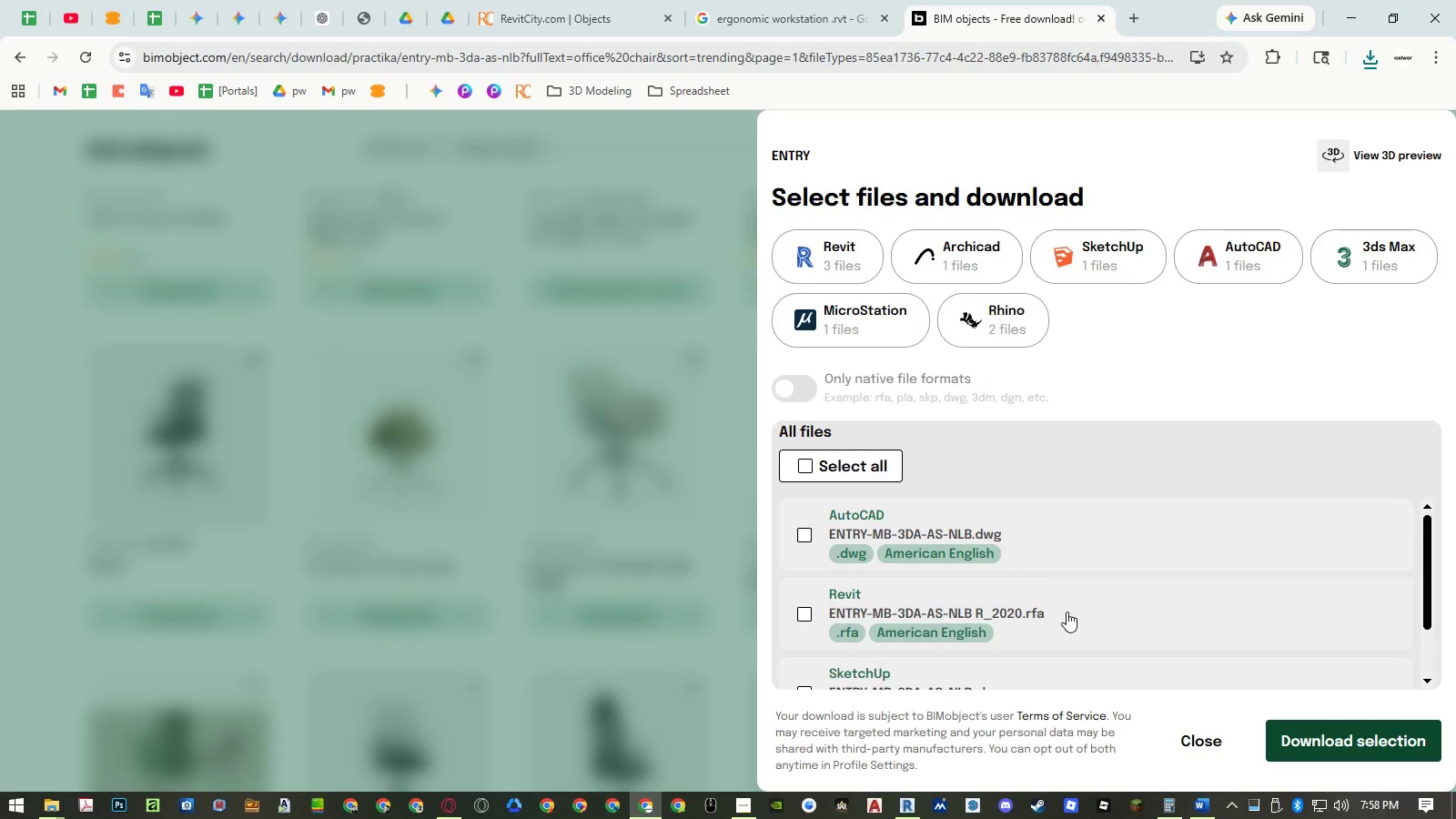 
left_click([1077, 617])
 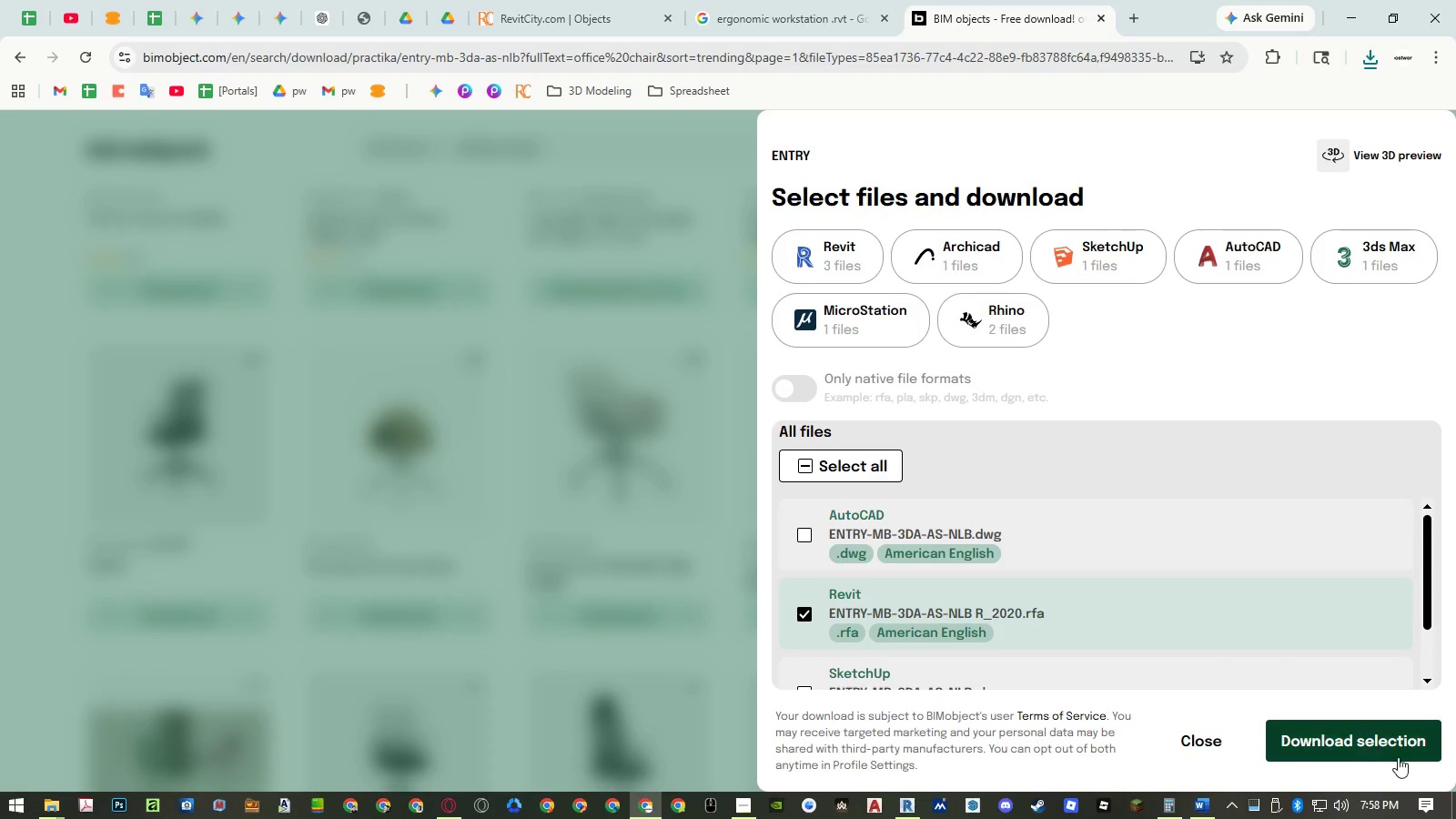 
left_click([1398, 757])
 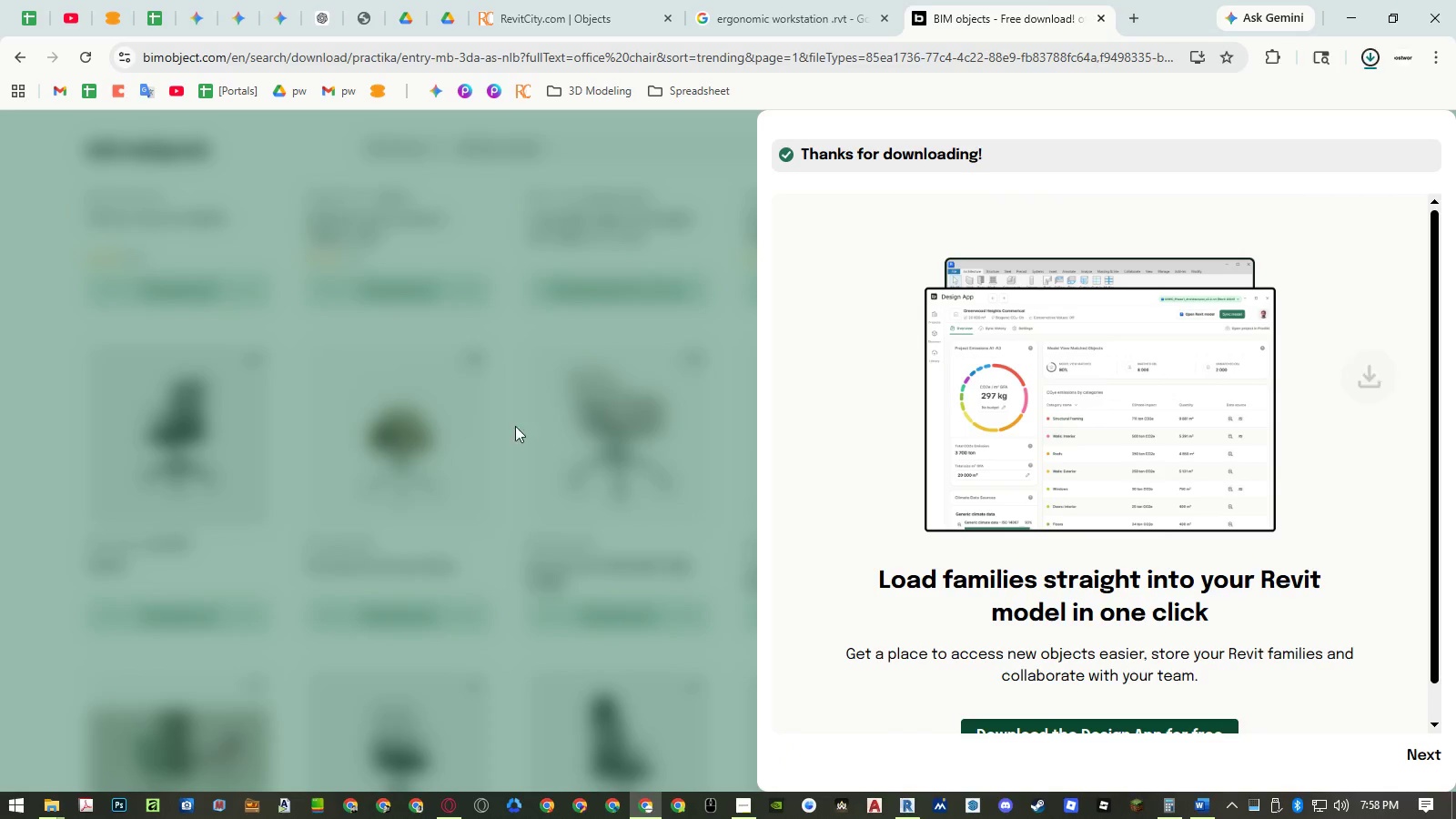 
left_click([477, 423])
 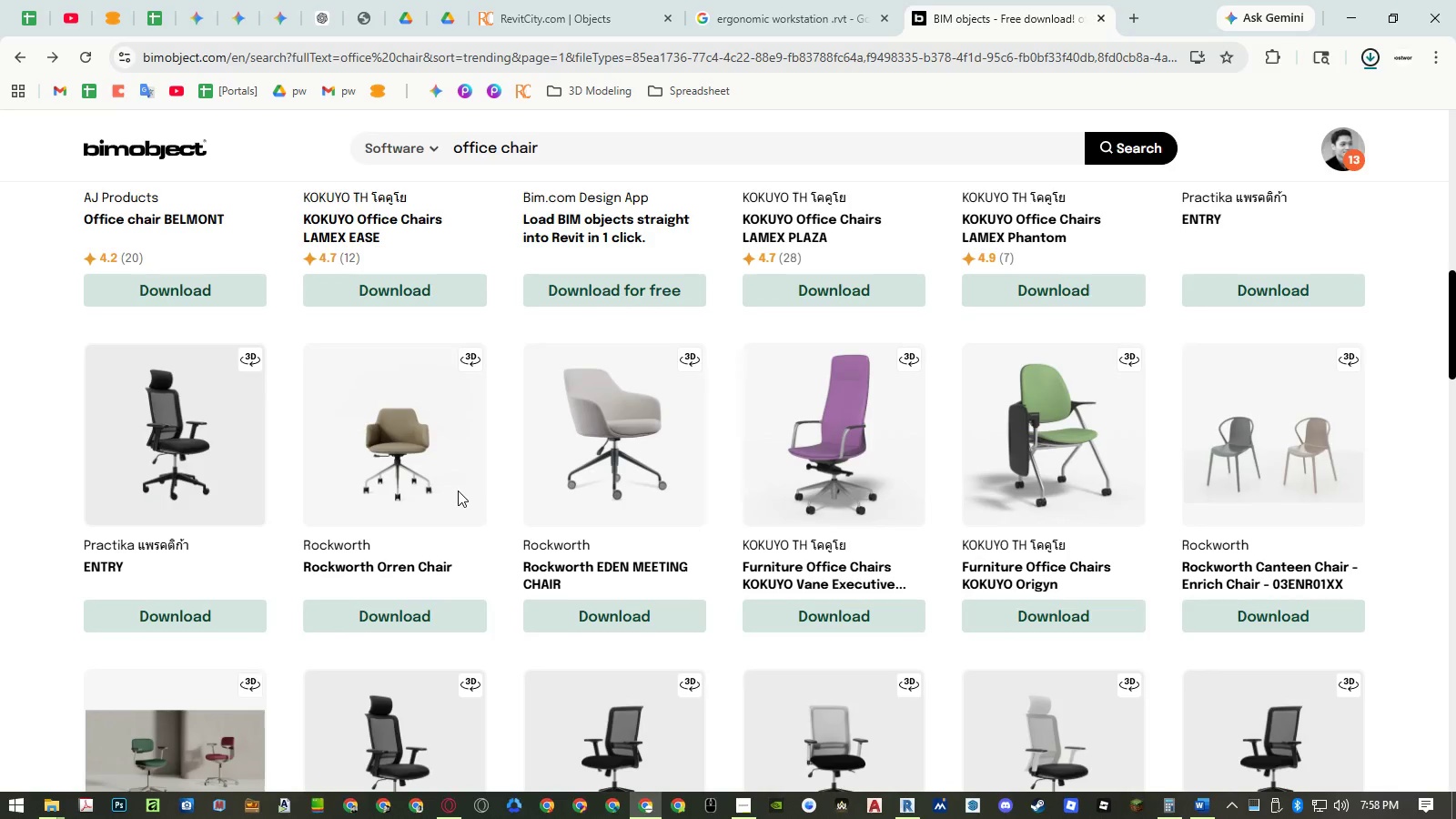 
key(Alt+AltLeft)
 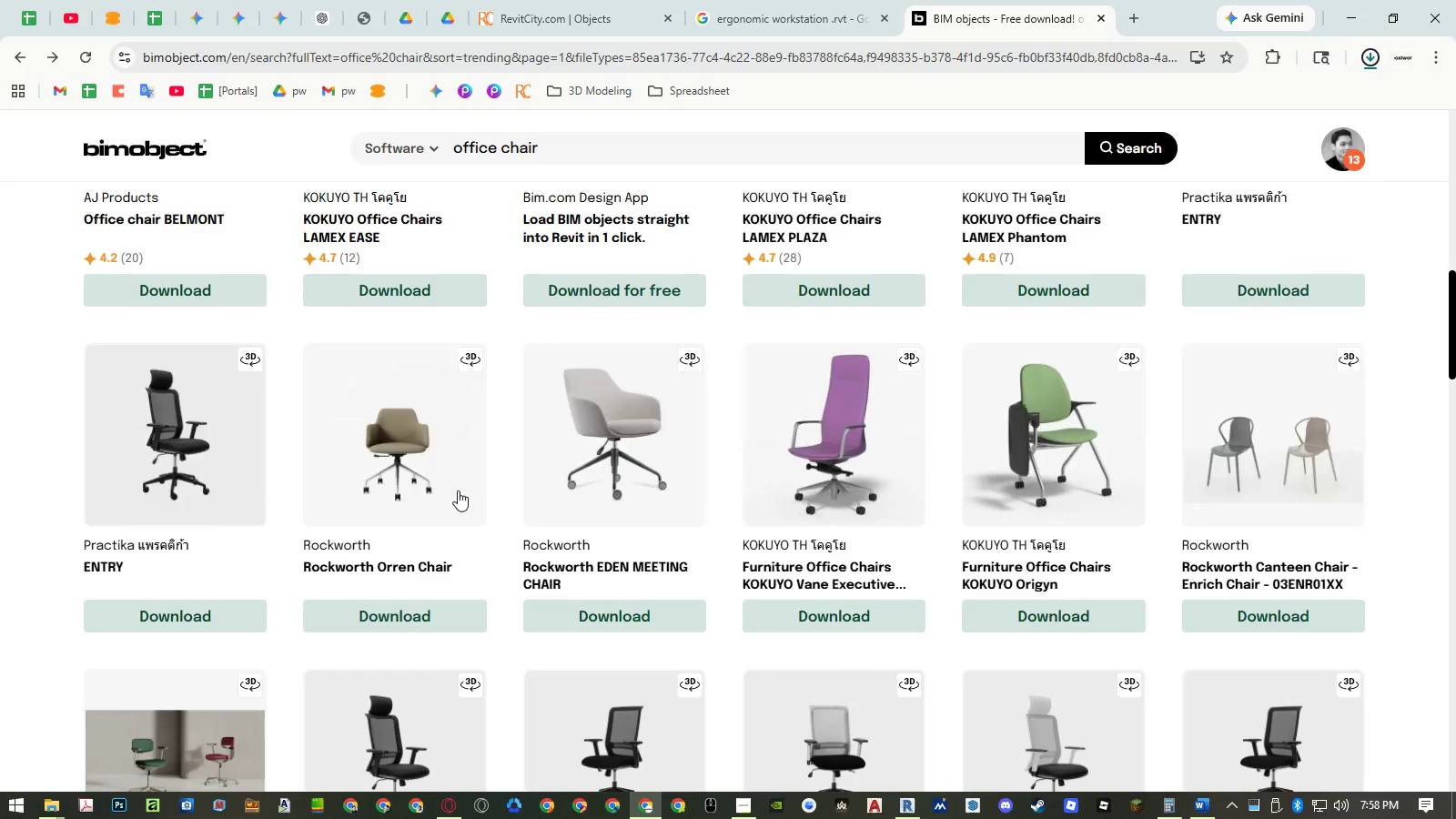 
double_click([69, 754])
 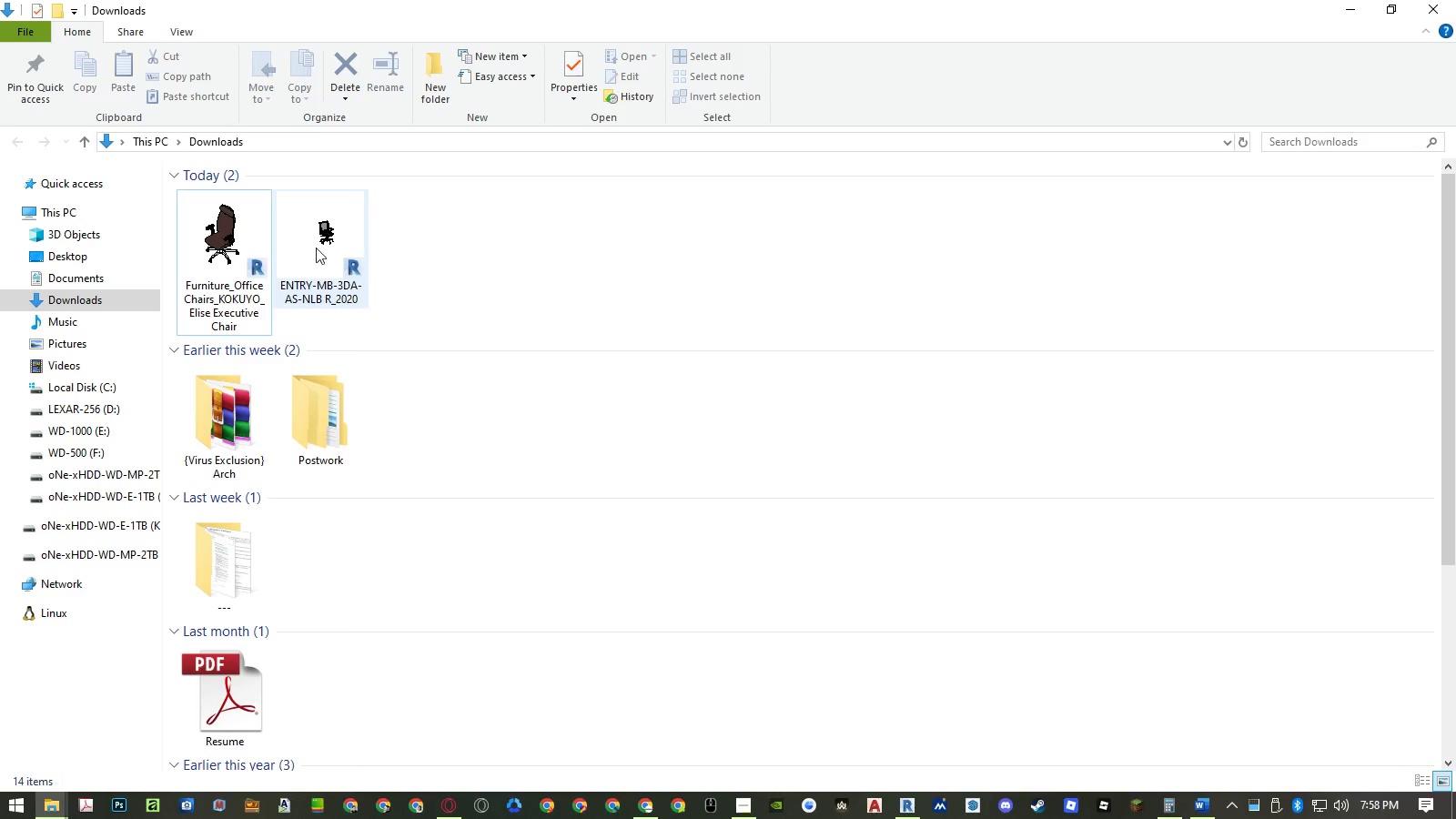 
left_click([219, 244])
 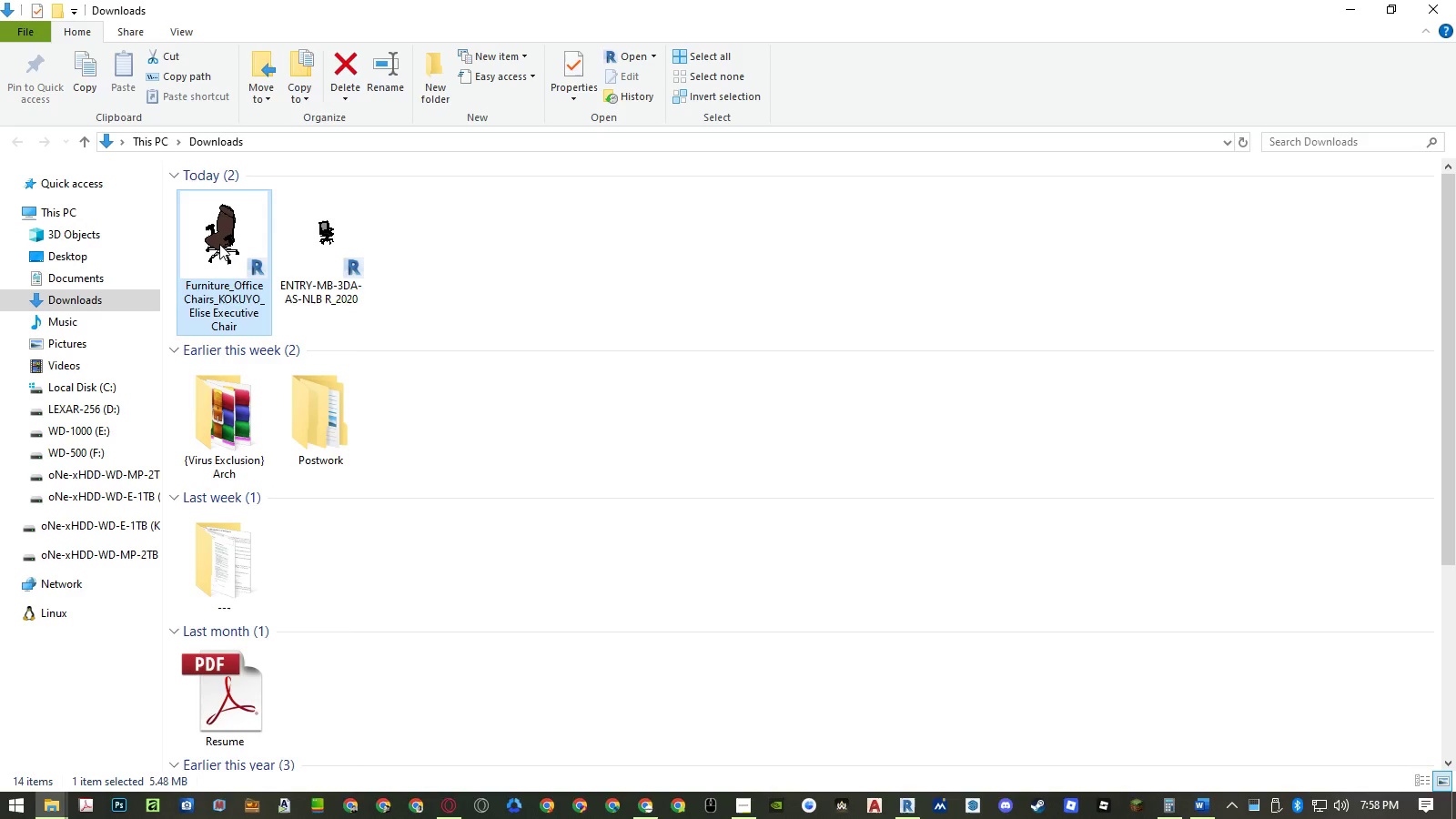 
key(Delete)
 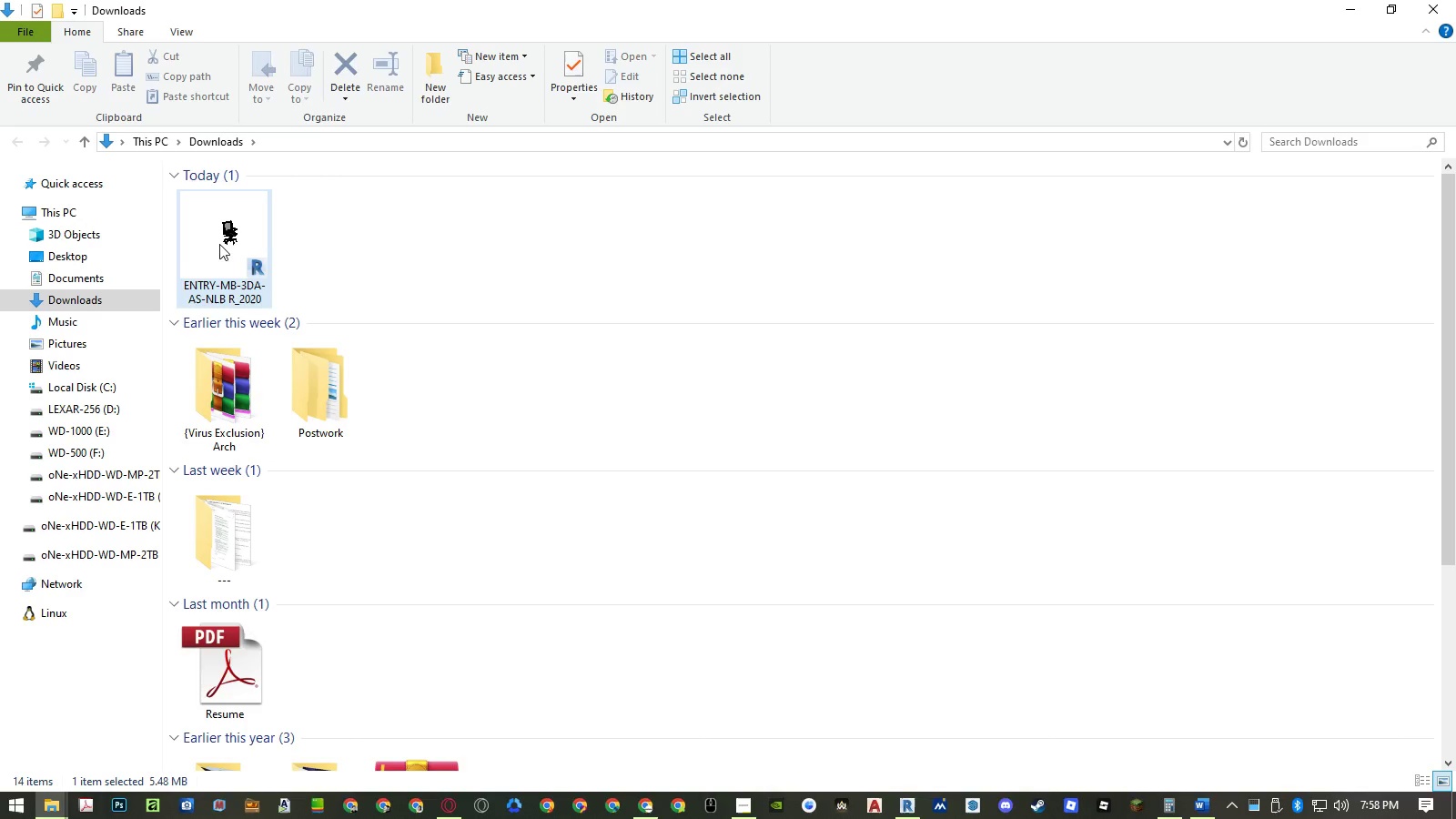 
double_click([219, 244])
 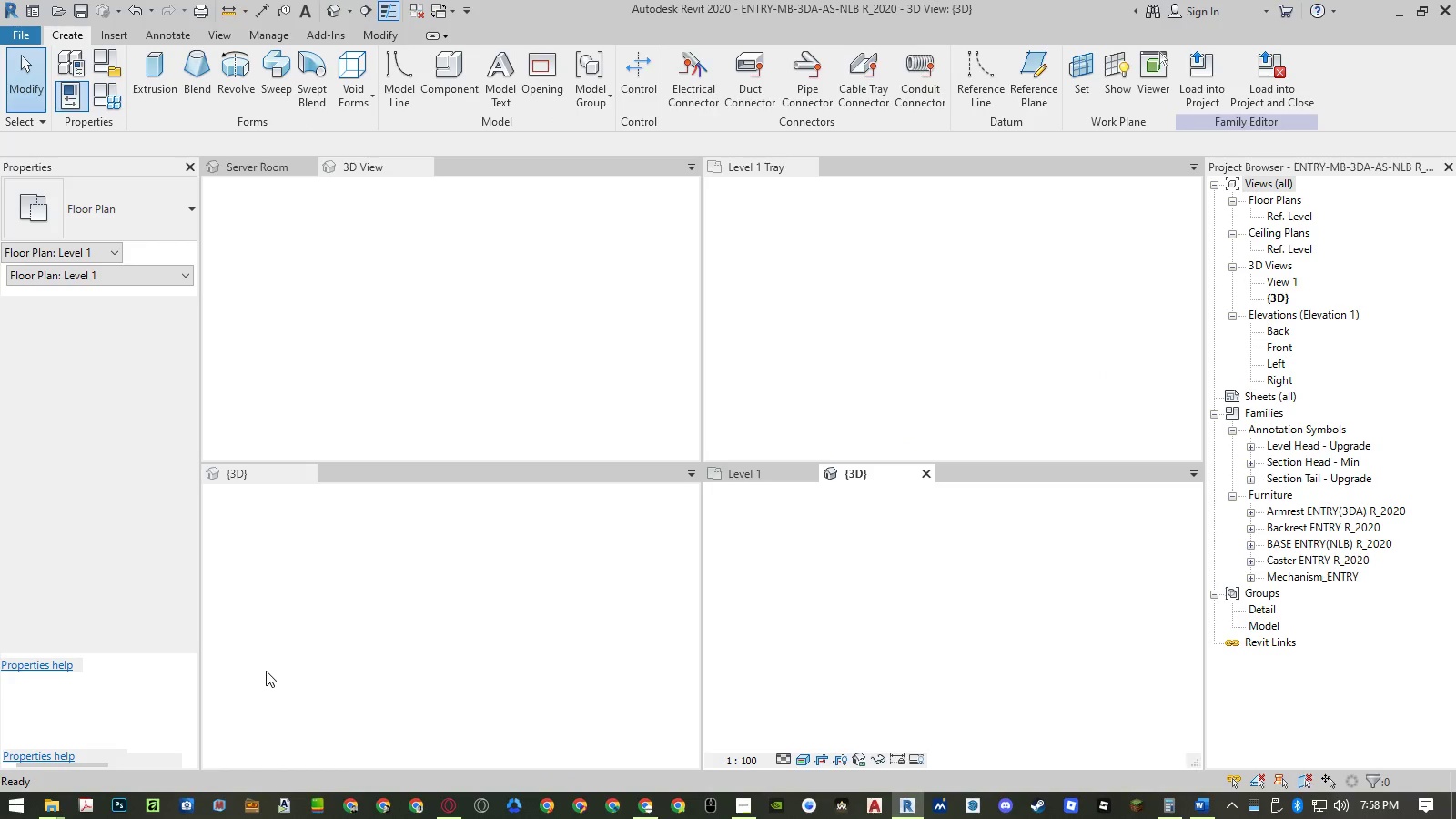 
wait(6.2)
 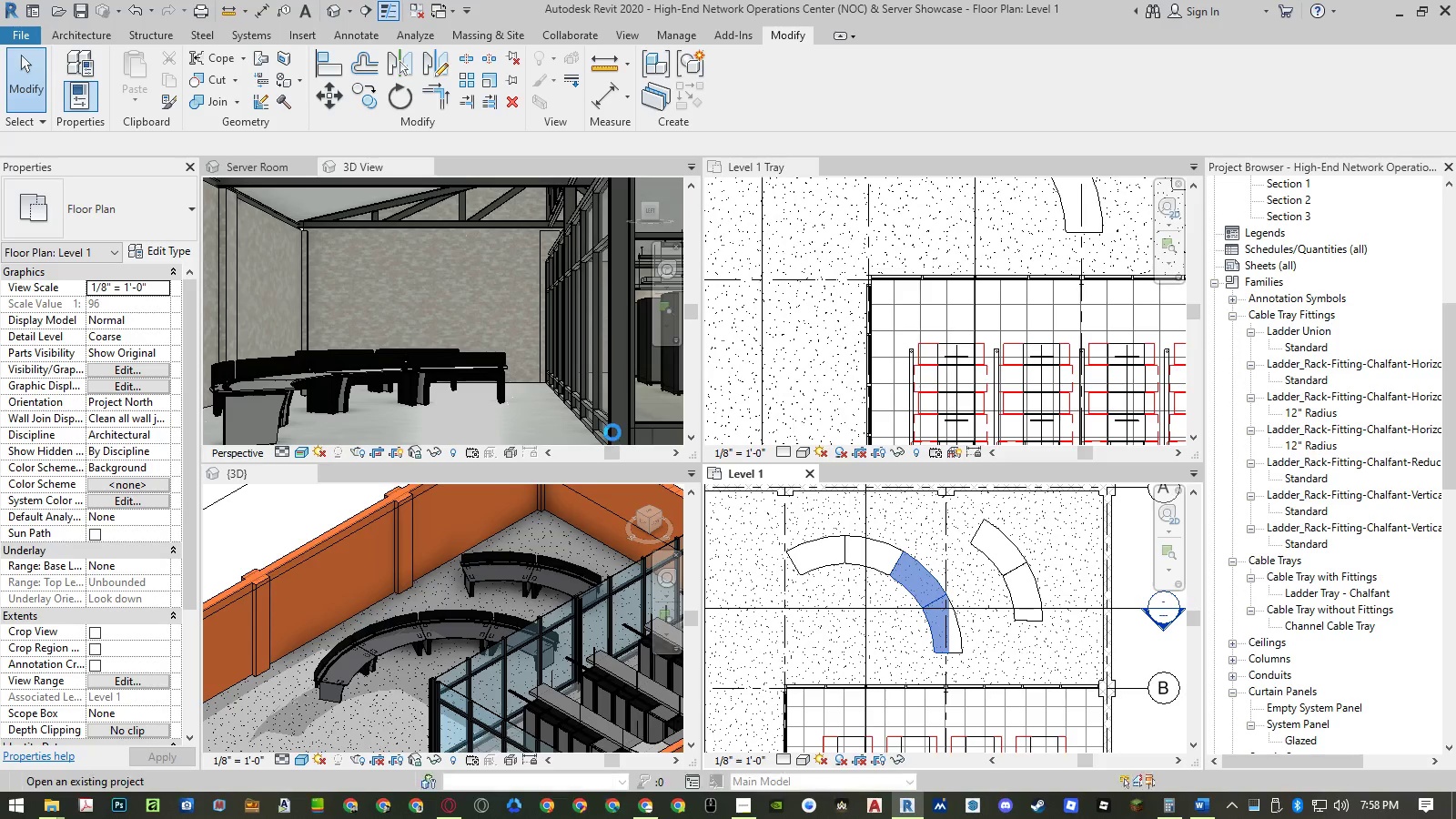 
left_click([1018, 589])
 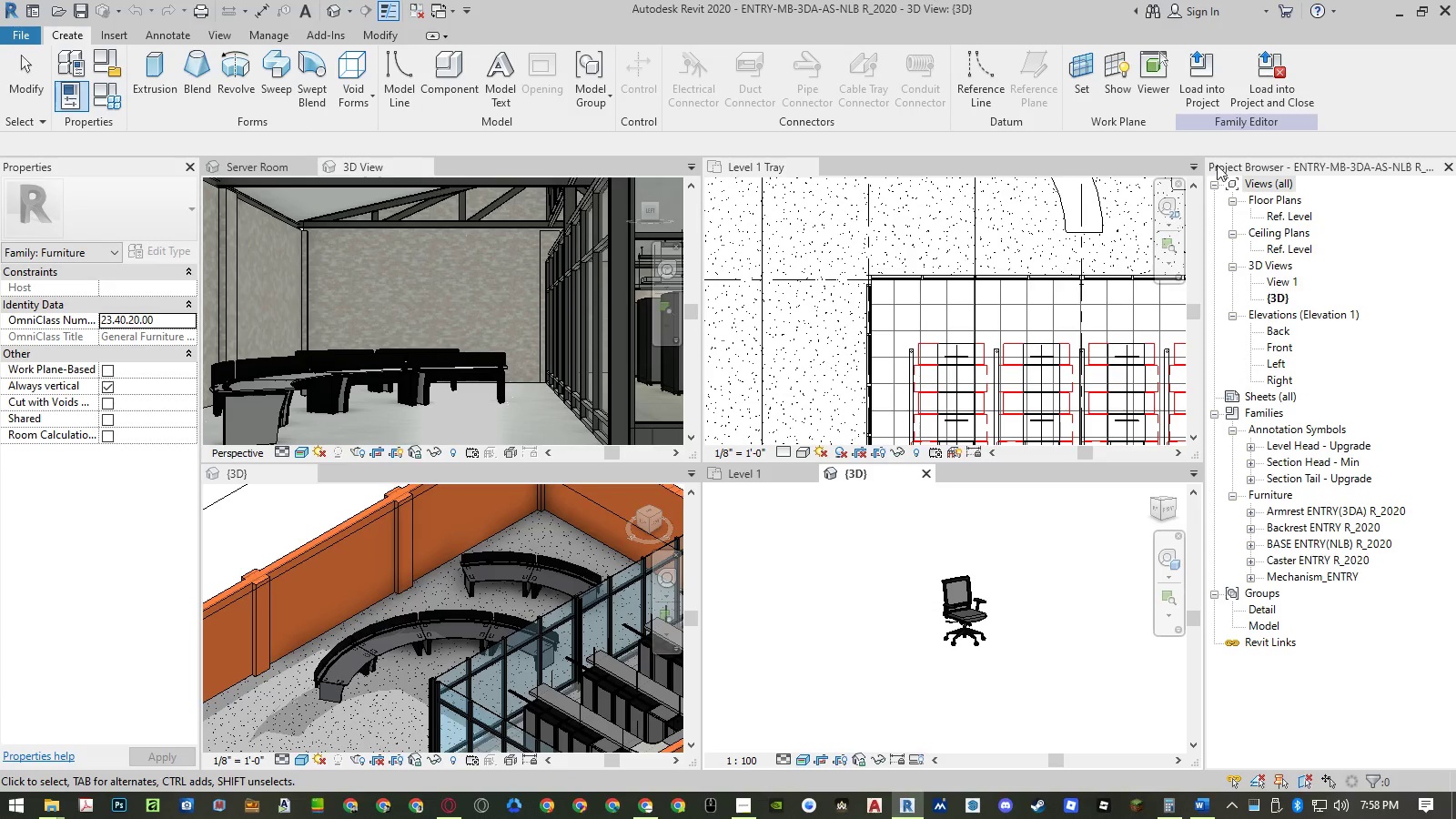 
left_click([1269, 95])
 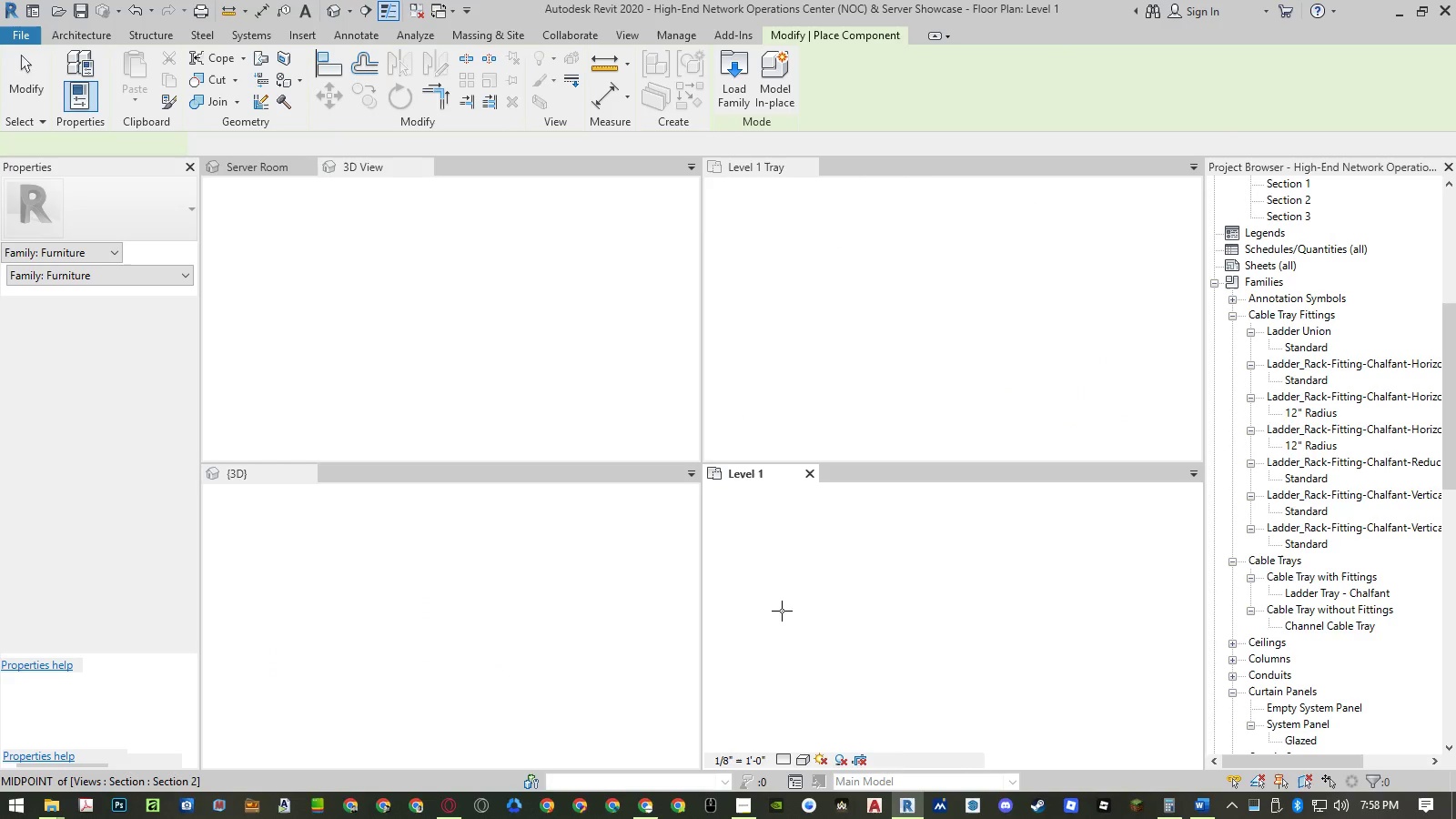 
wait(6.33)
 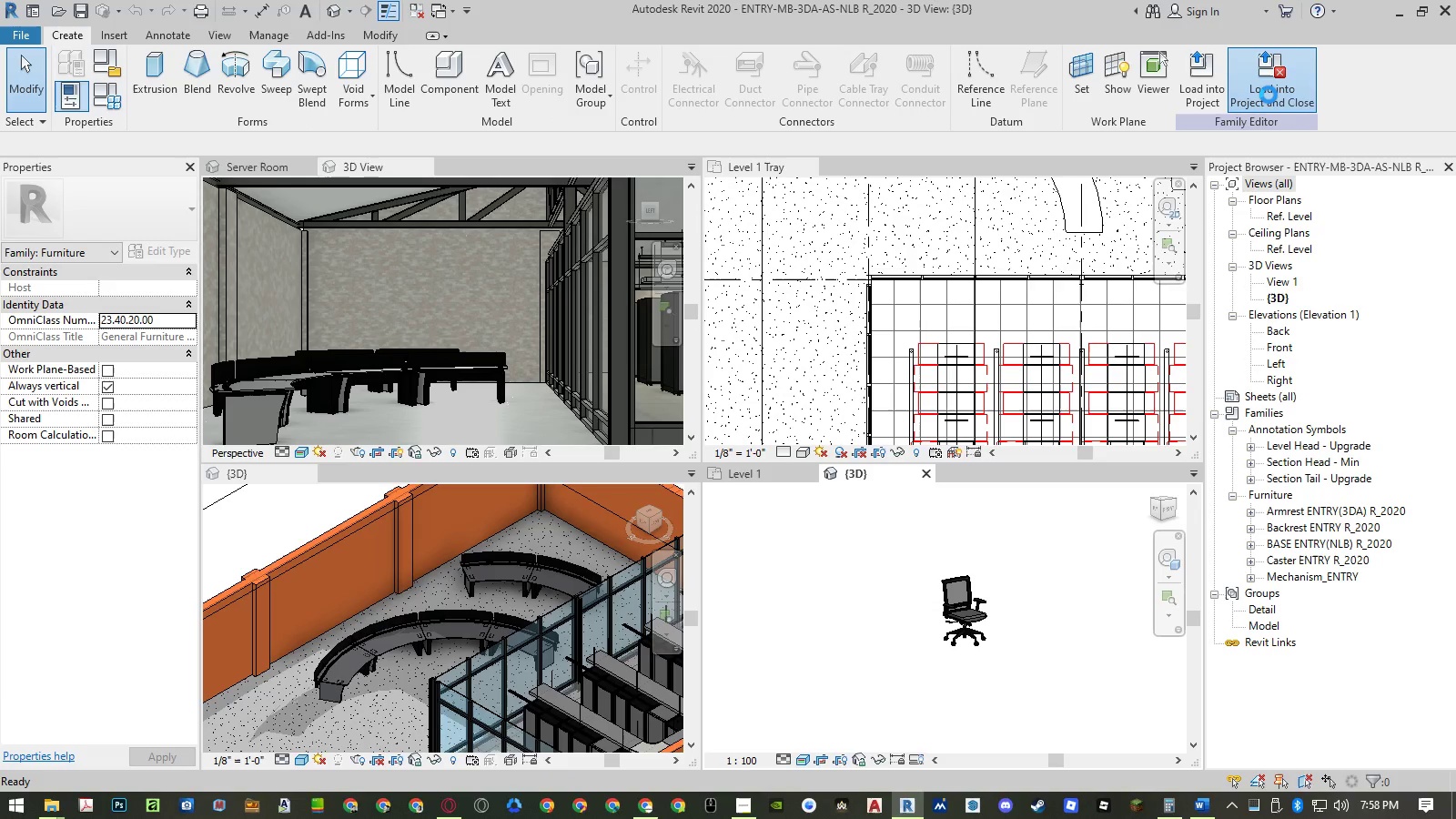 
scroll: coordinate [862, 587], scroll_direction: up, amount: 4.0
 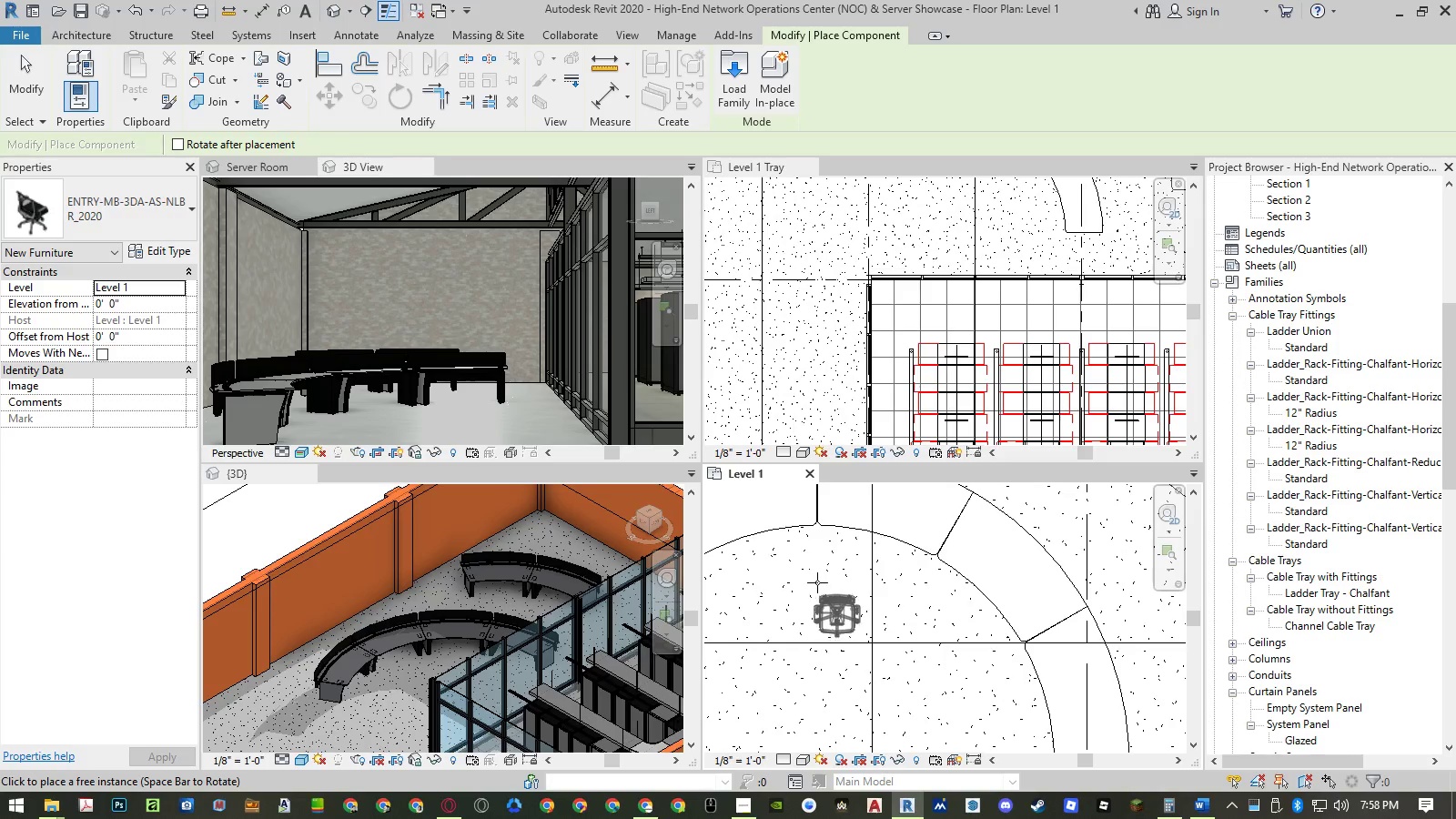 
left_click([819, 580])
 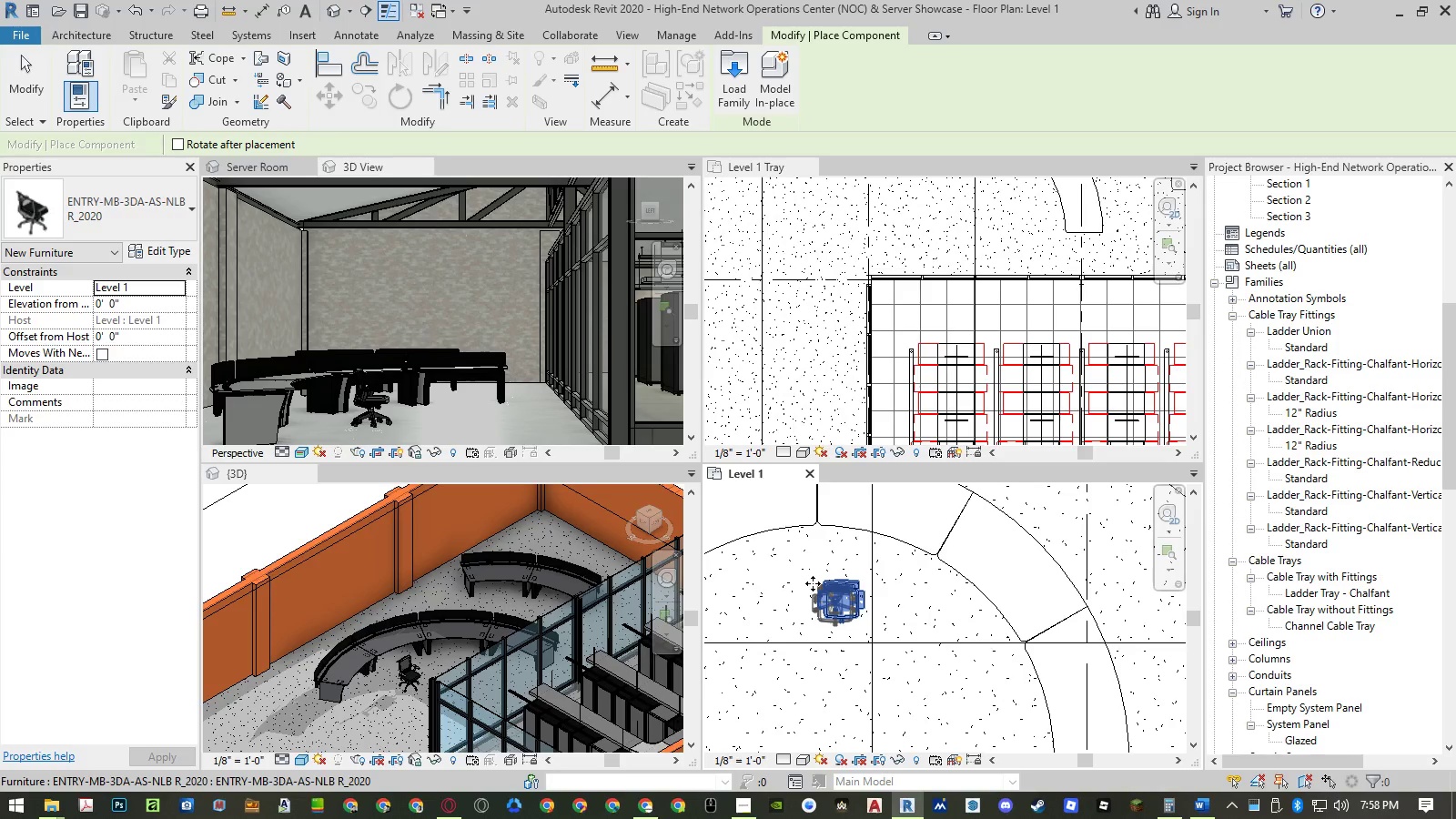 
key(Escape)
 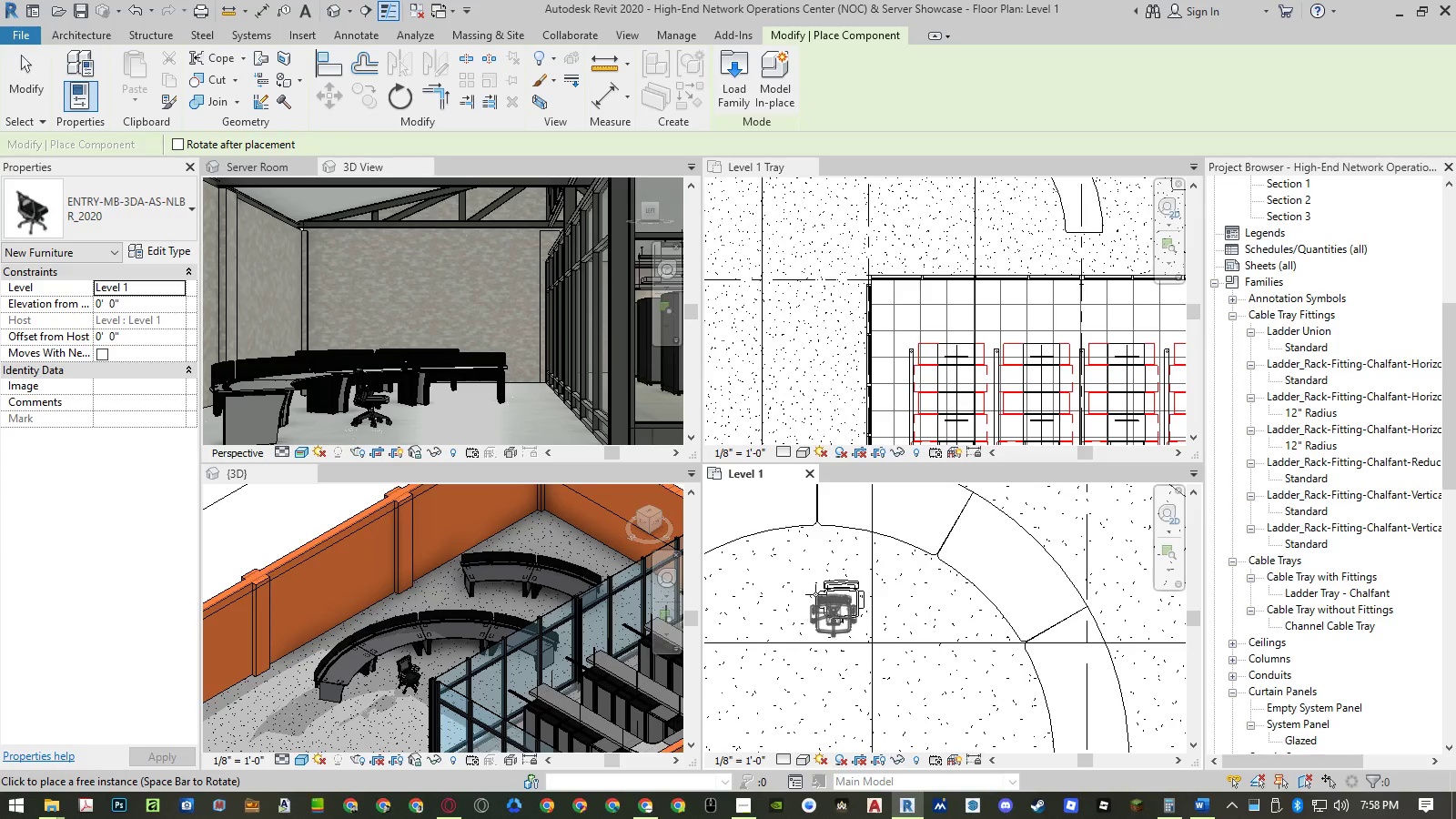 
key(Escape)
 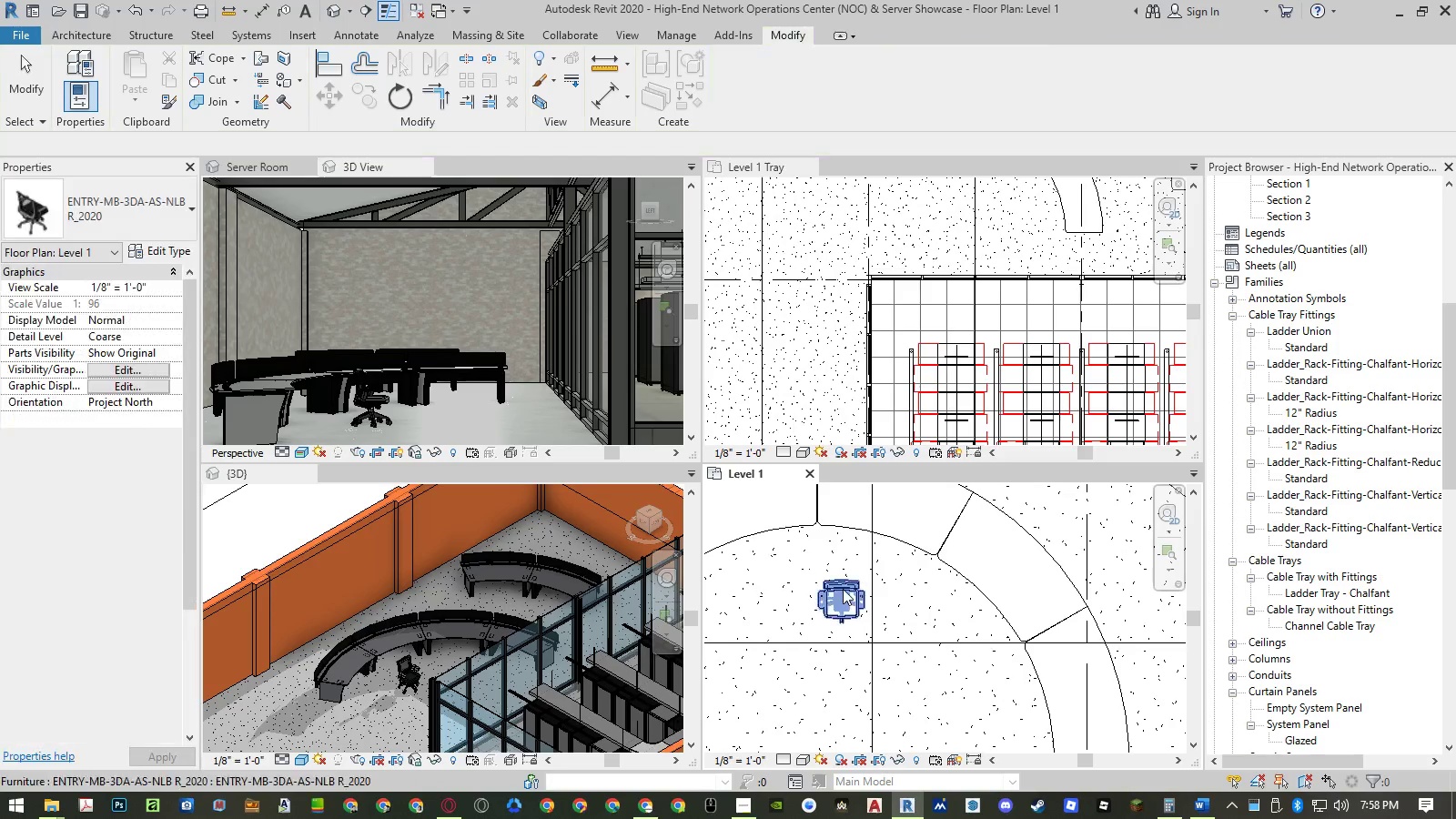 
key(Escape)
 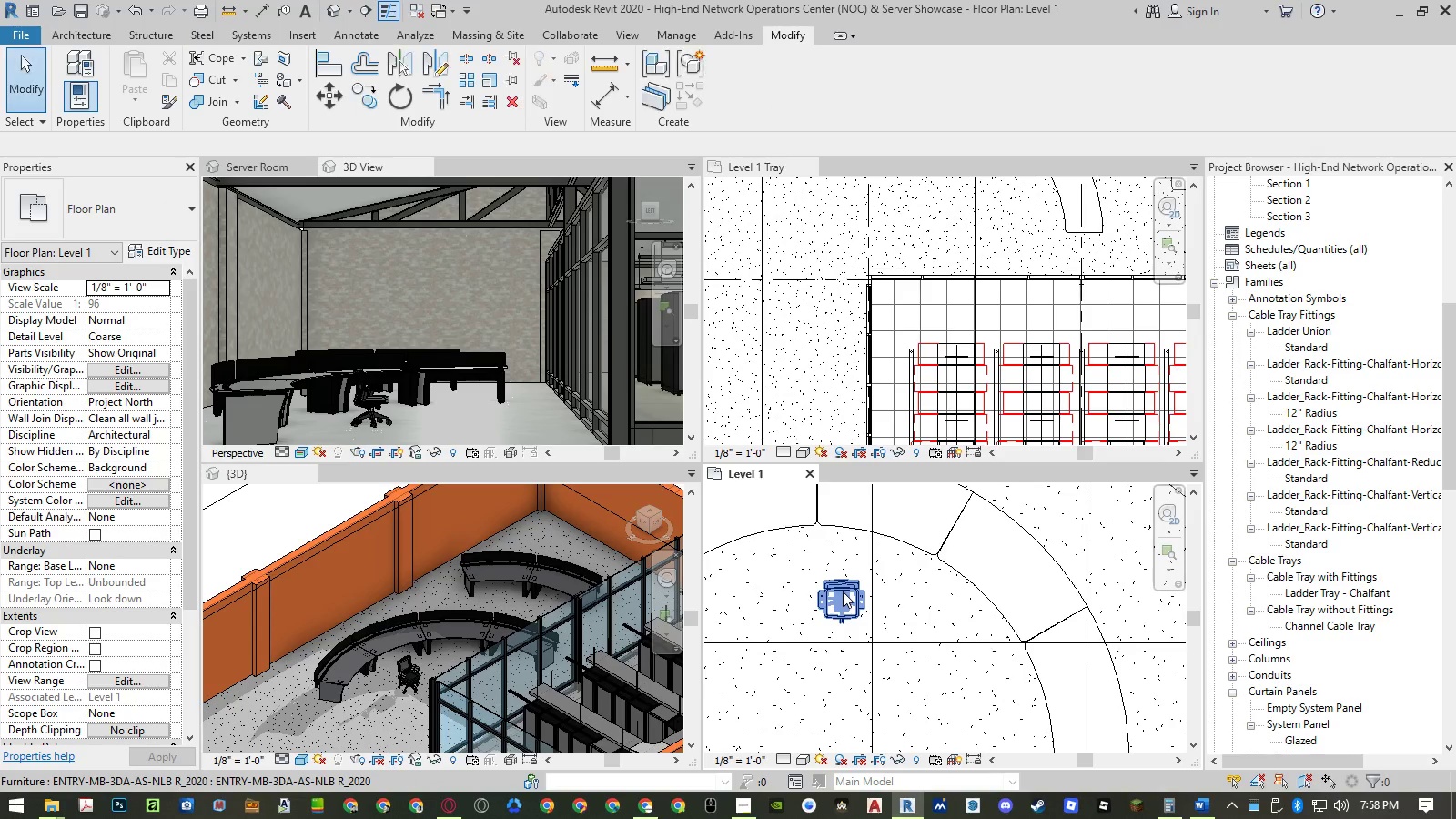 
left_click([843, 592])
 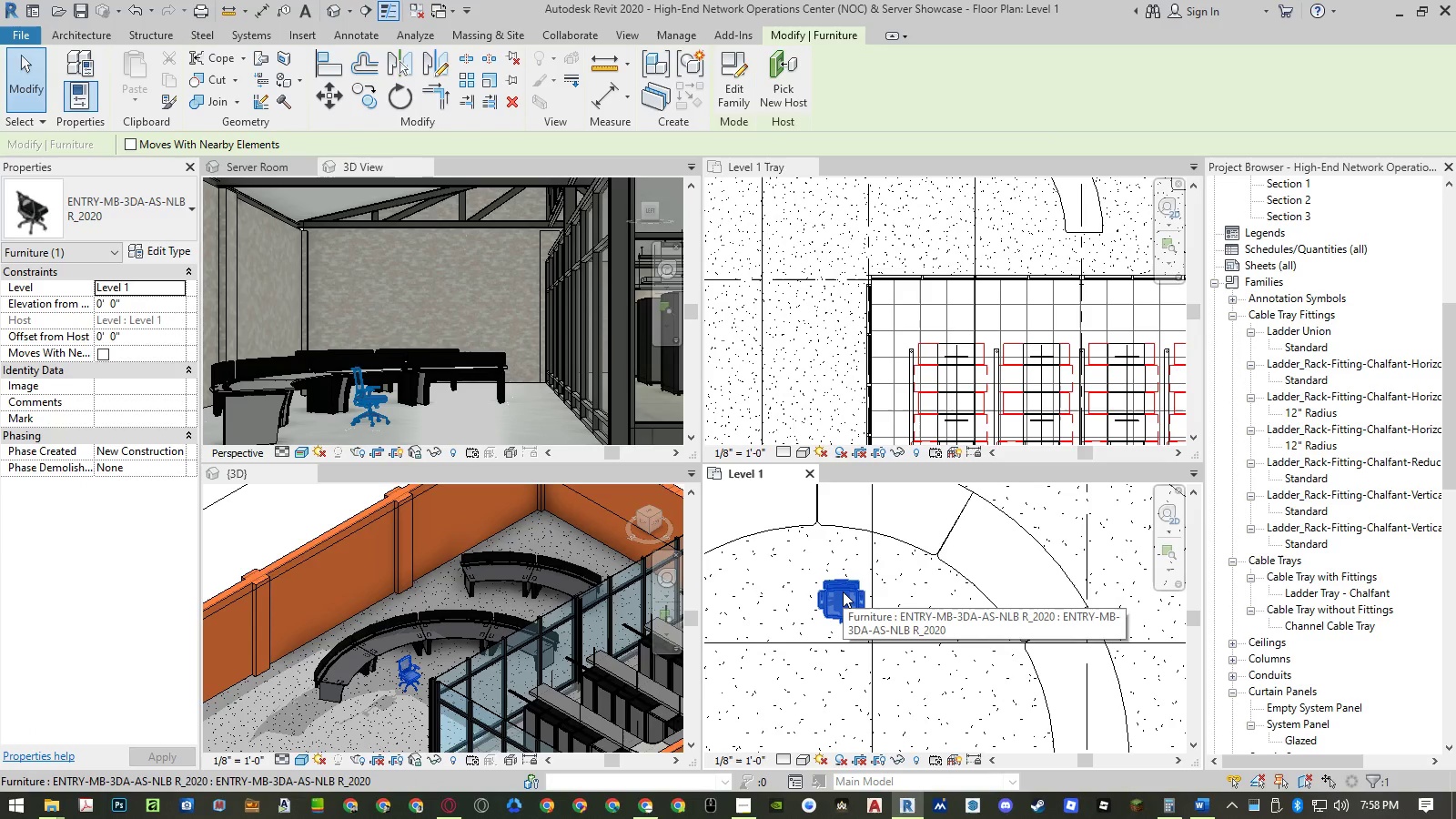 
type(ro)
 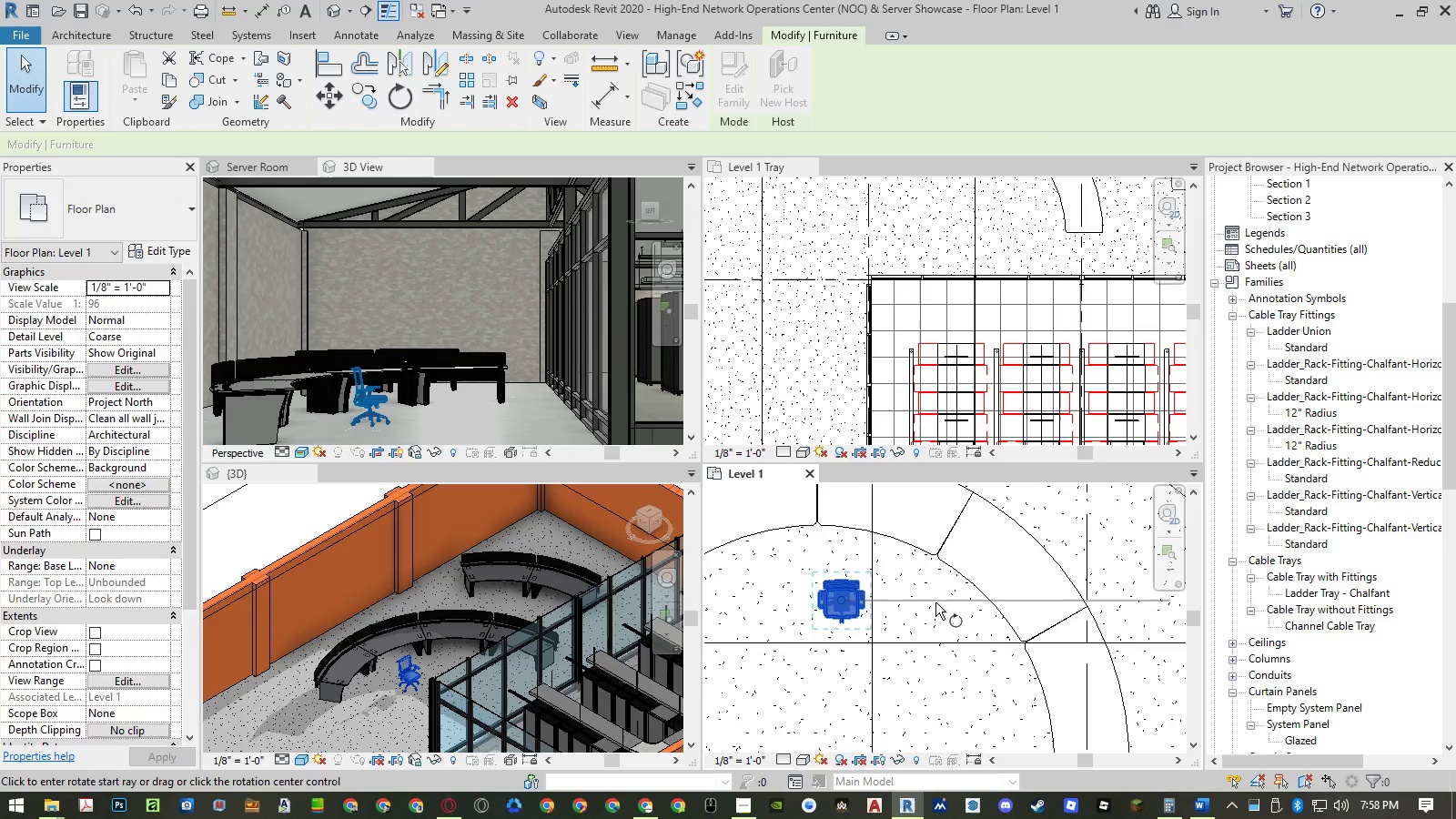 
left_click([935, 602])
 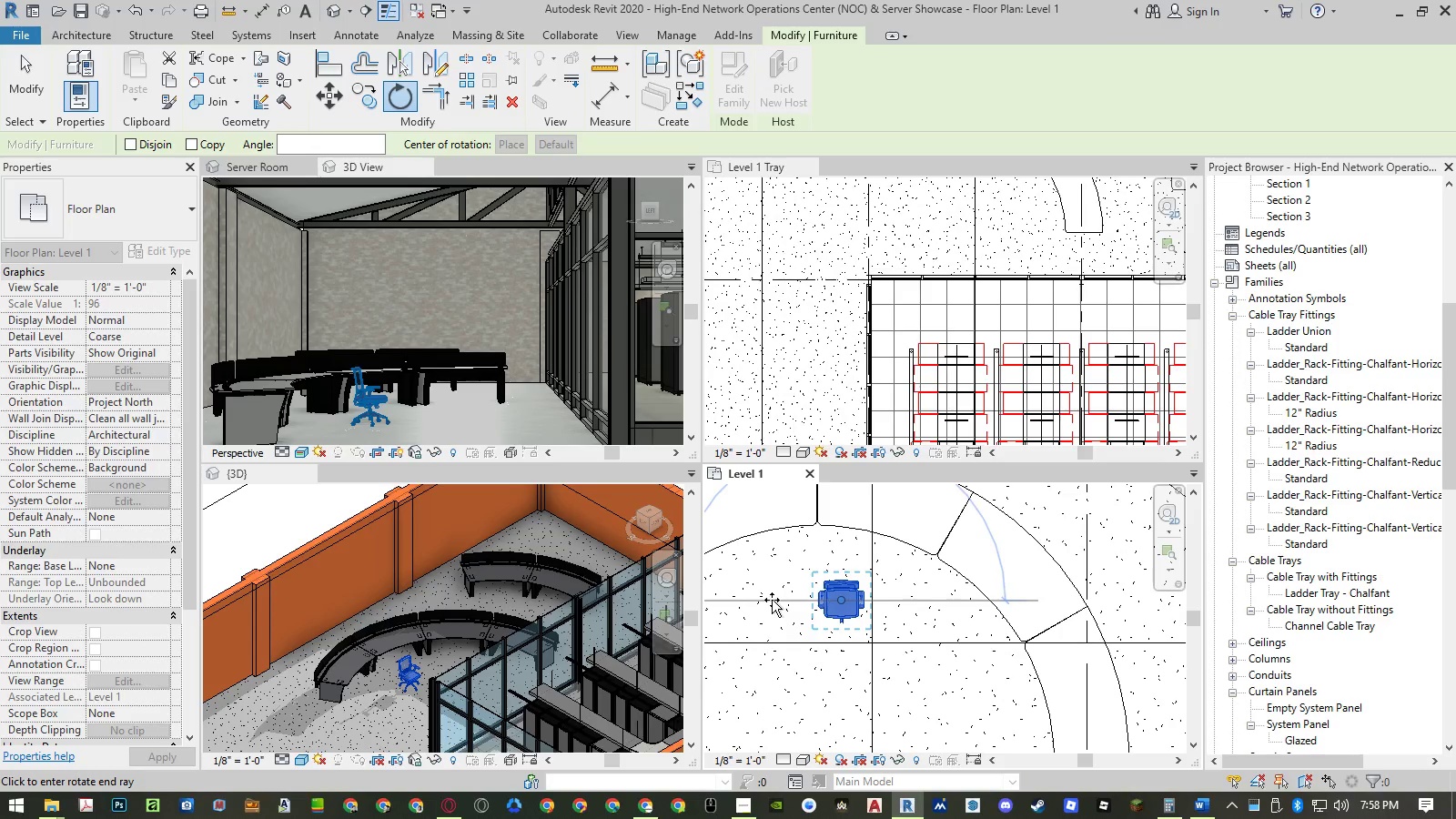 
left_click([772, 600])
 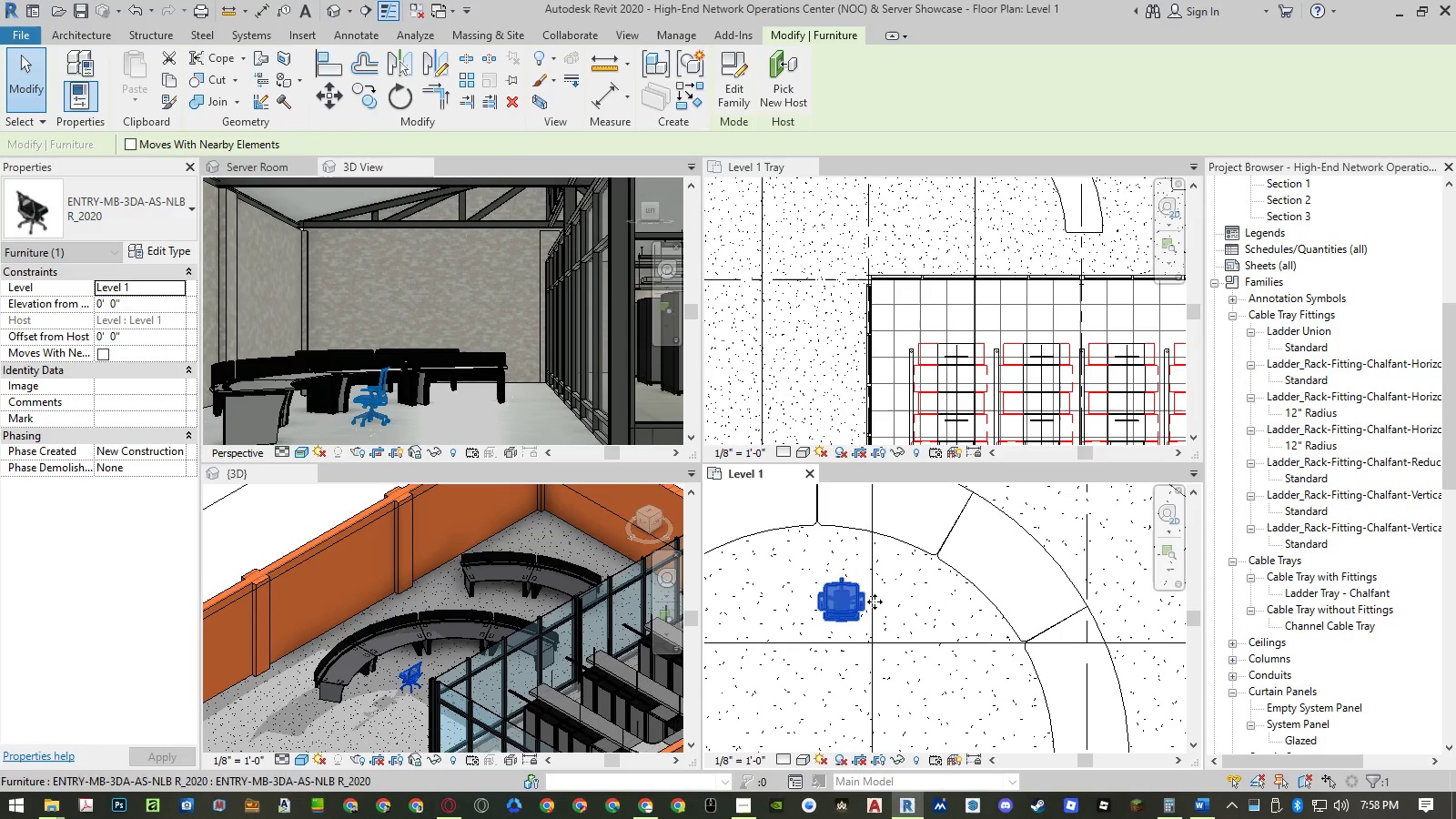 
scroll: coordinate [964, 612], scroll_direction: down, amount: 3.0
 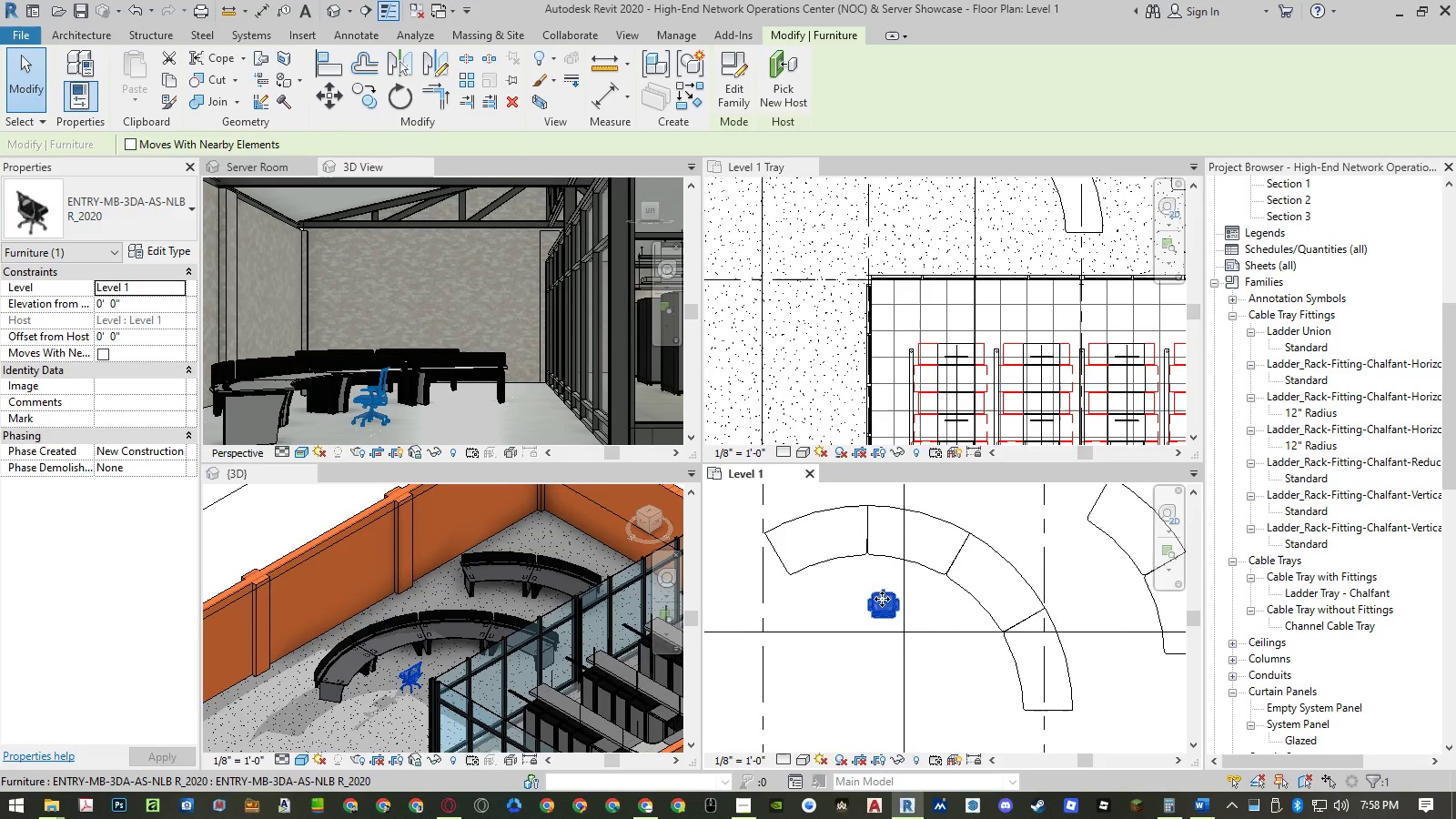 
scroll: coordinate [880, 595], scroll_direction: up, amount: 4.0
 